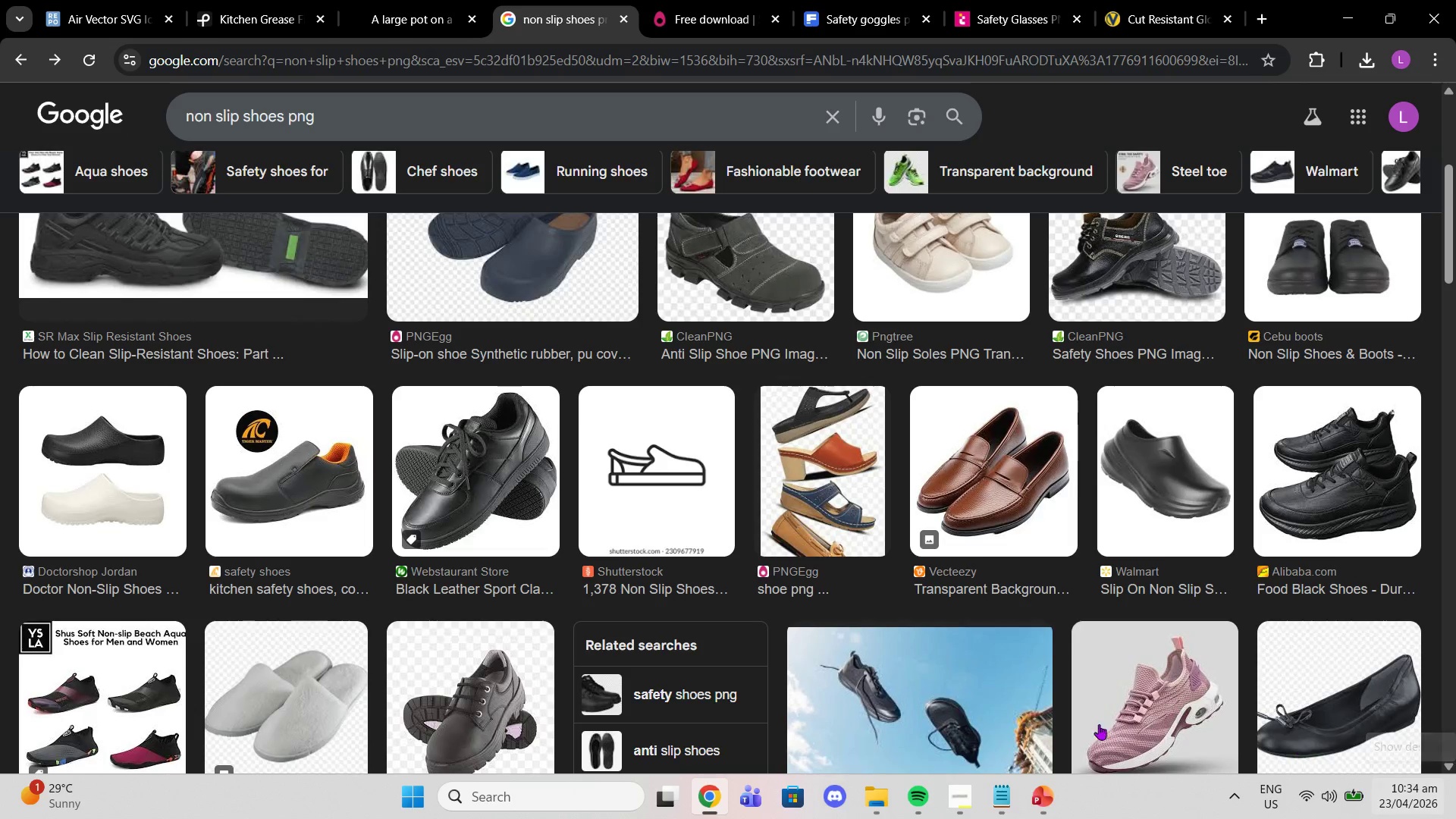 
left_click([525, 500])
 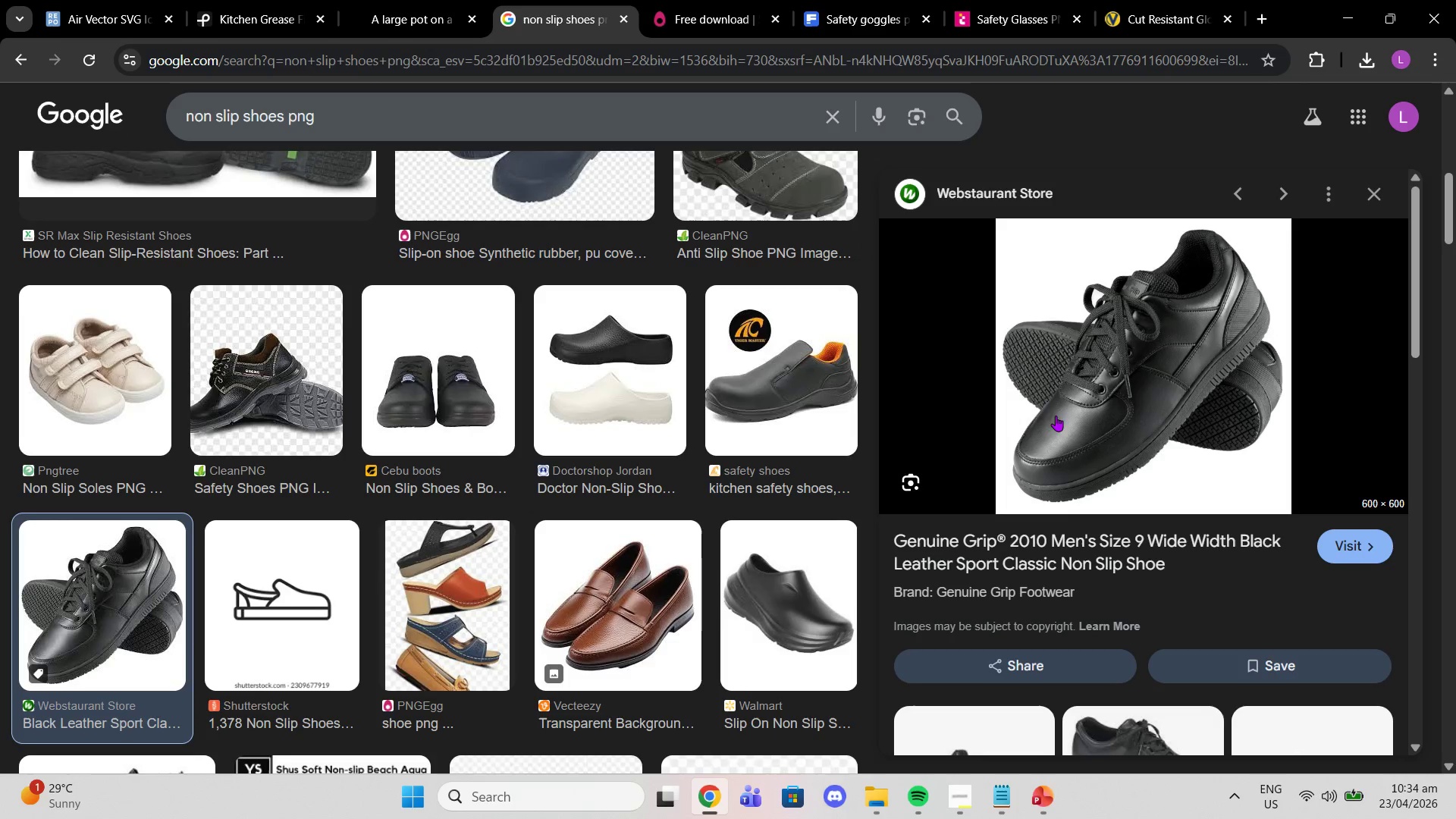 
left_click([1386, 188])
 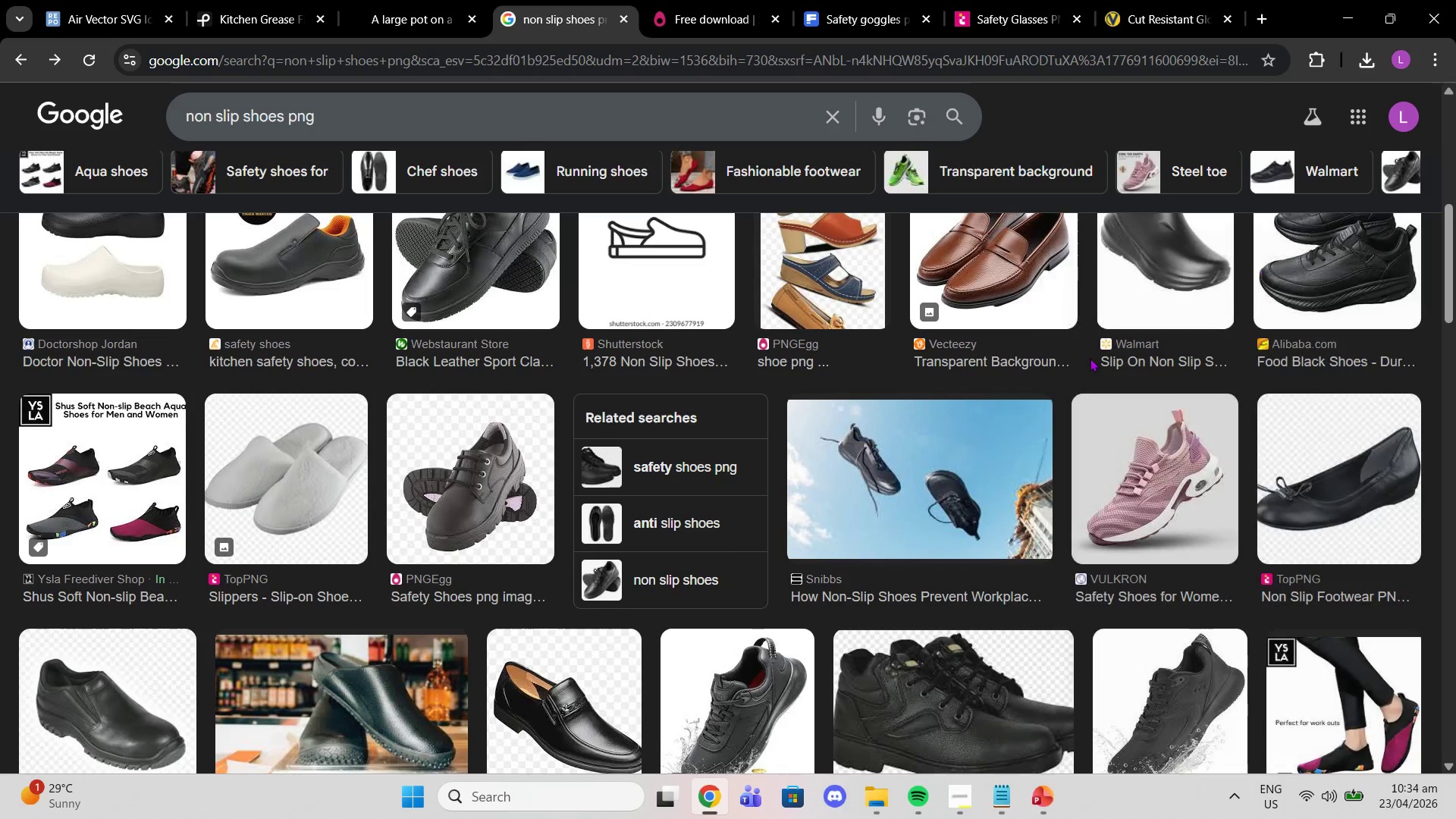 
scroll: coordinate [985, 442], scroll_direction: up, amount: 7.0
 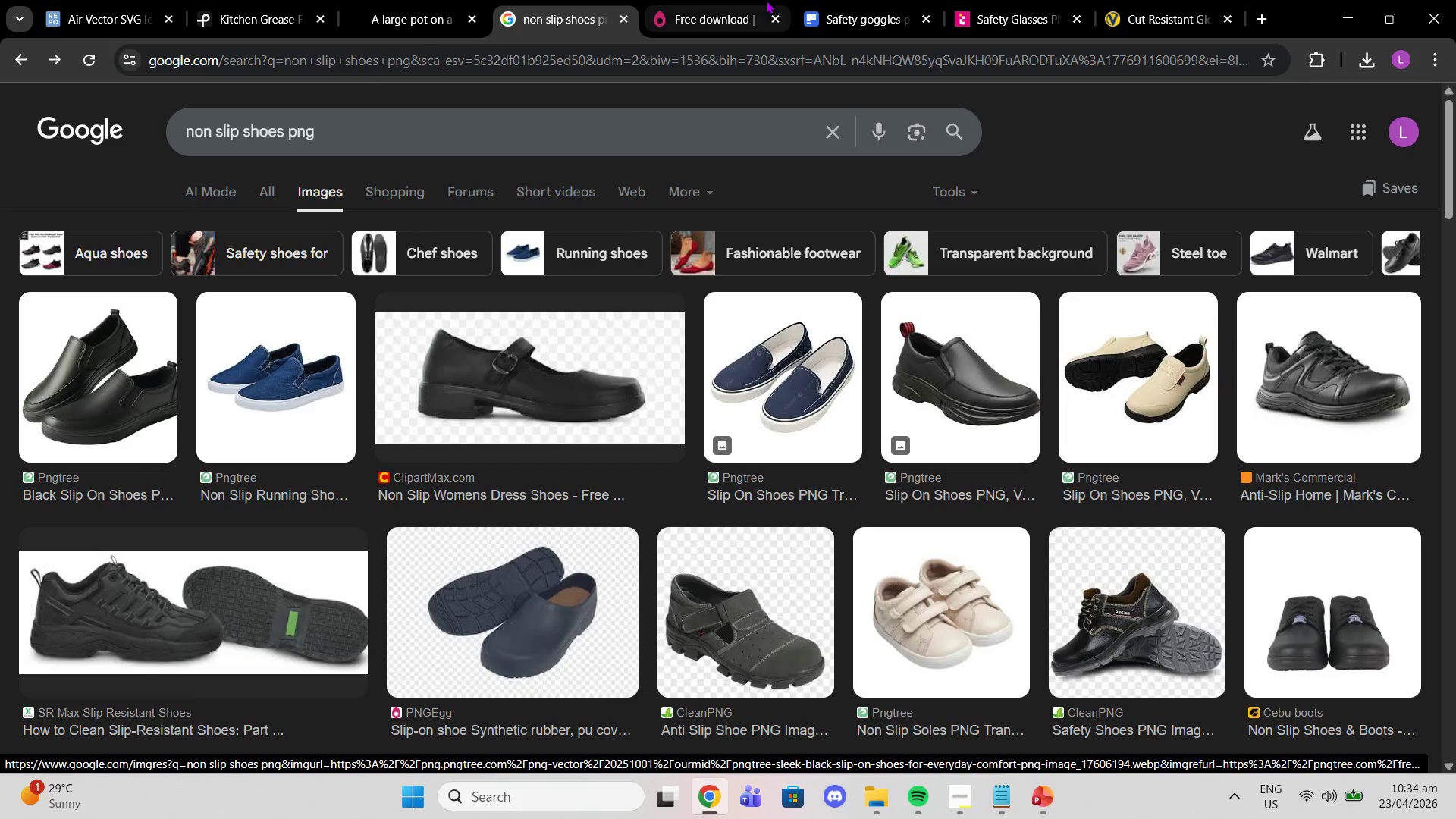 
wait(6.28)
 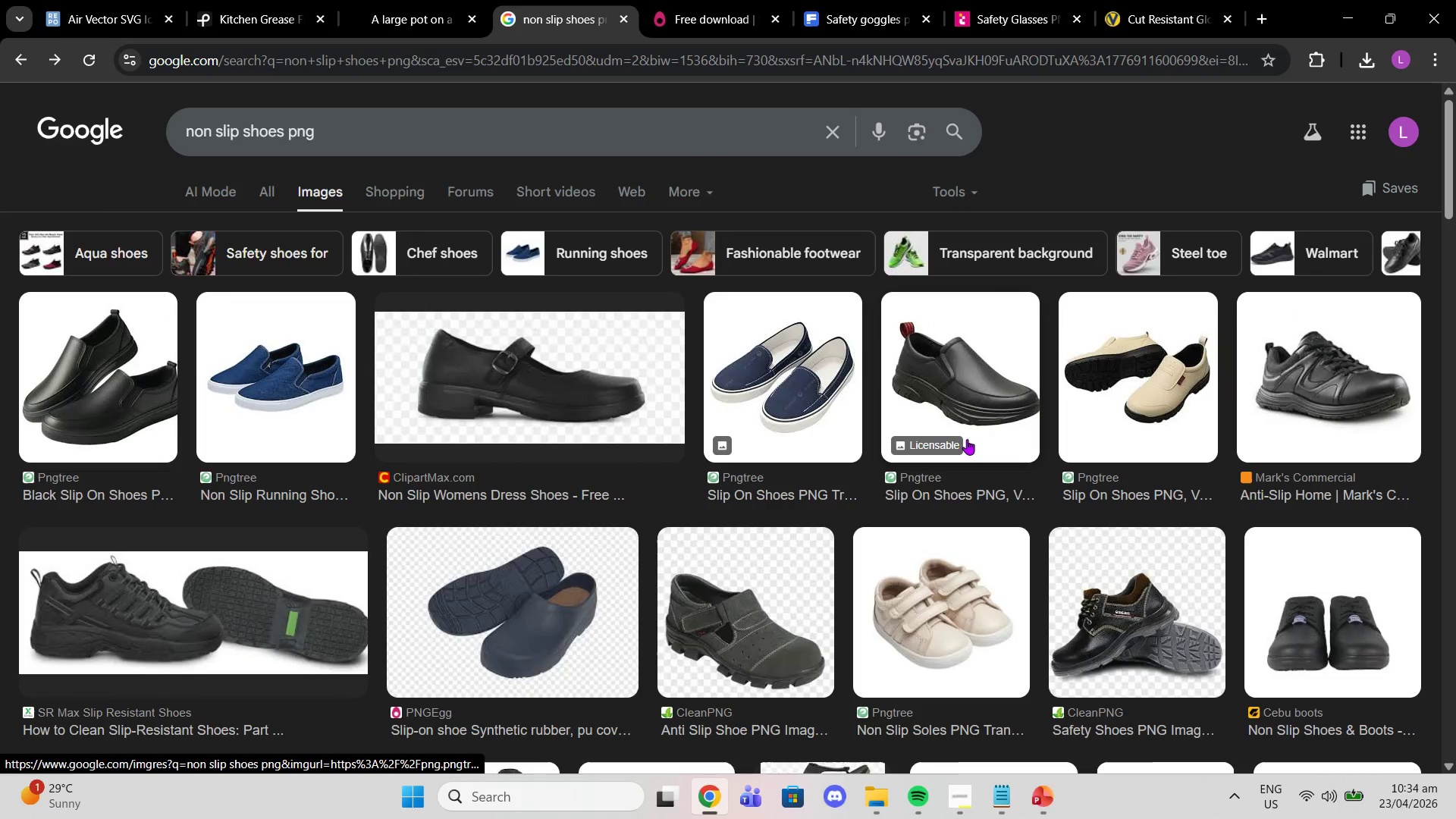 
scroll: coordinate [756, 488], scroll_direction: down, amount: 10.0
 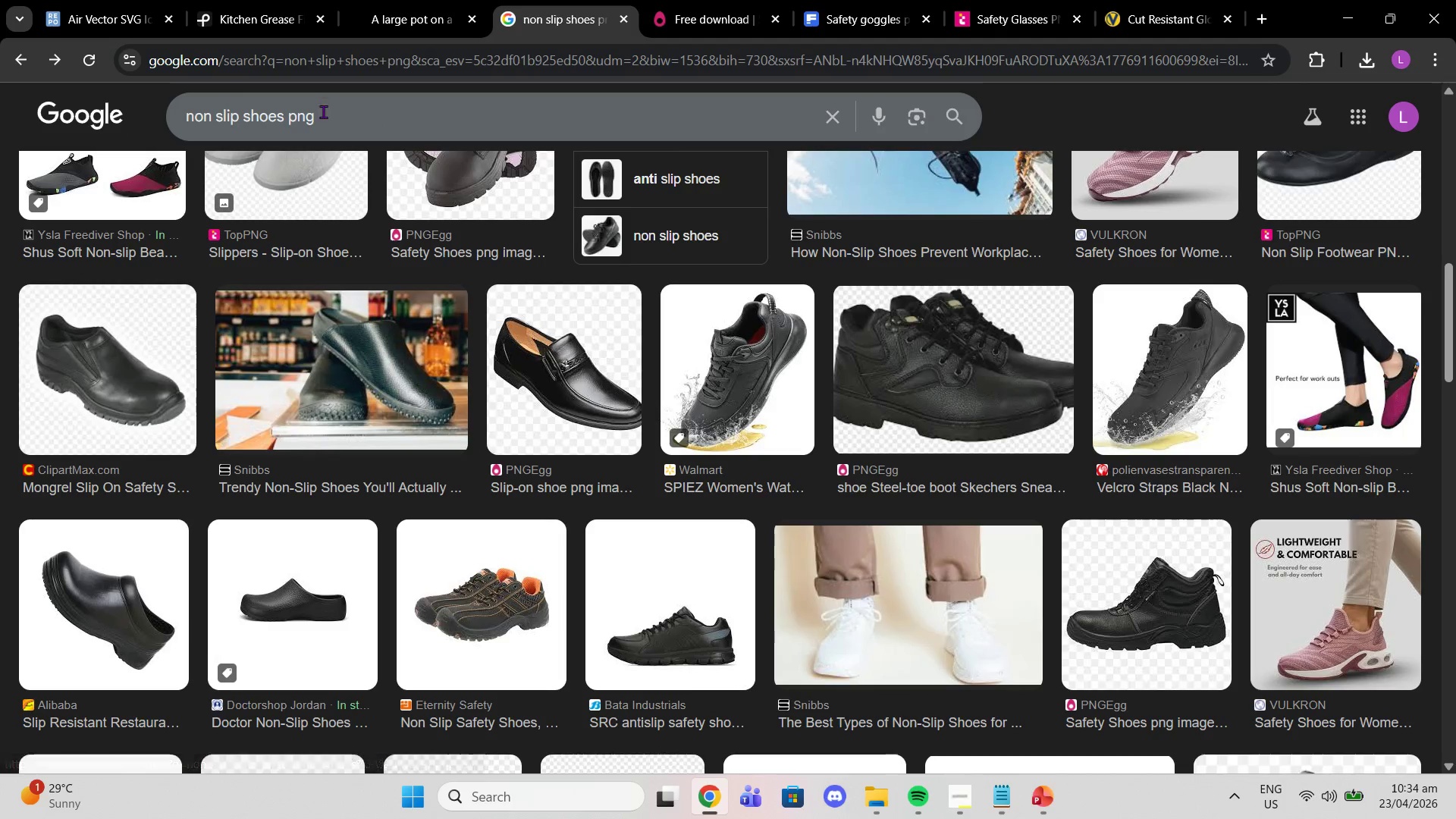 
double_click([318, 119])
 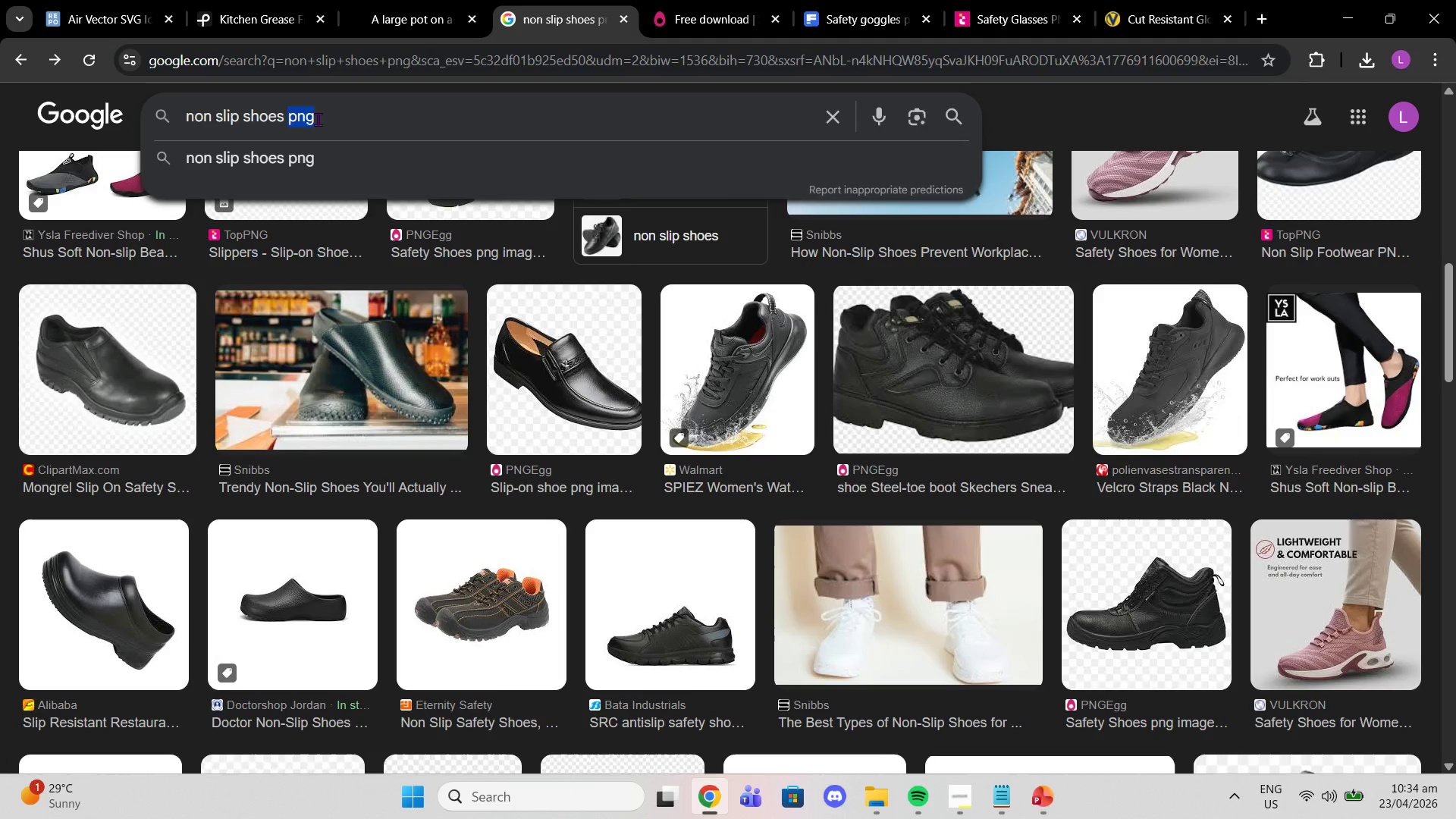 
key(Backspace)
 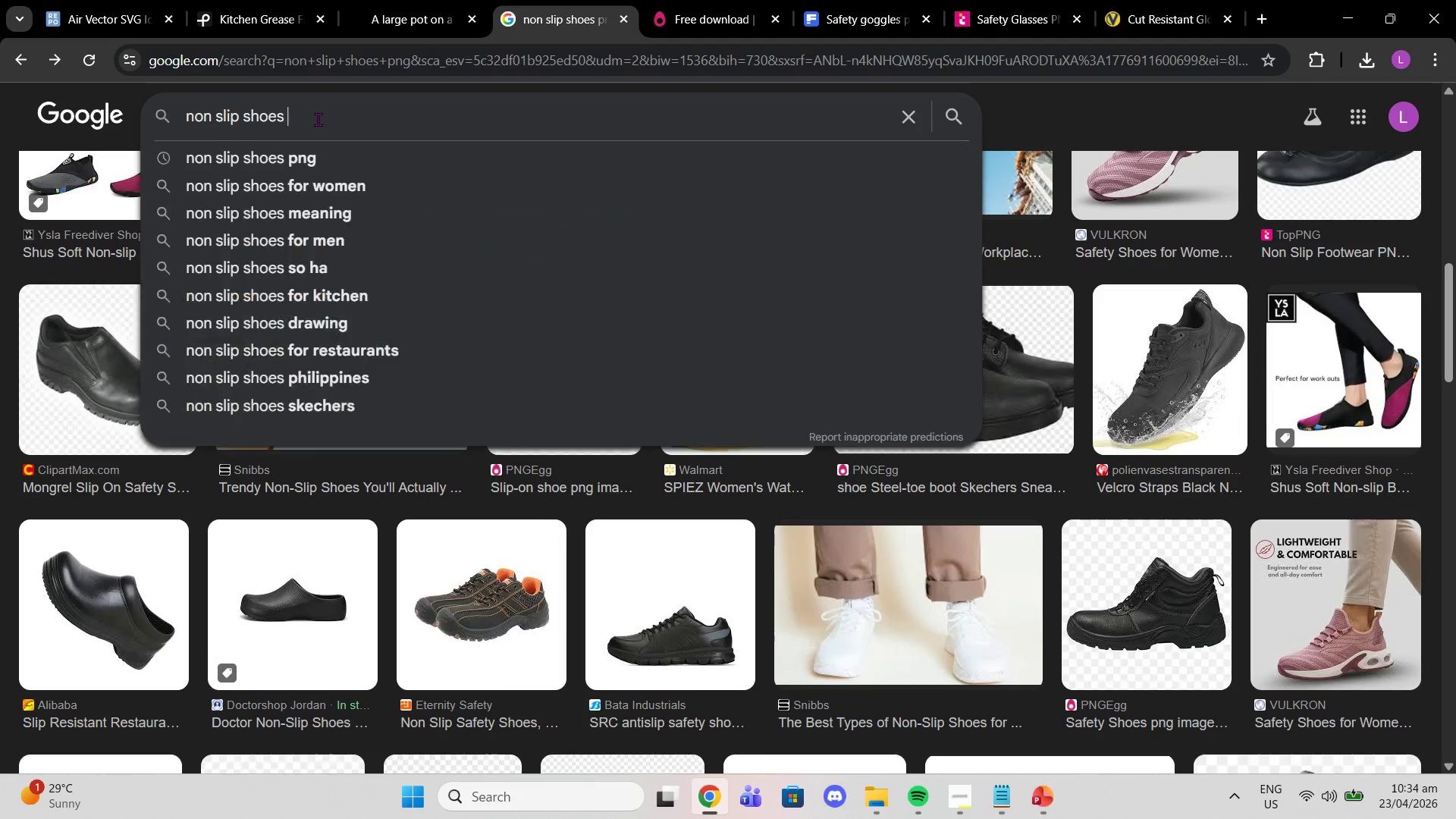 
key(Backspace)
 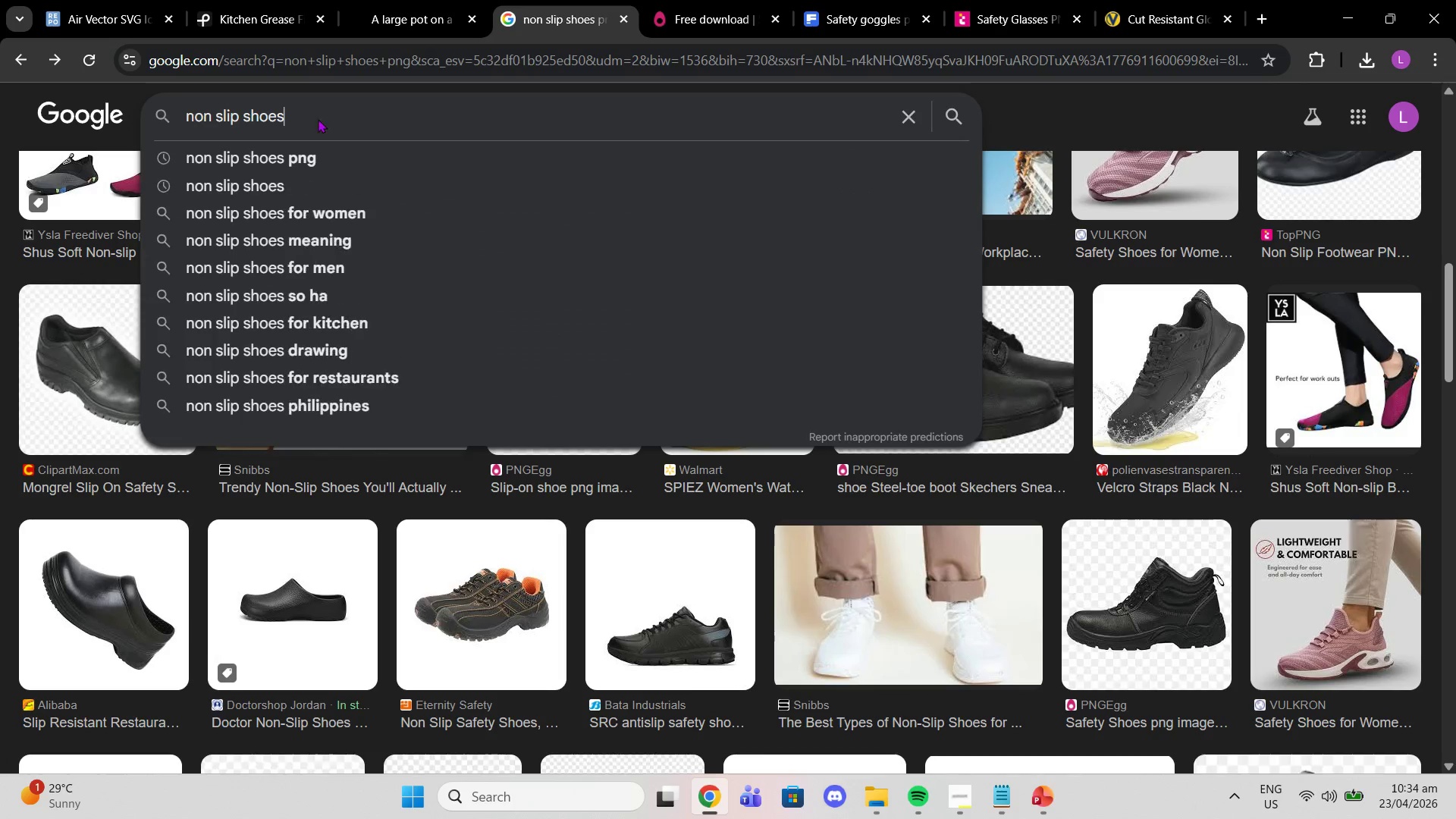 
key(Enter)
 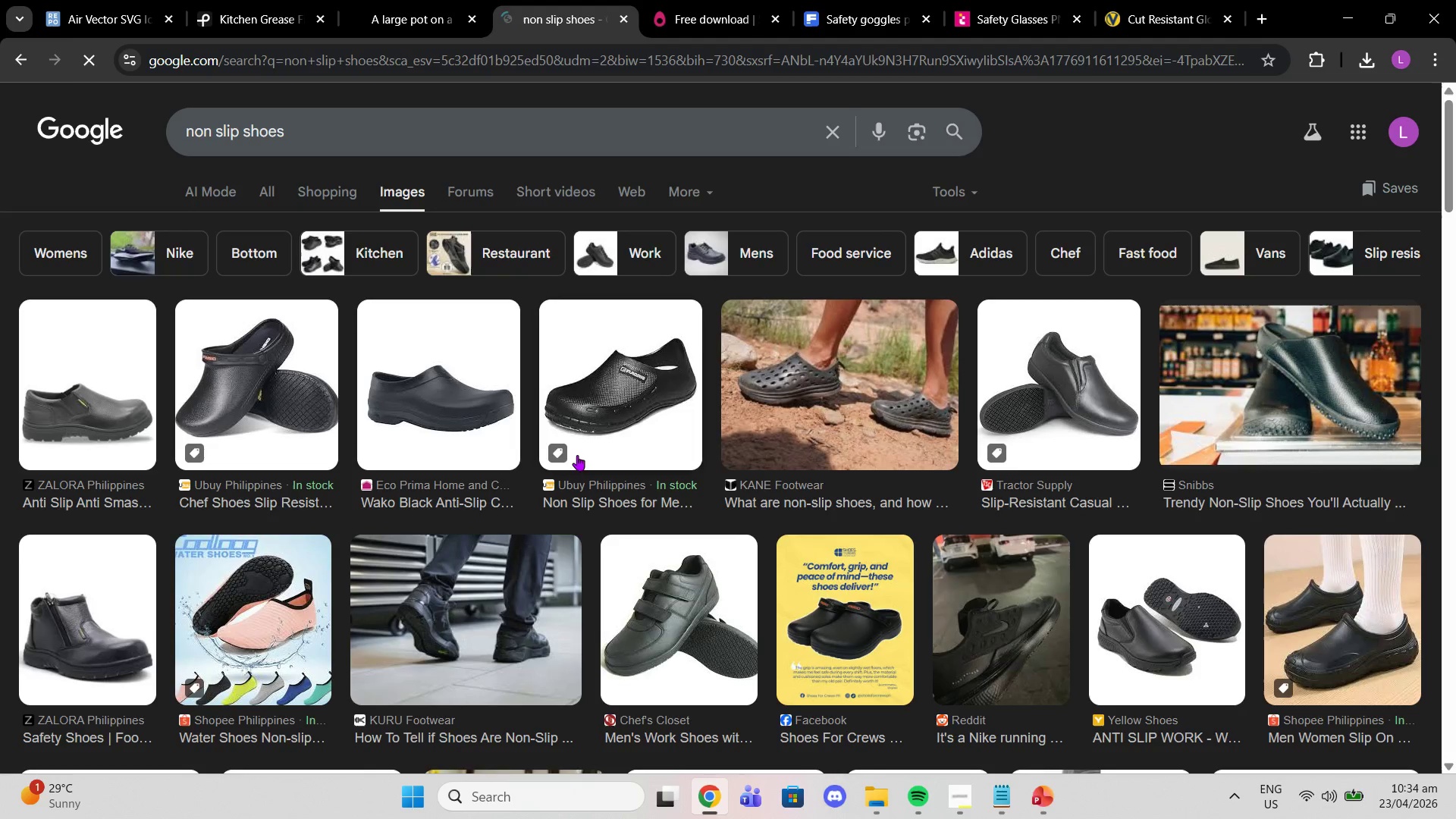 
left_click([124, 384])
 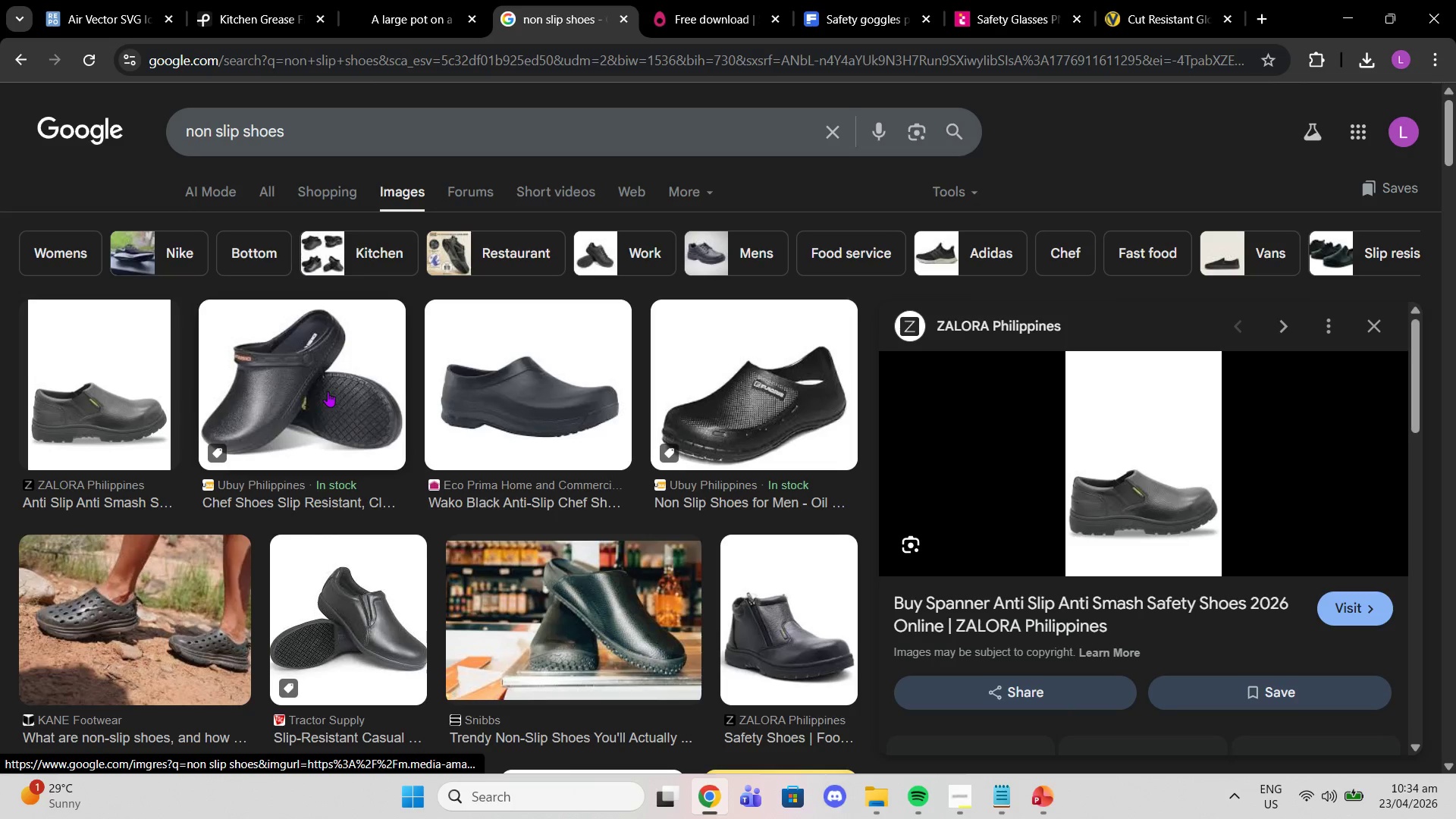 
left_click([320, 368])
 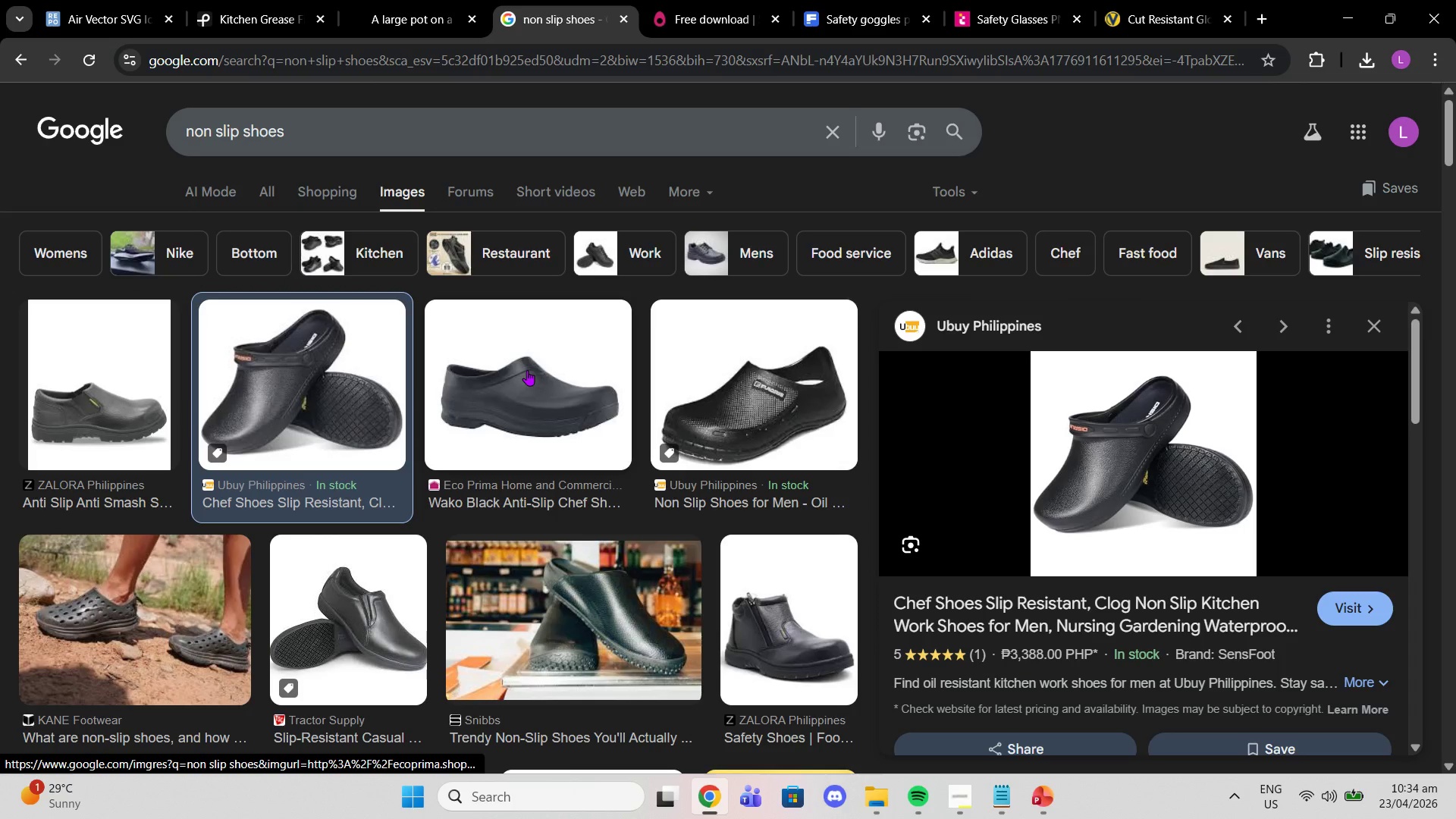 
left_click([527, 370])
 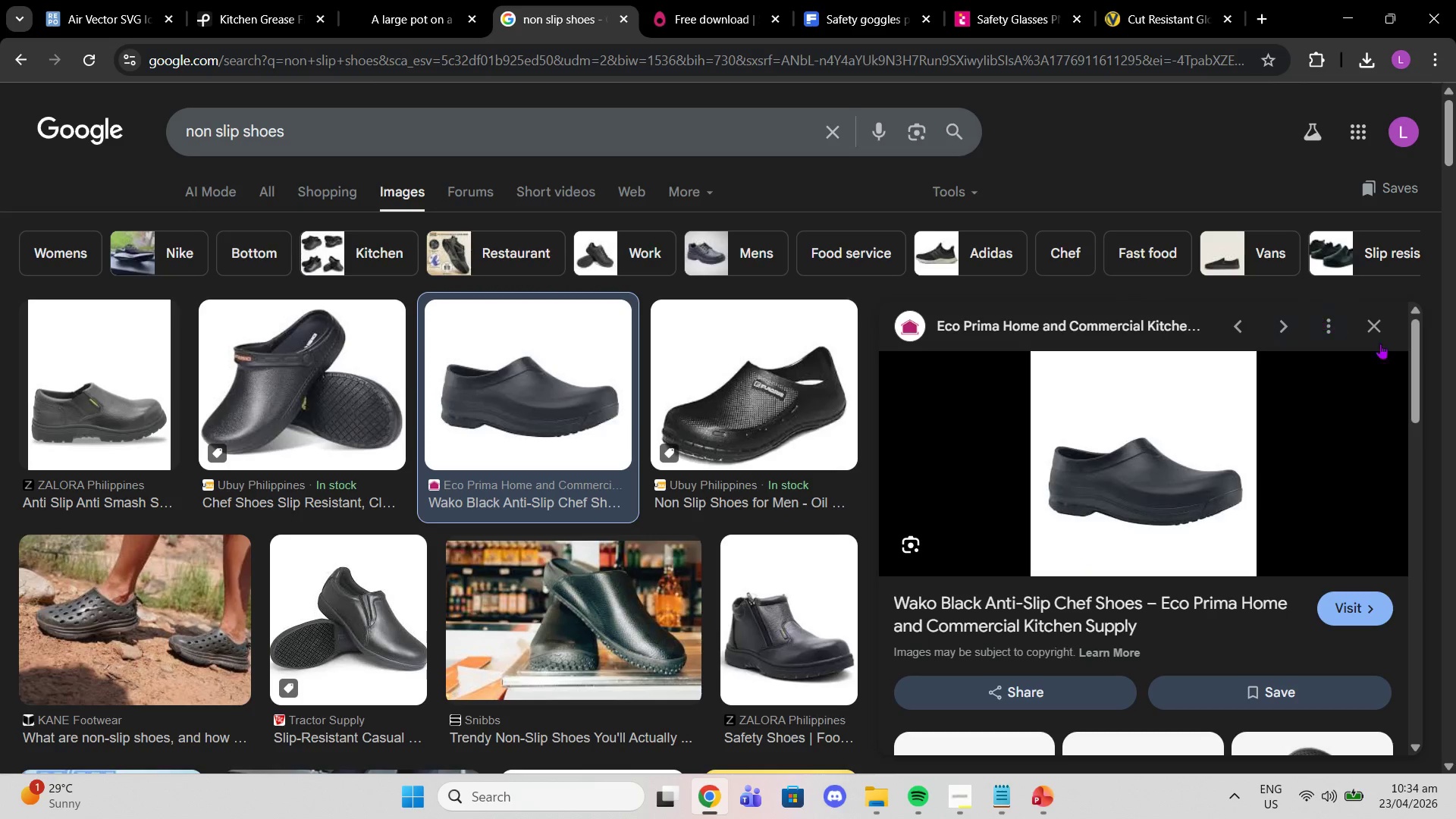 
left_click([1379, 327])
 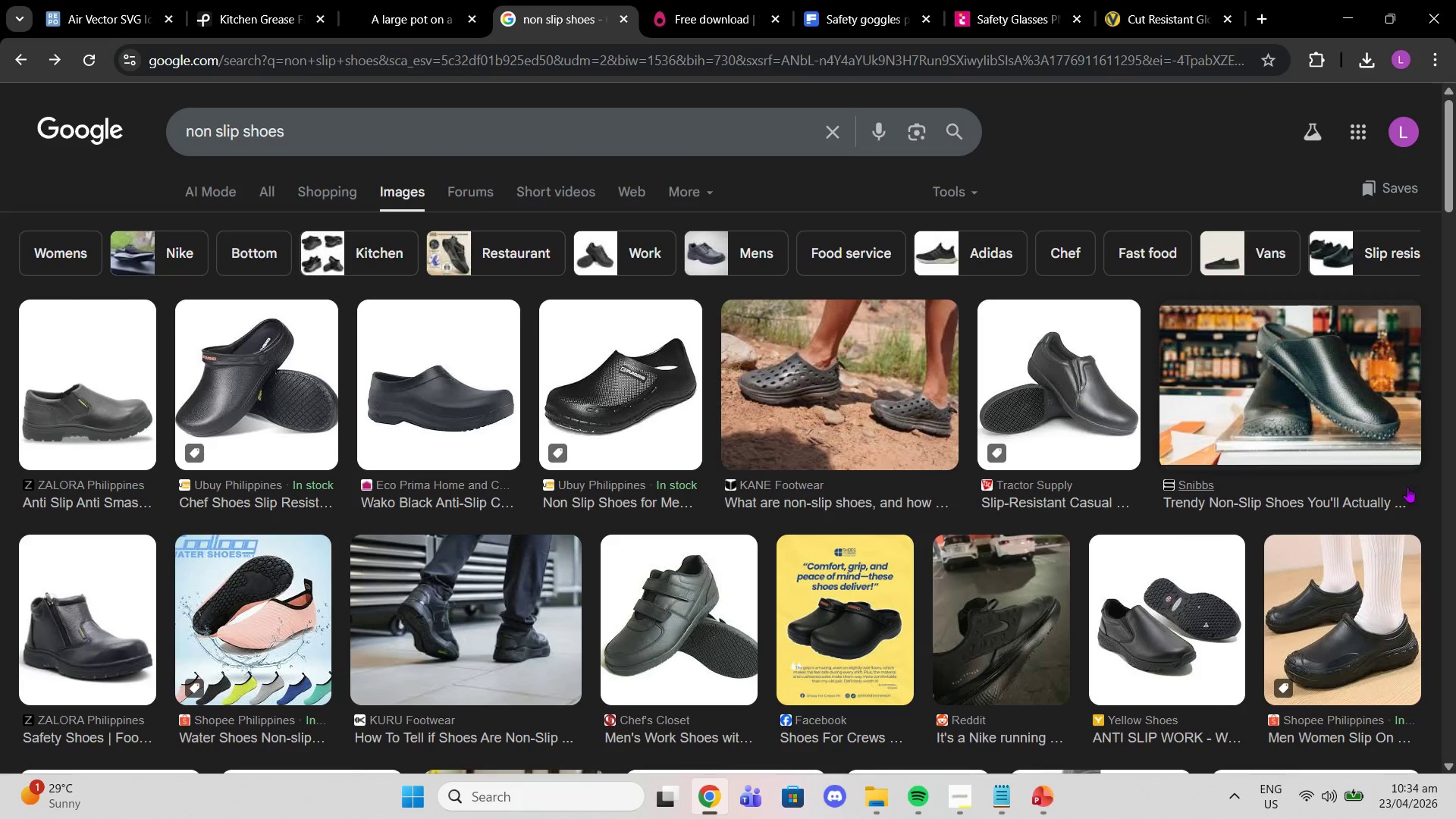 
scroll: coordinate [1399, 518], scroll_direction: down, amount: 4.0
 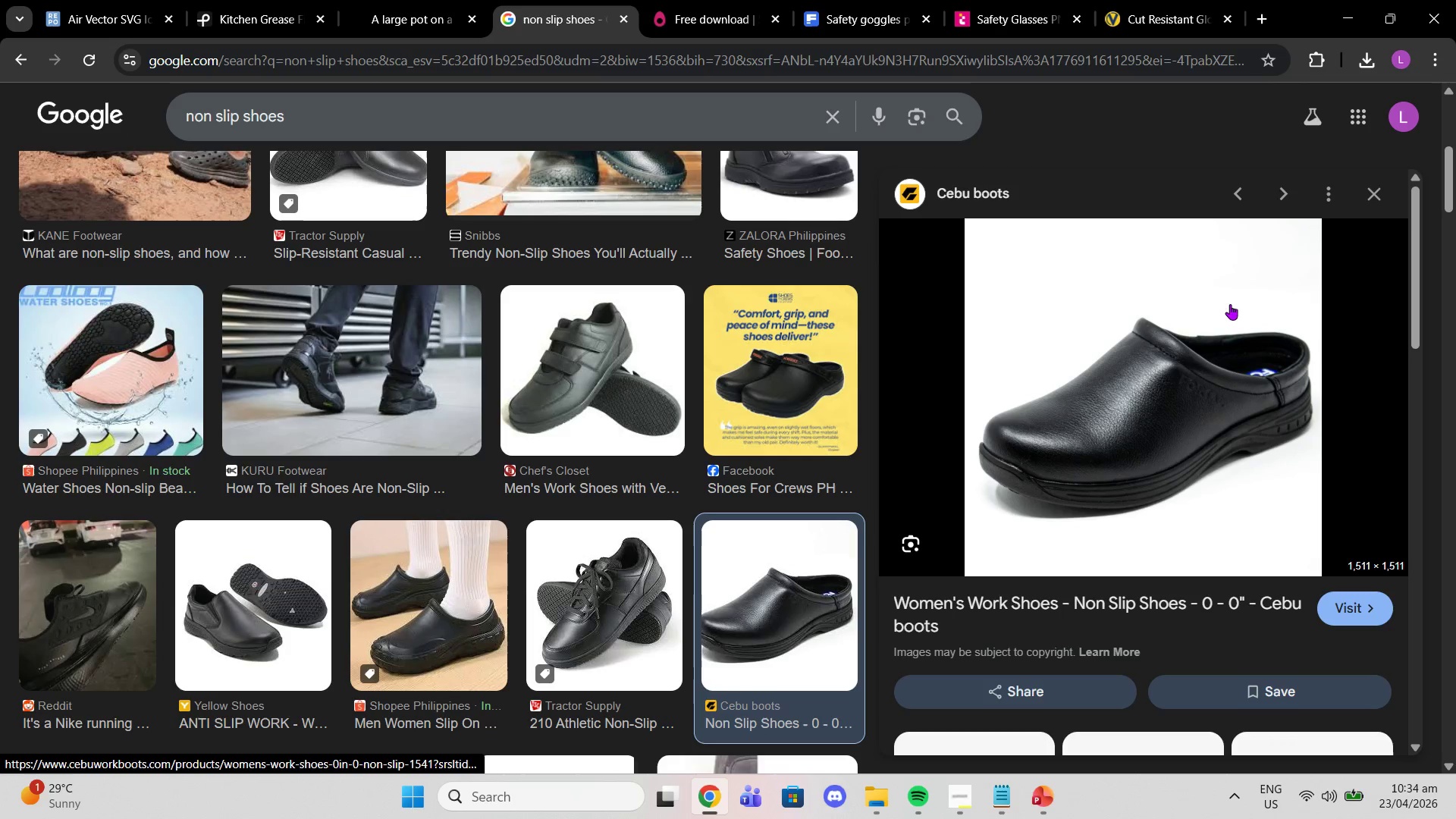 
wait(6.94)
 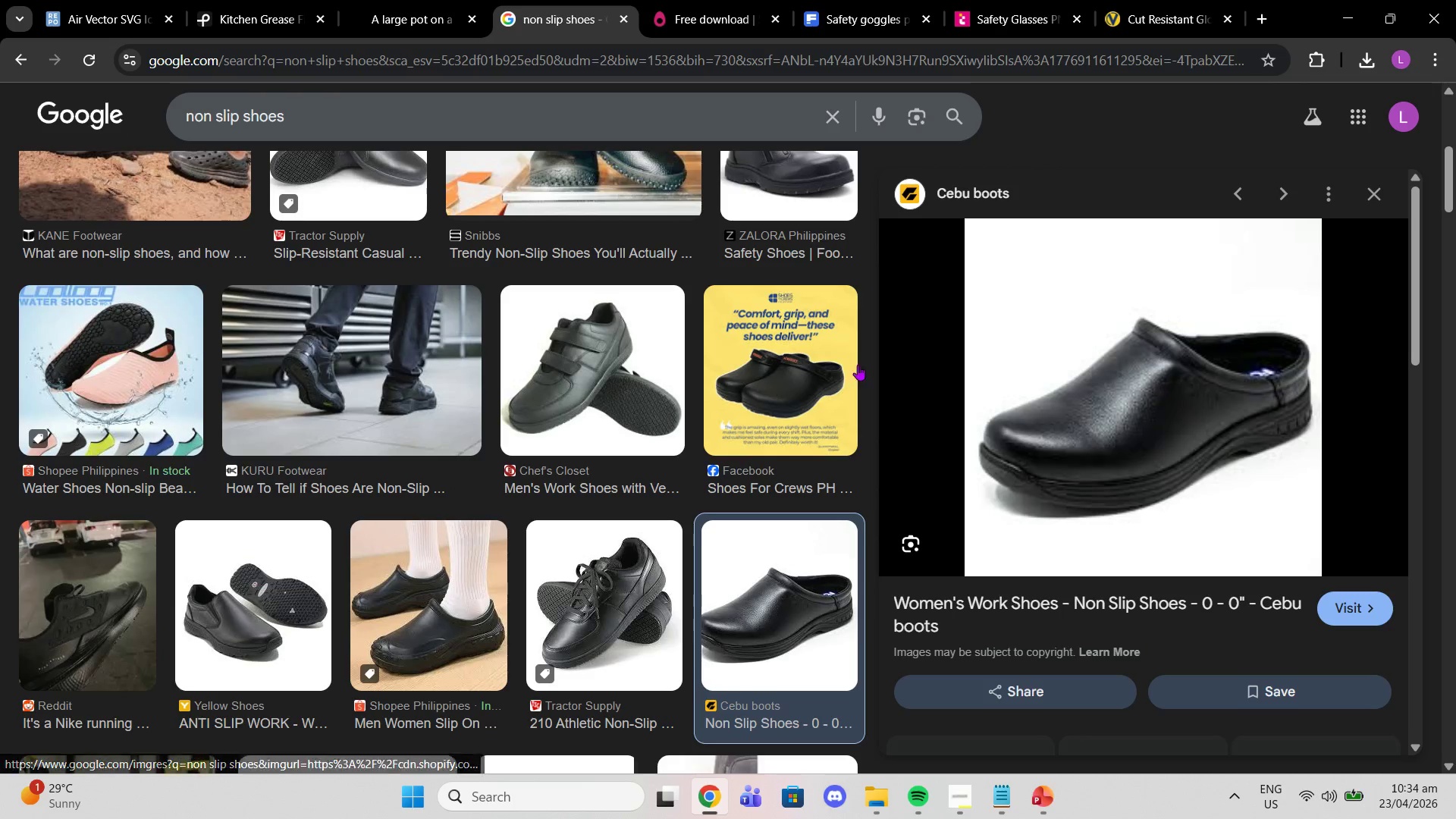 
left_click([1296, 654])
 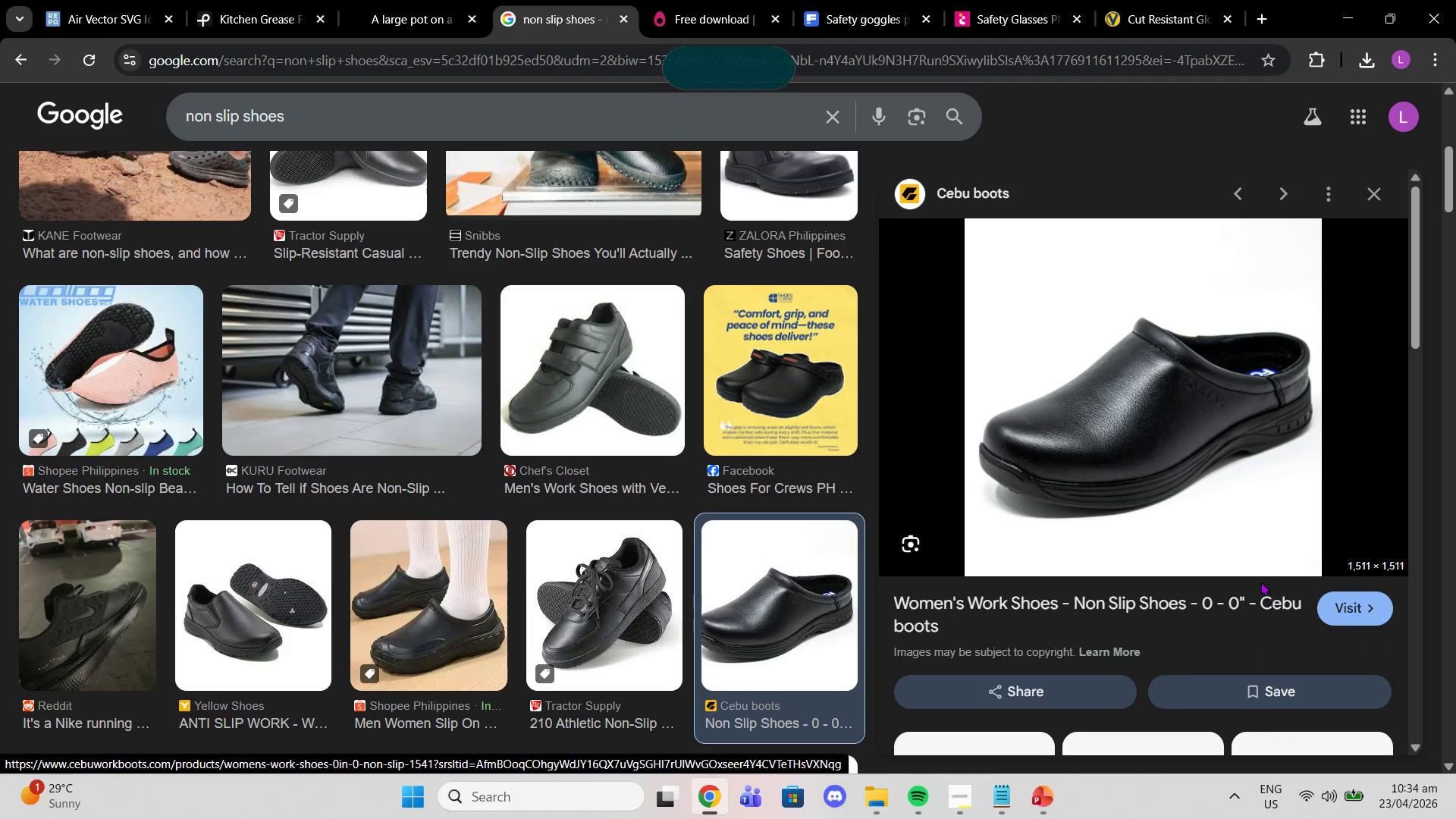 
scroll: coordinate [1253, 567], scroll_direction: down, amount: 5.0
 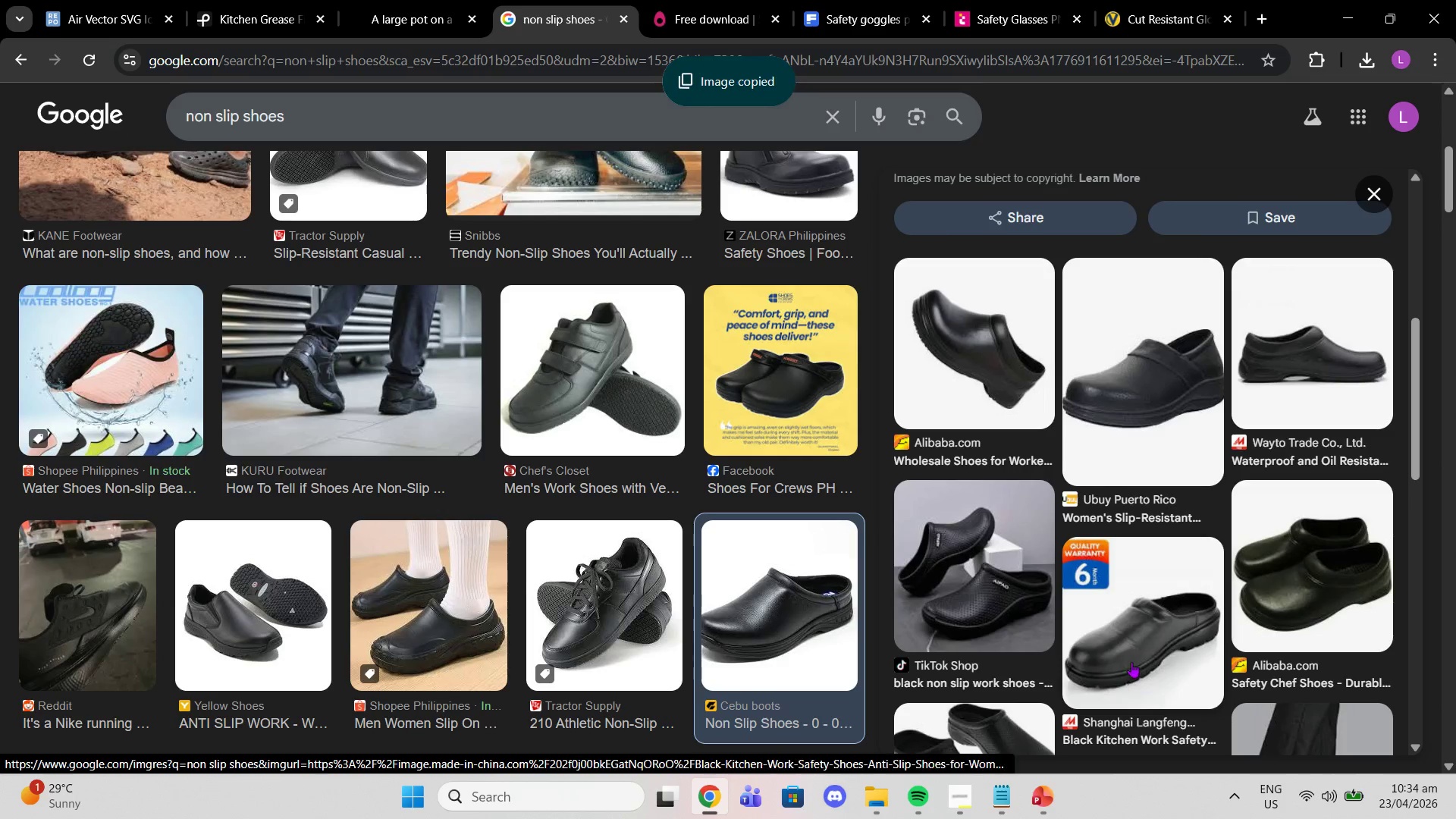 
left_click([1003, 362])
 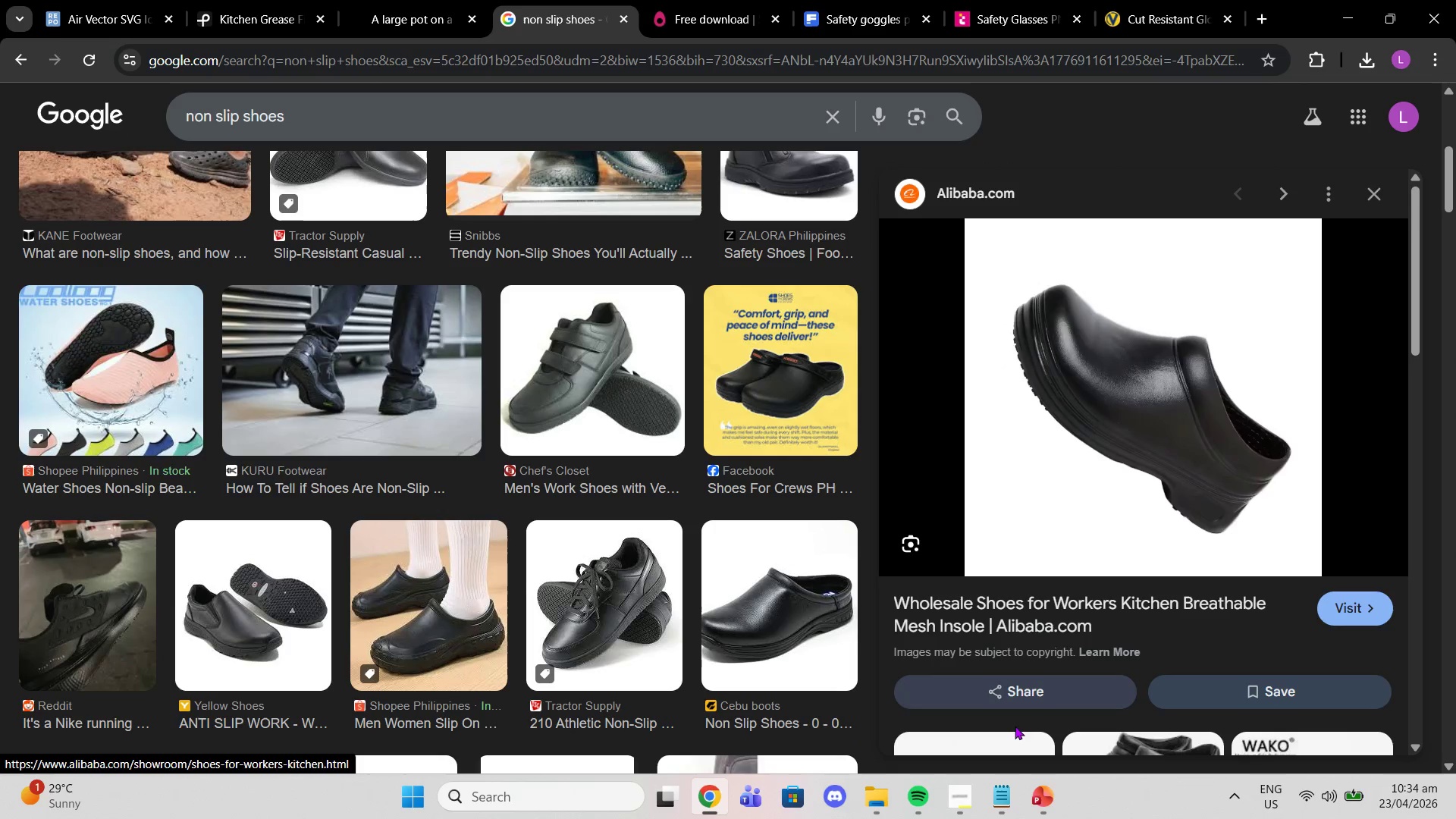 
left_click([1028, 799])
 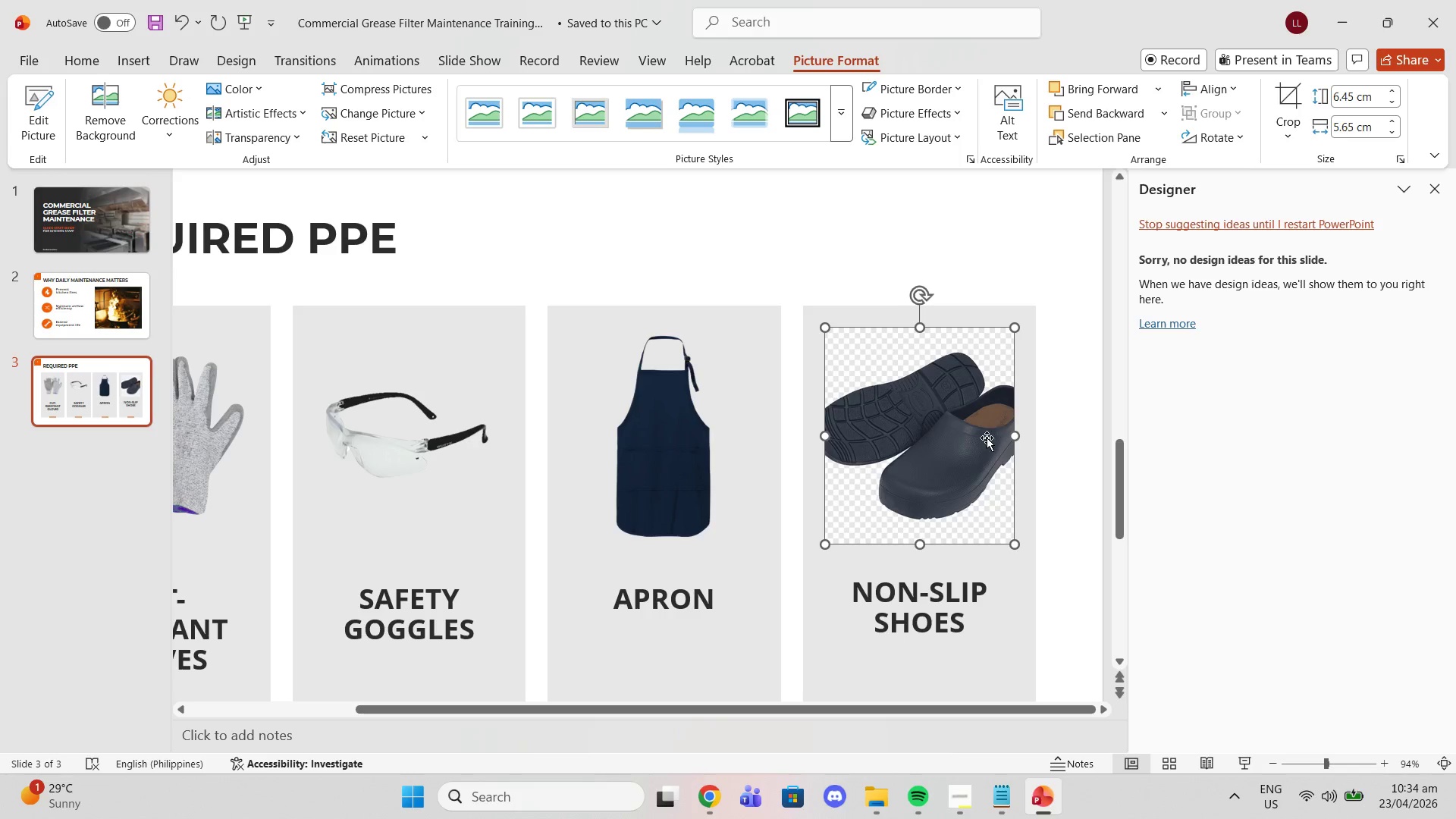 
left_click([974, 473])
 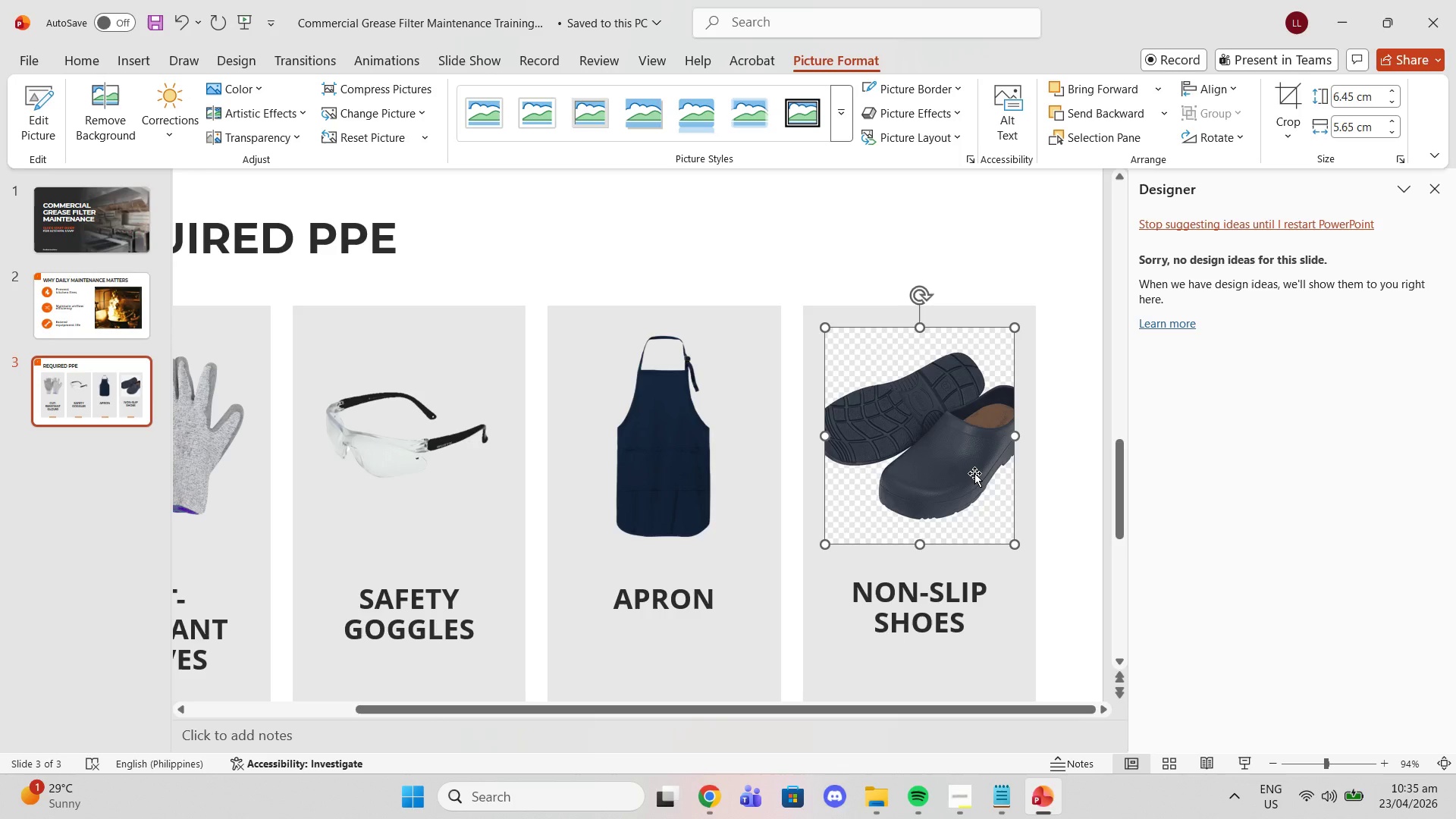 
key(Delete)
 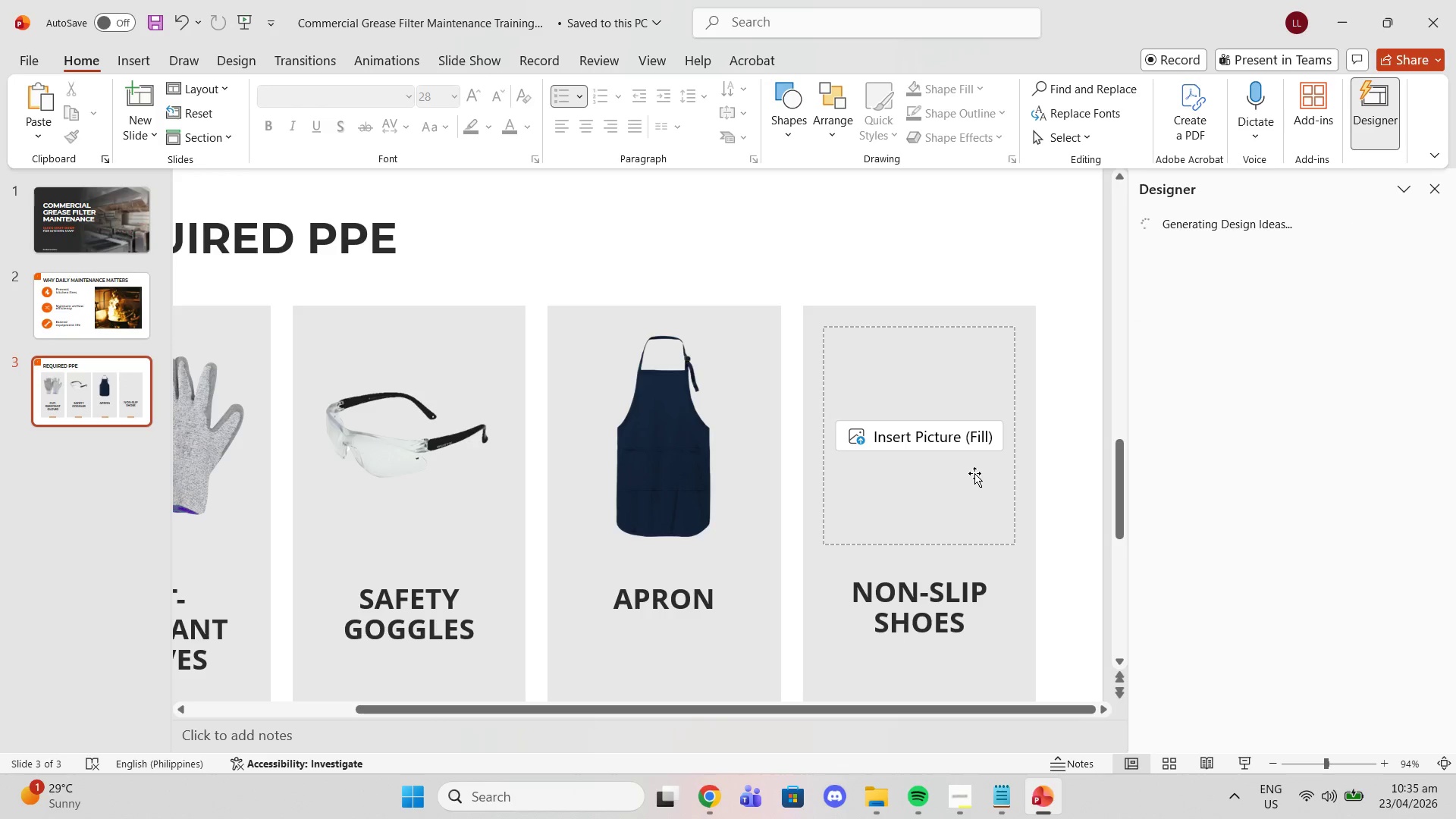 
key(Control+ControlLeft)
 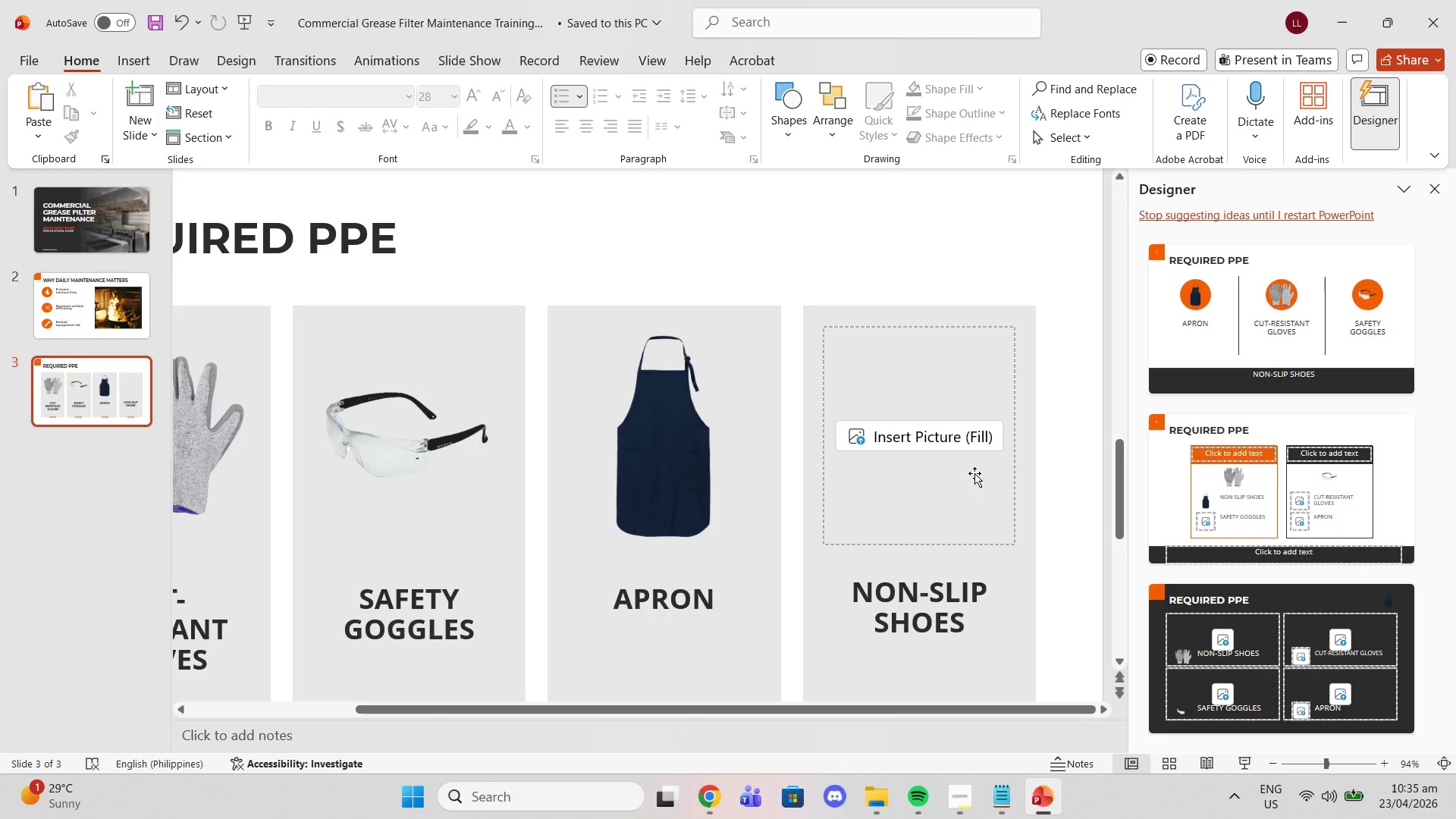 
left_click([949, 428])
 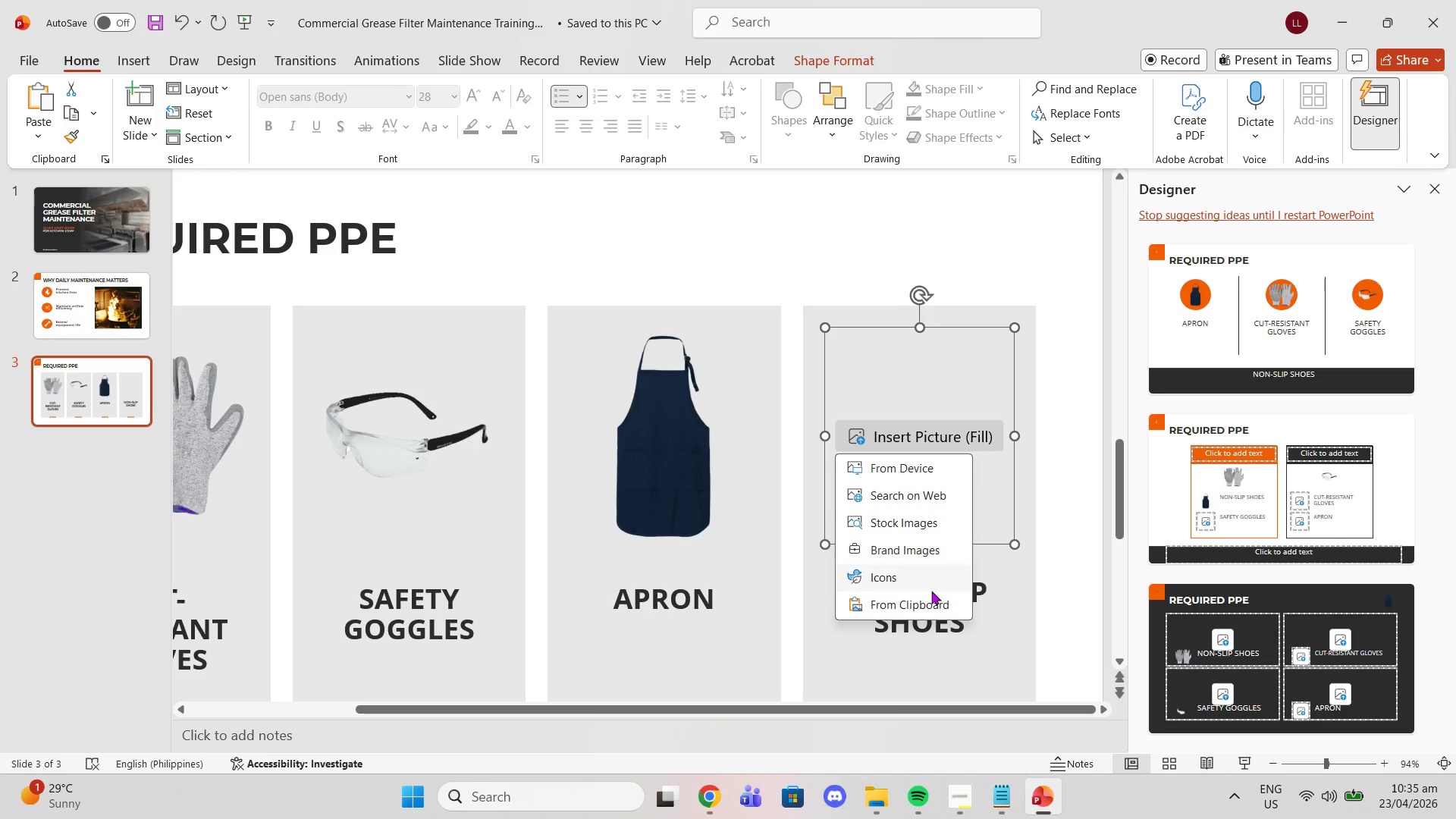 
left_click([925, 609])
 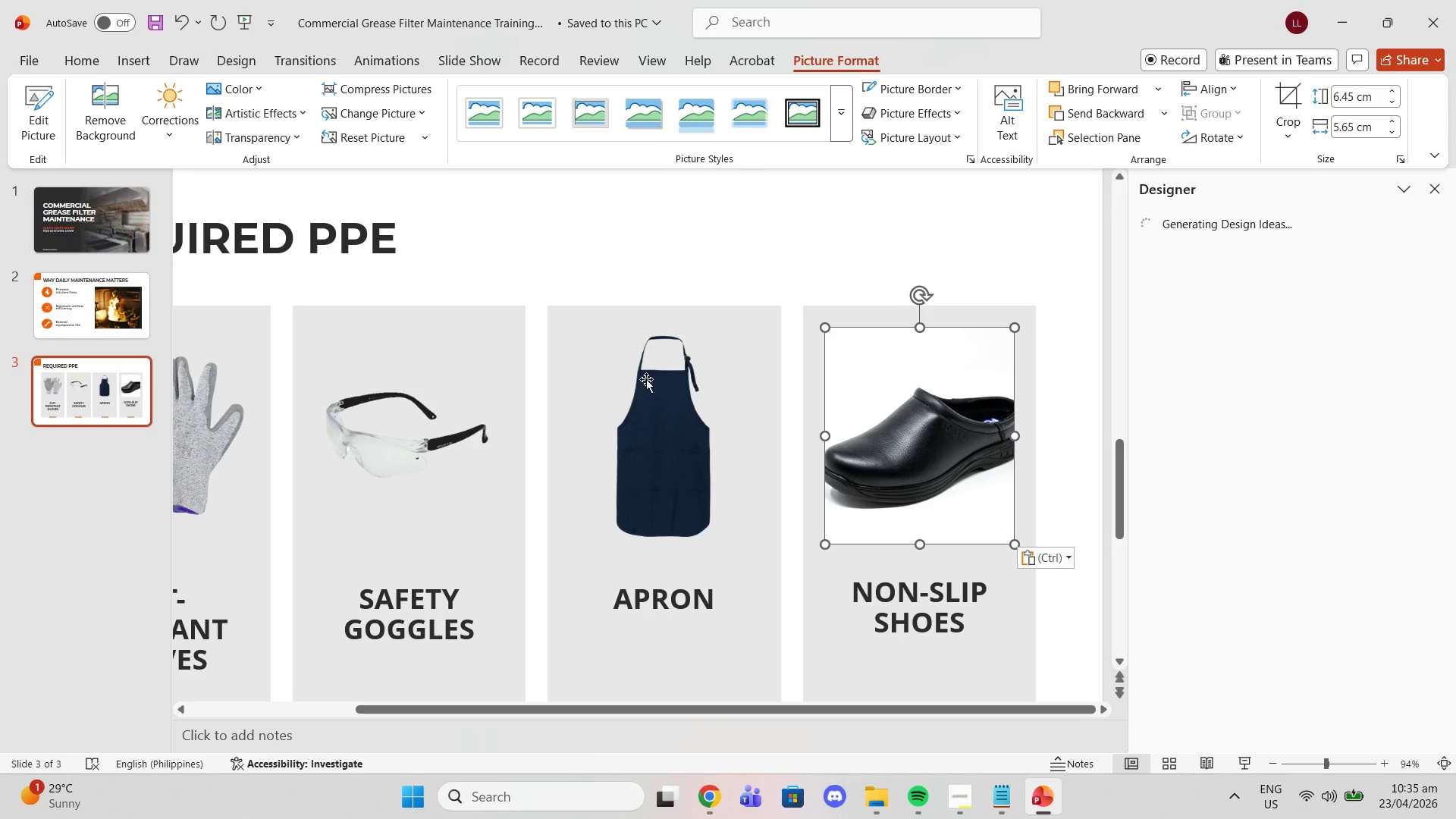 
left_click([919, 470])
 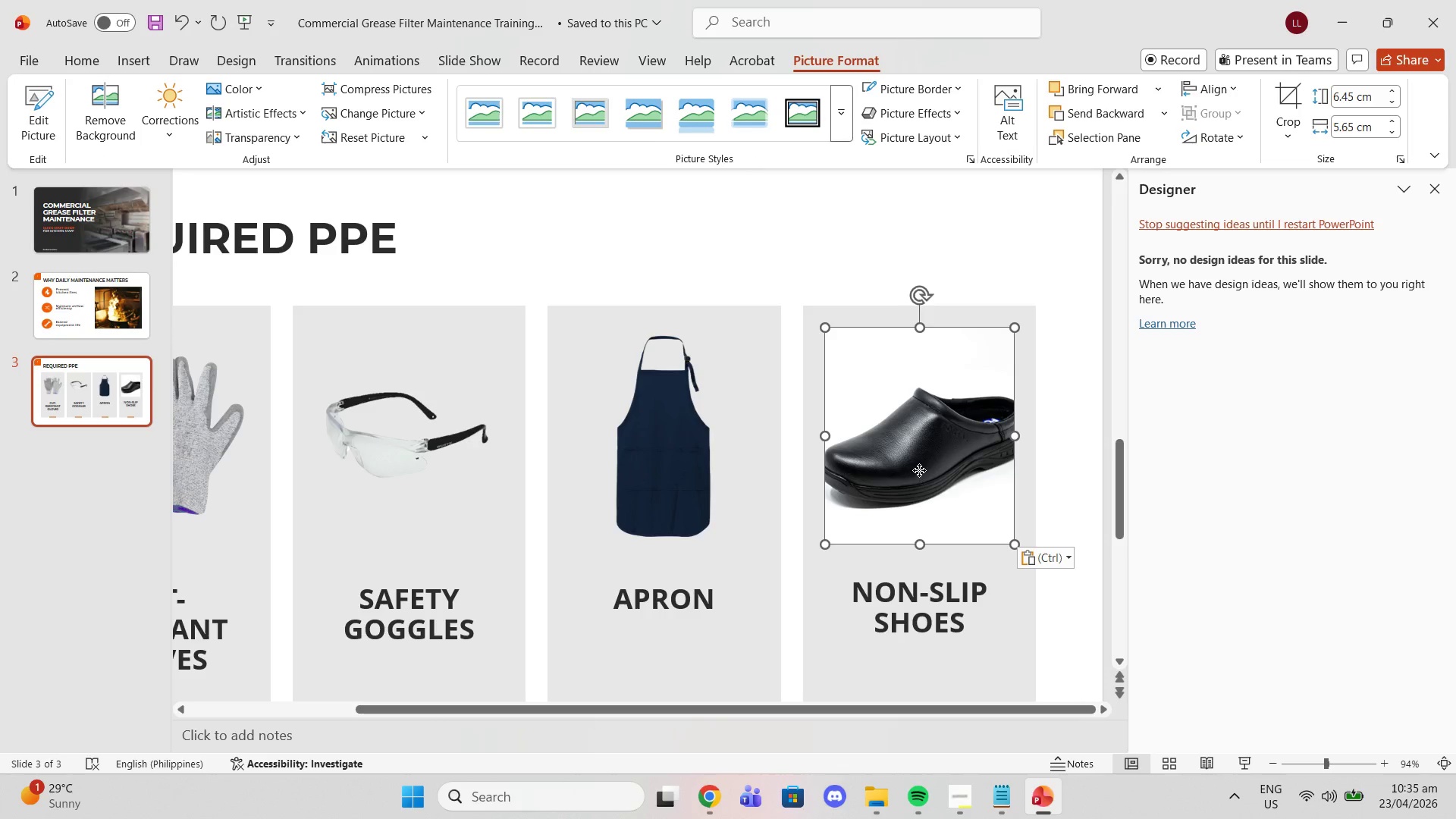 
right_click([919, 470])
 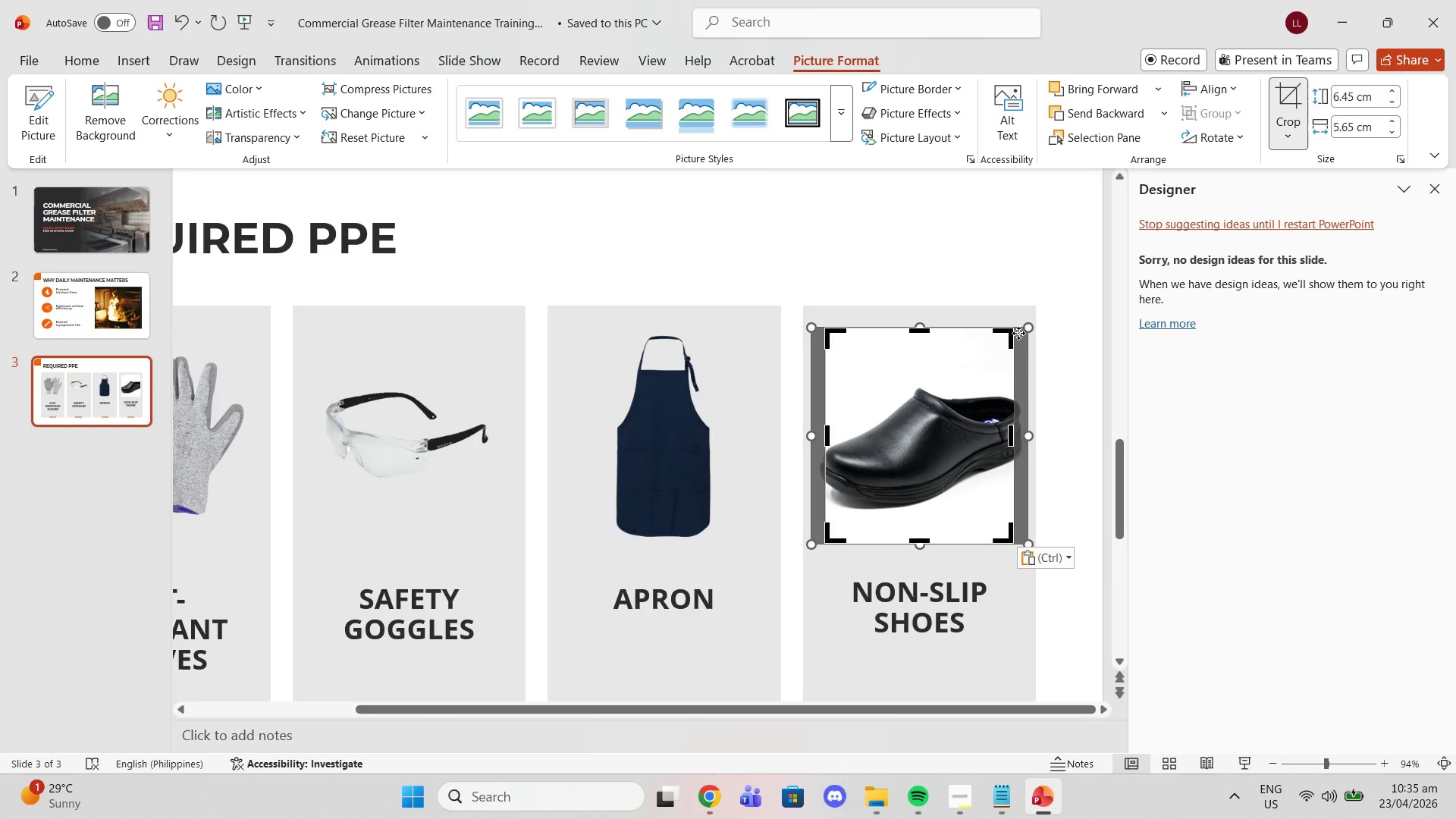 
left_click_drag(start_coordinate=[1033, 322], to_coordinate=[990, 372])
 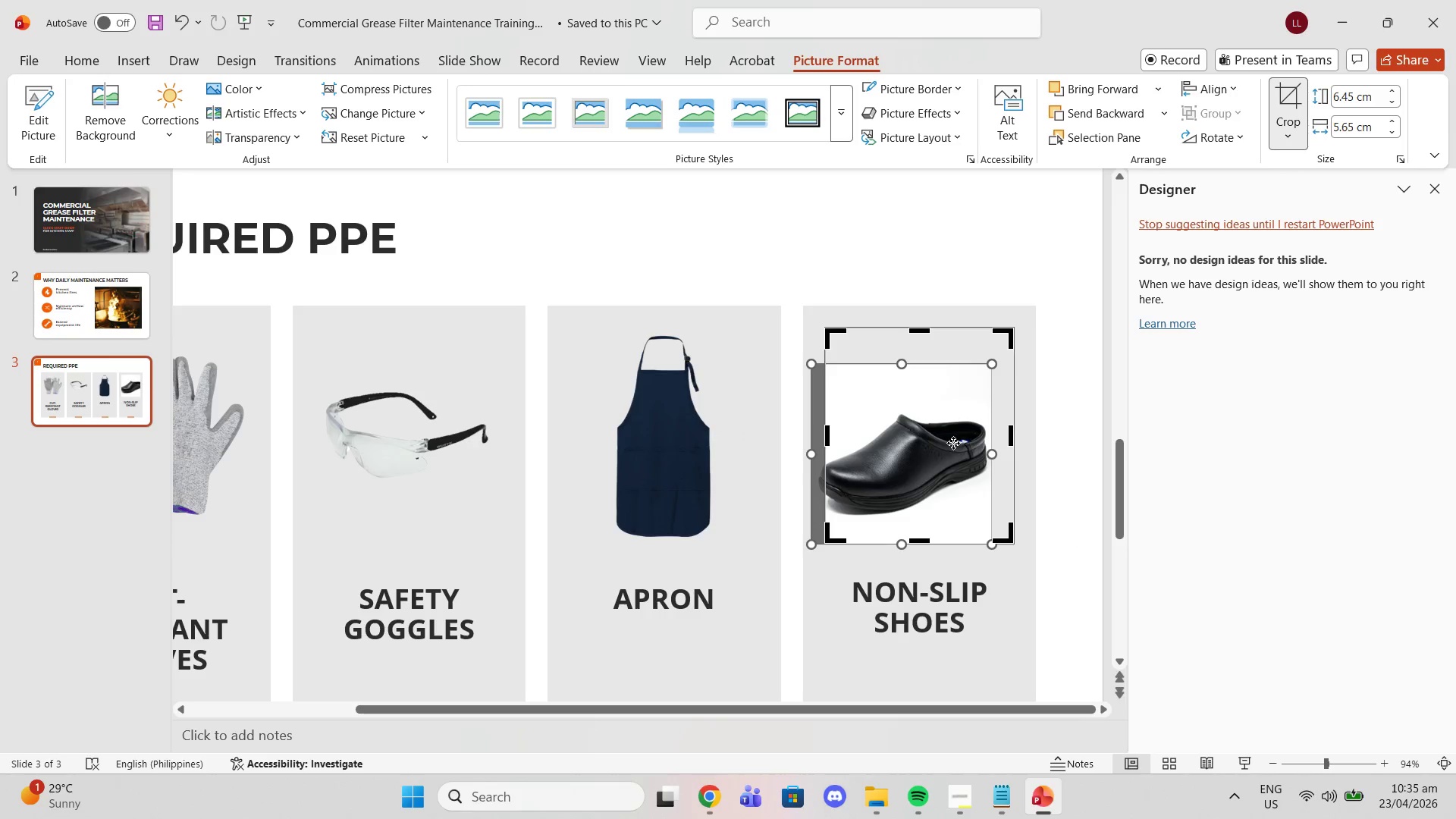 
left_click_drag(start_coordinate=[949, 442], to_coordinate=[969, 422])
 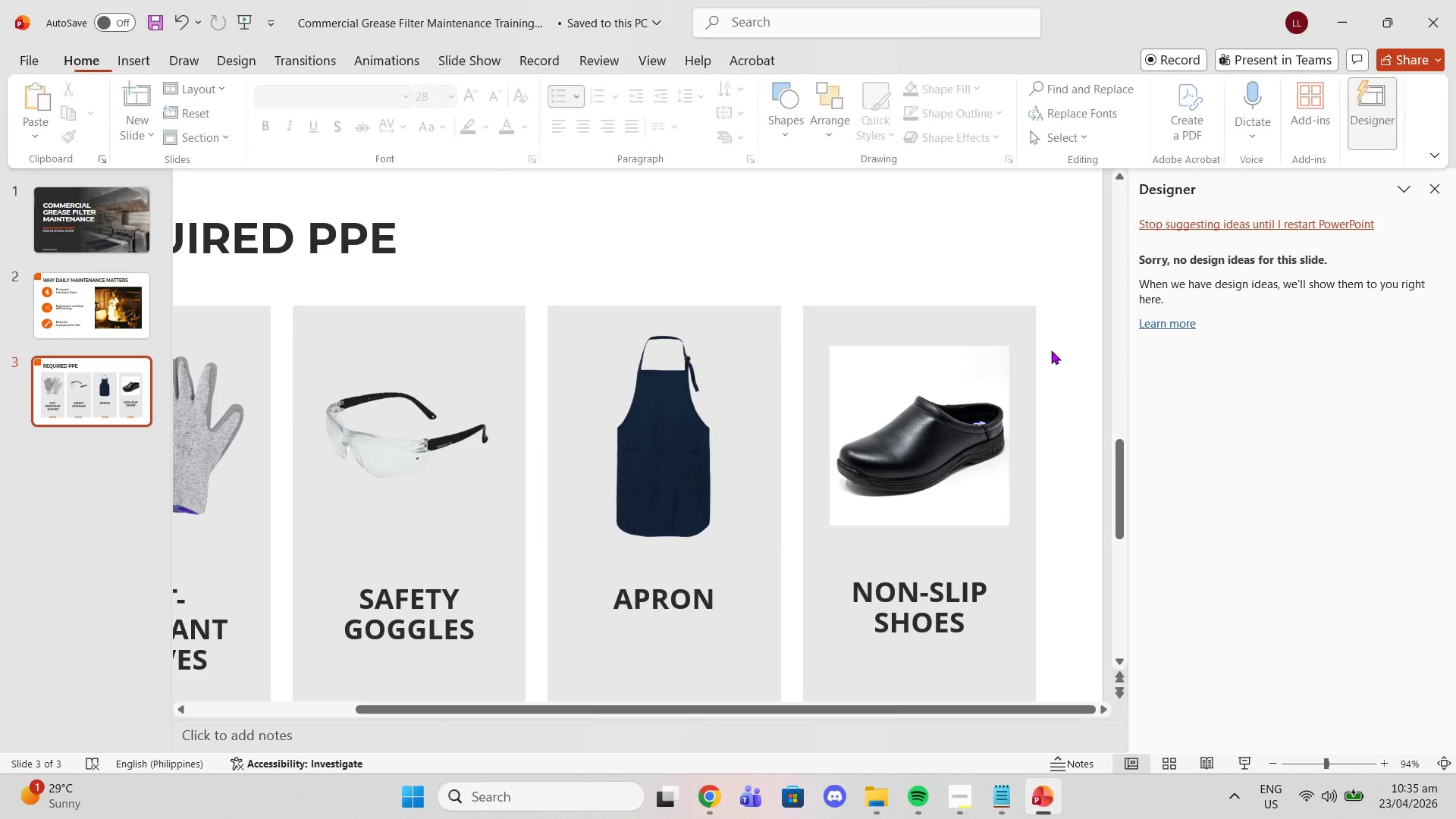 
double_click([937, 419])
 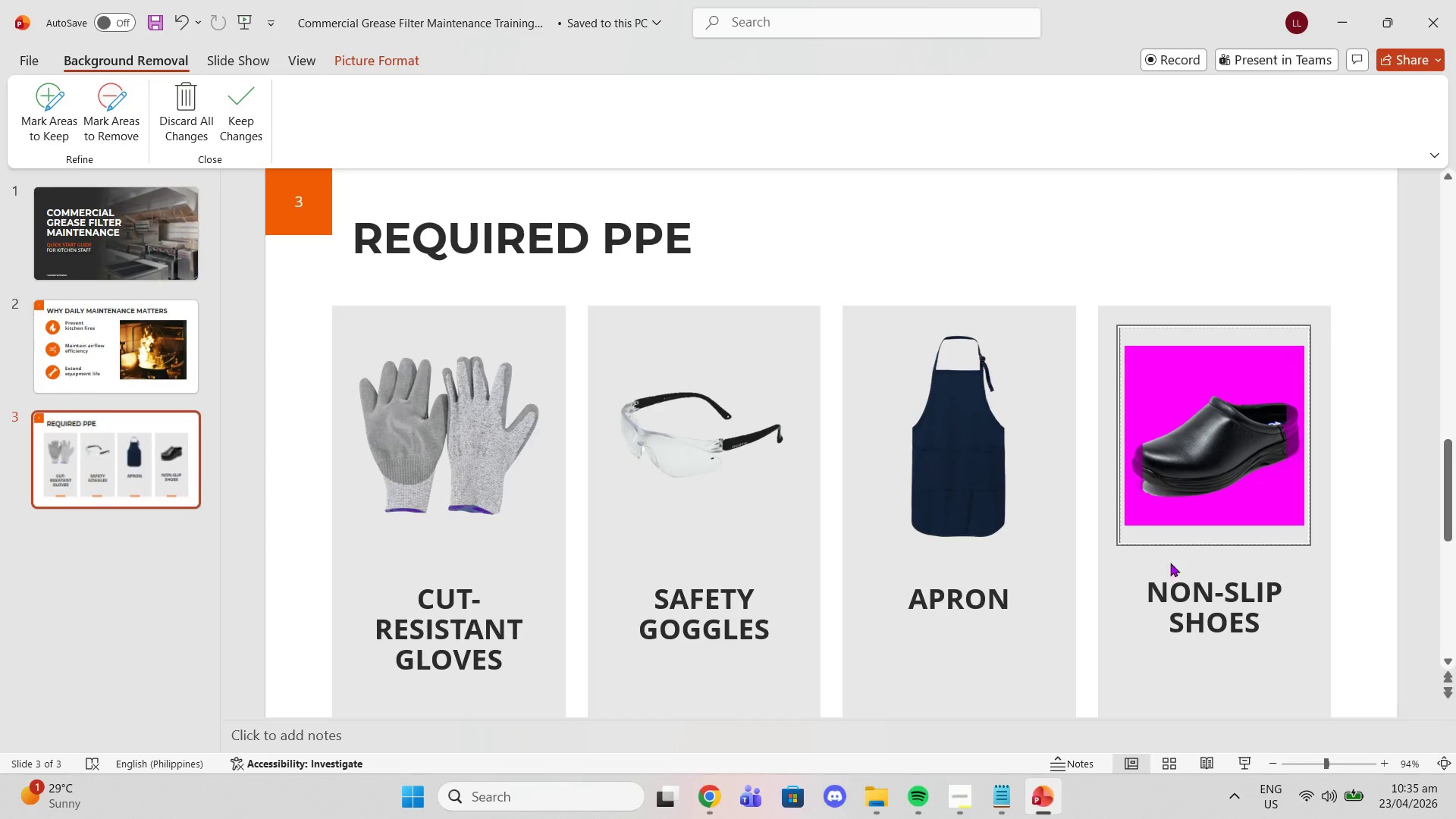 
left_click_drag(start_coordinate=[1326, 761], to_coordinate=[1446, 767])
 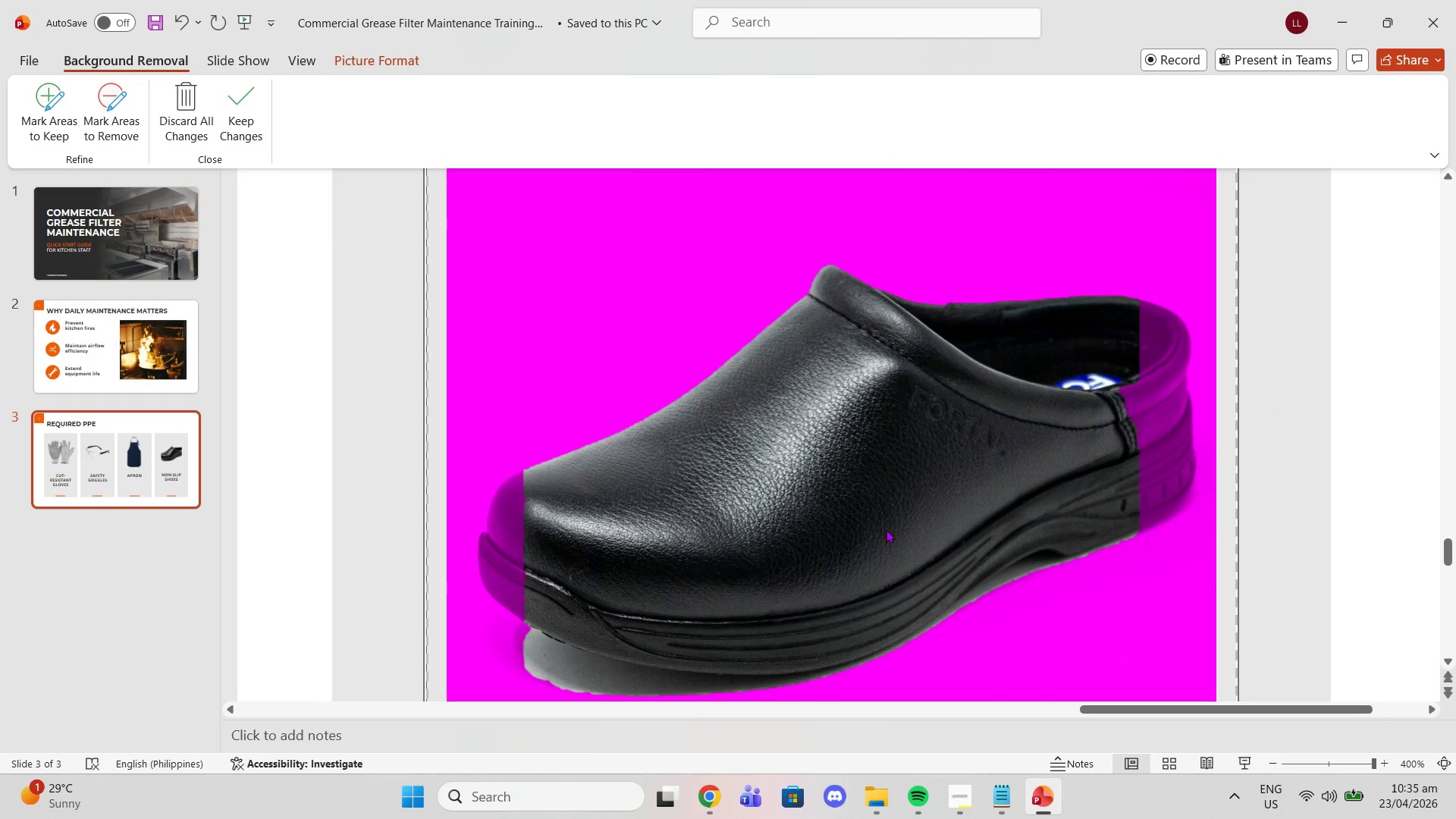 
scroll: coordinate [752, 575], scroll_direction: down, amount: 1.0
 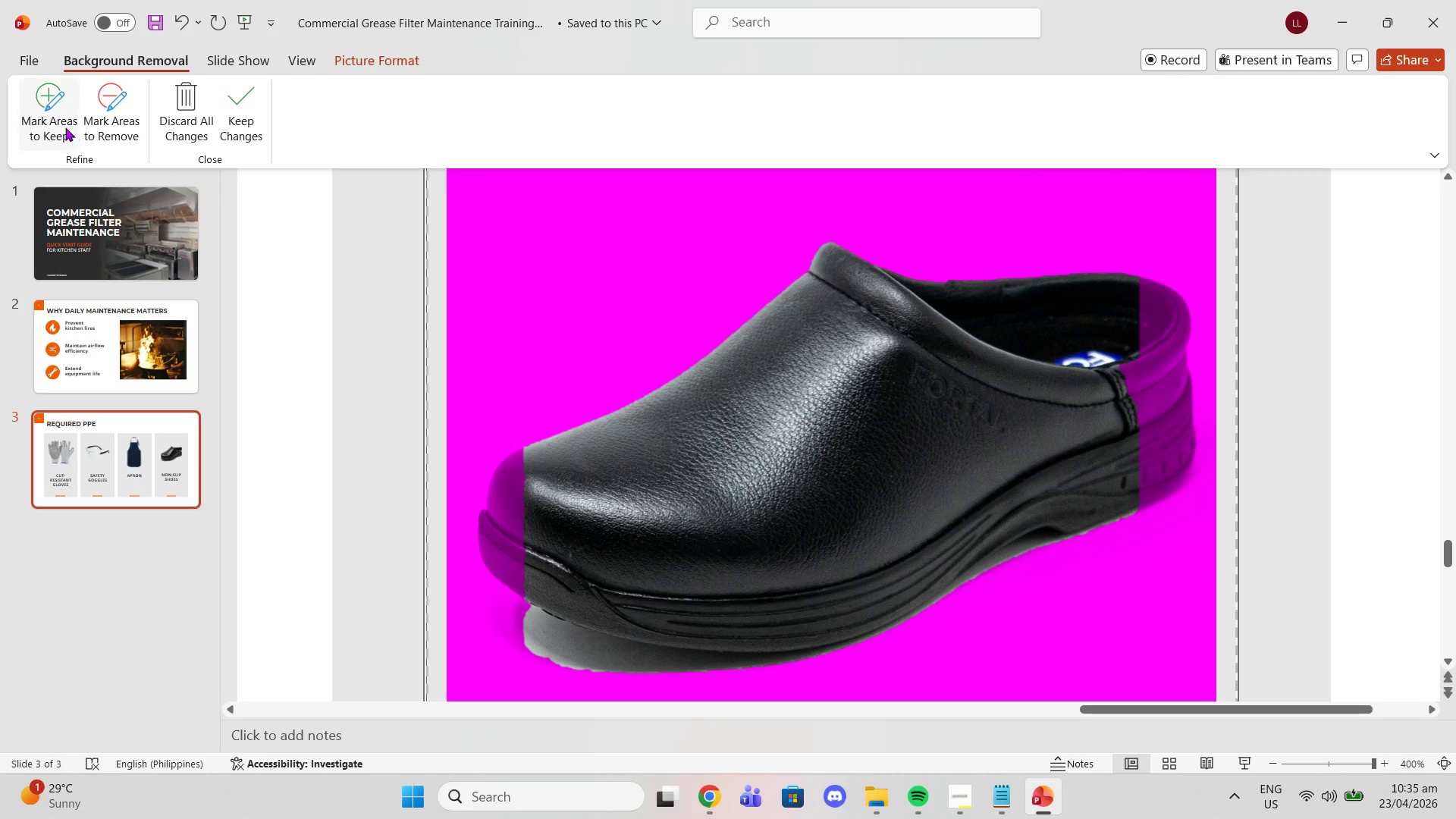 
left_click([62, 127])
 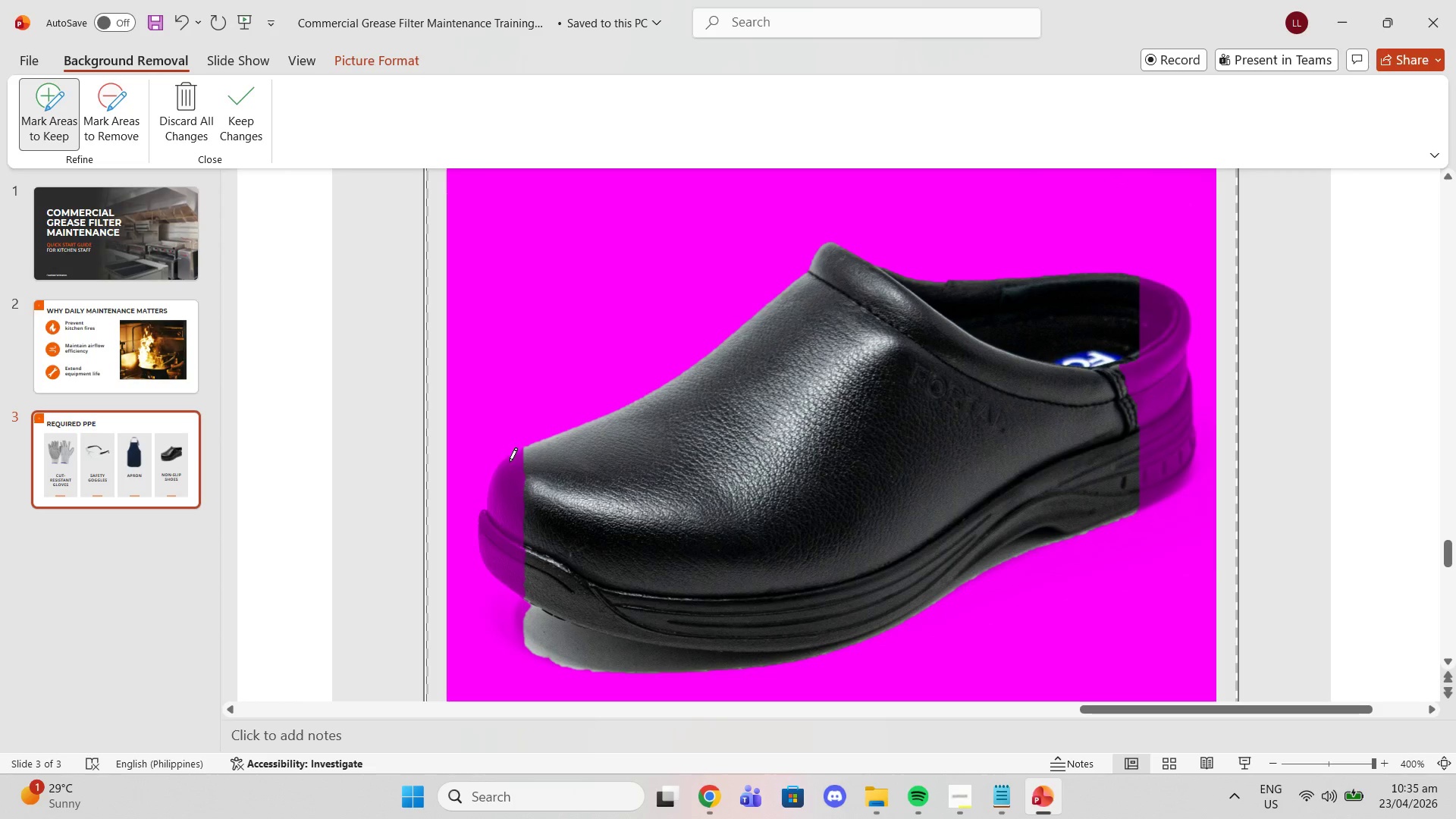 
left_click_drag(start_coordinate=[510, 462], to_coordinate=[519, 462])
 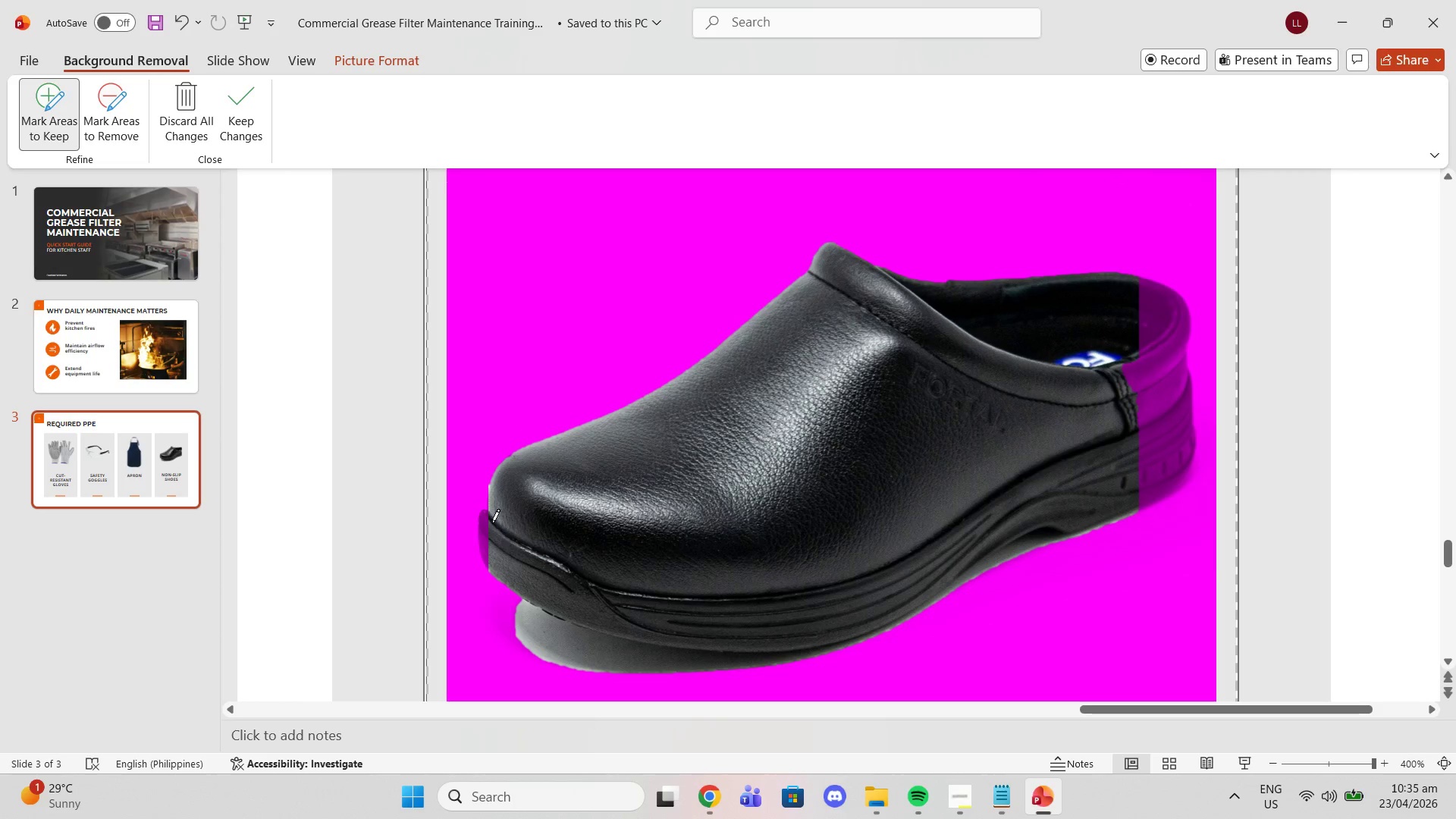 
left_click_drag(start_coordinate=[484, 519], to_coordinate=[489, 557])
 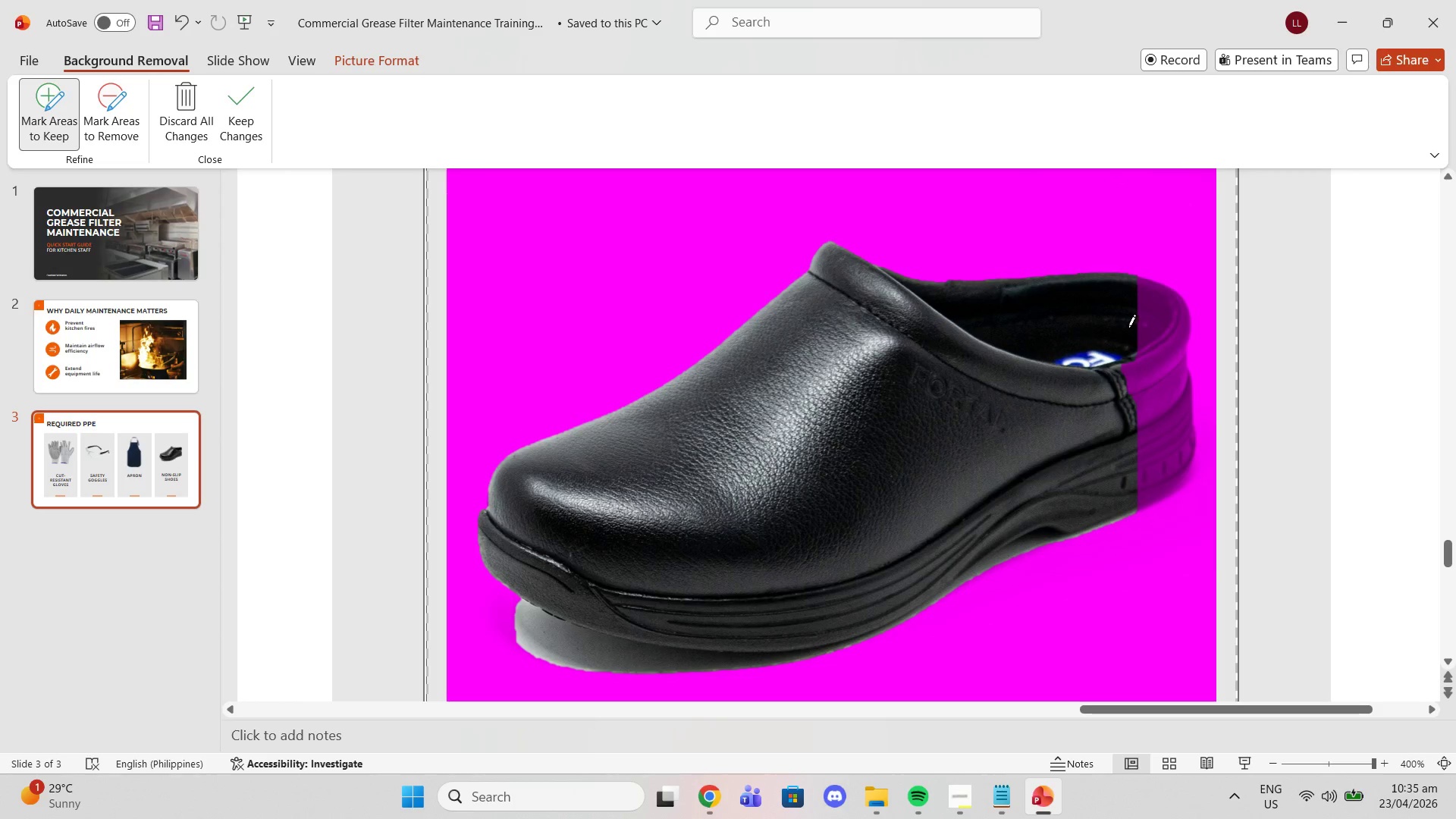 
left_click_drag(start_coordinate=[1140, 291], to_coordinate=[1184, 344])
 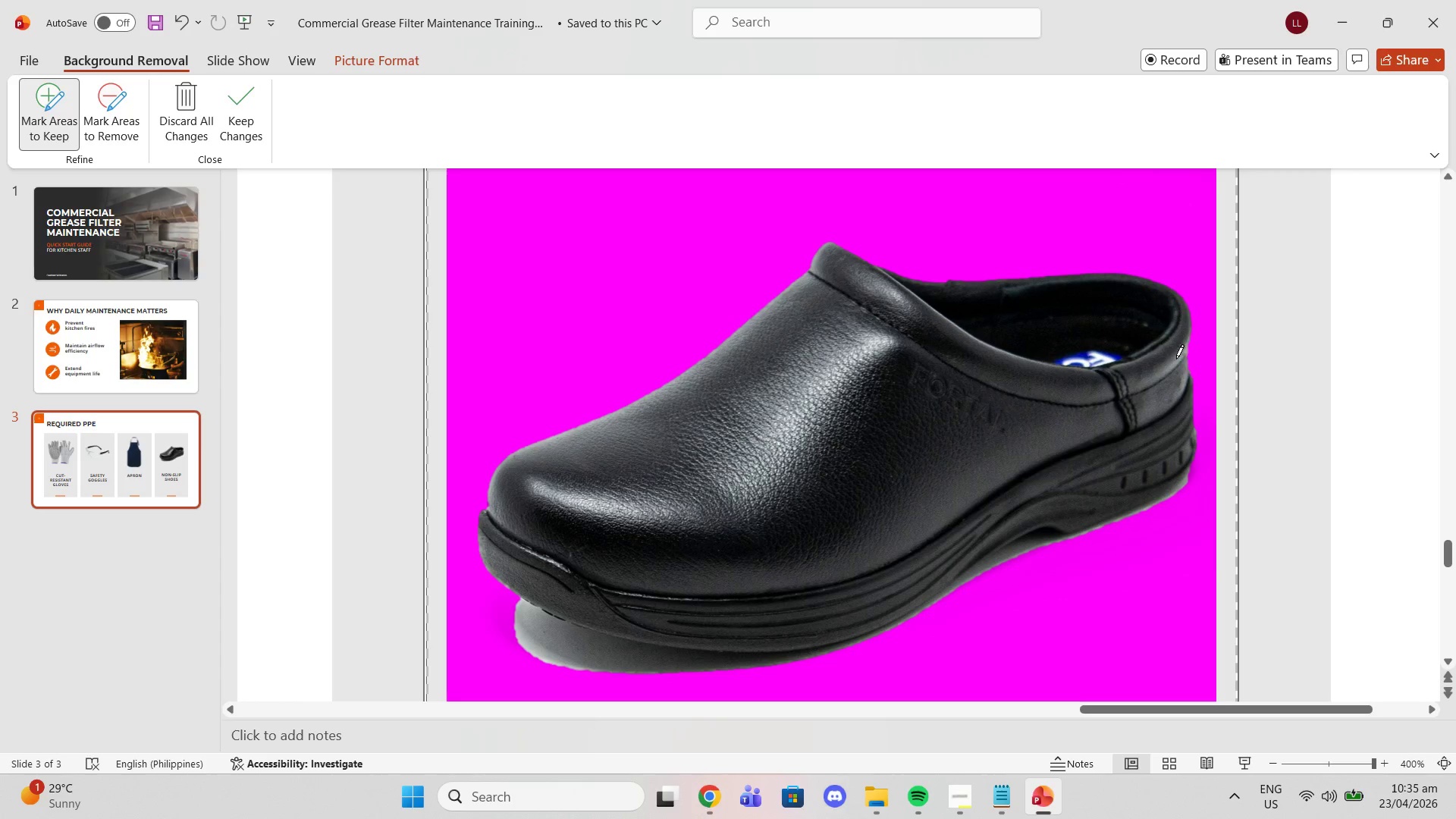 
left_click_drag(start_coordinate=[1188, 353], to_coordinate=[1175, 481])
 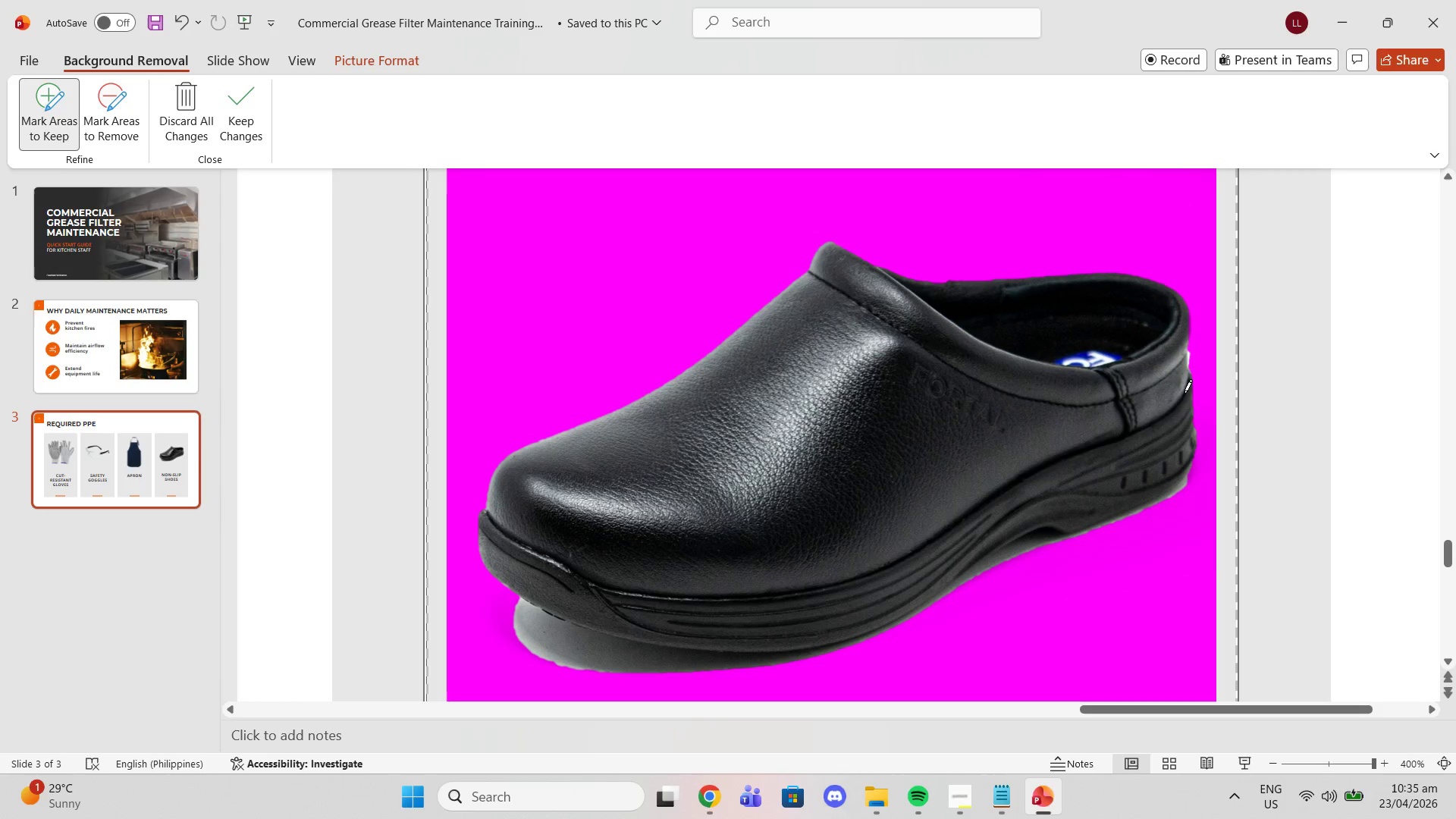 
left_click_drag(start_coordinate=[1181, 353], to_coordinate=[1189, 391])
 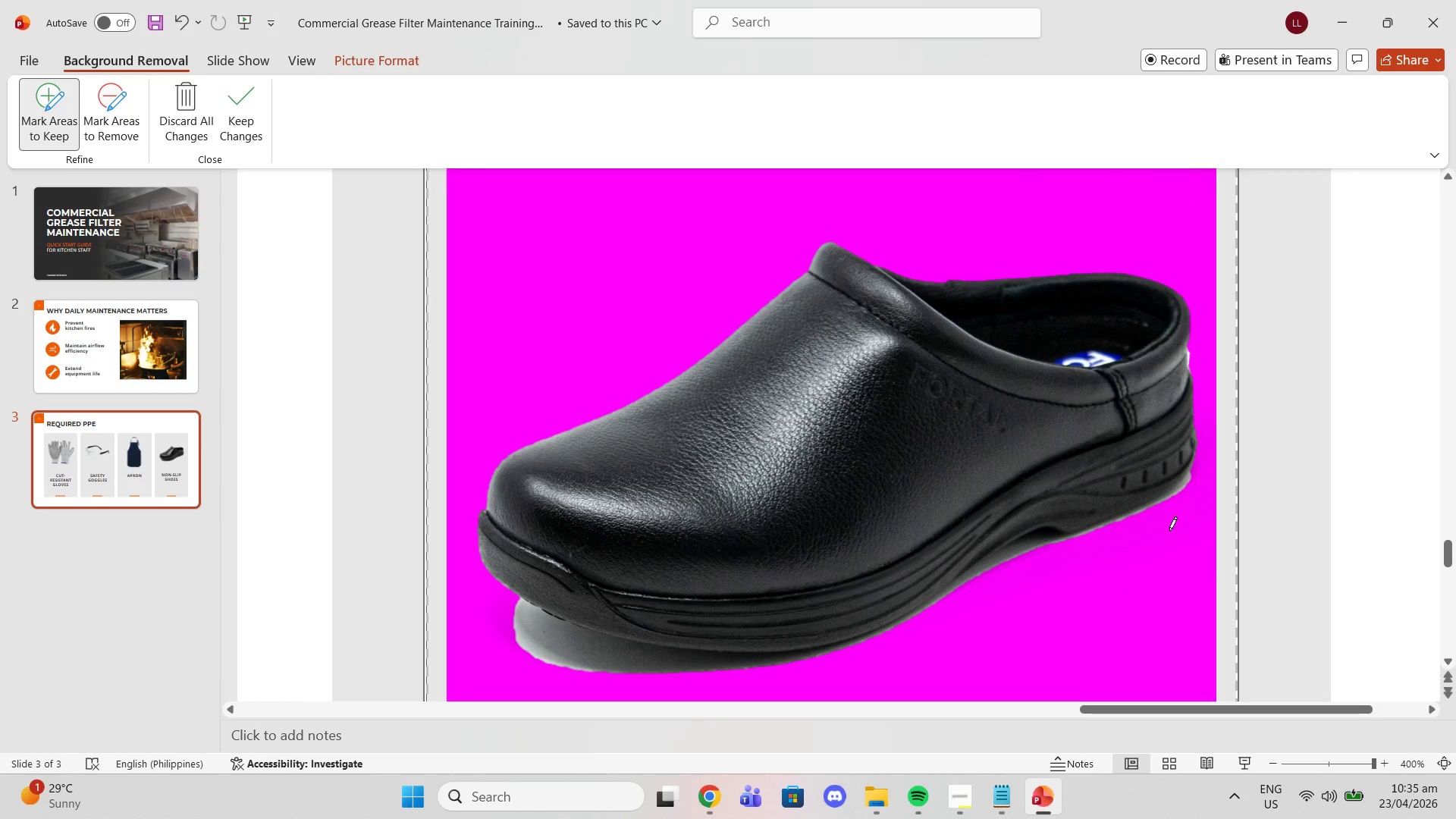 
left_click_drag(start_coordinate=[1191, 476], to_coordinate=[1150, 509])
 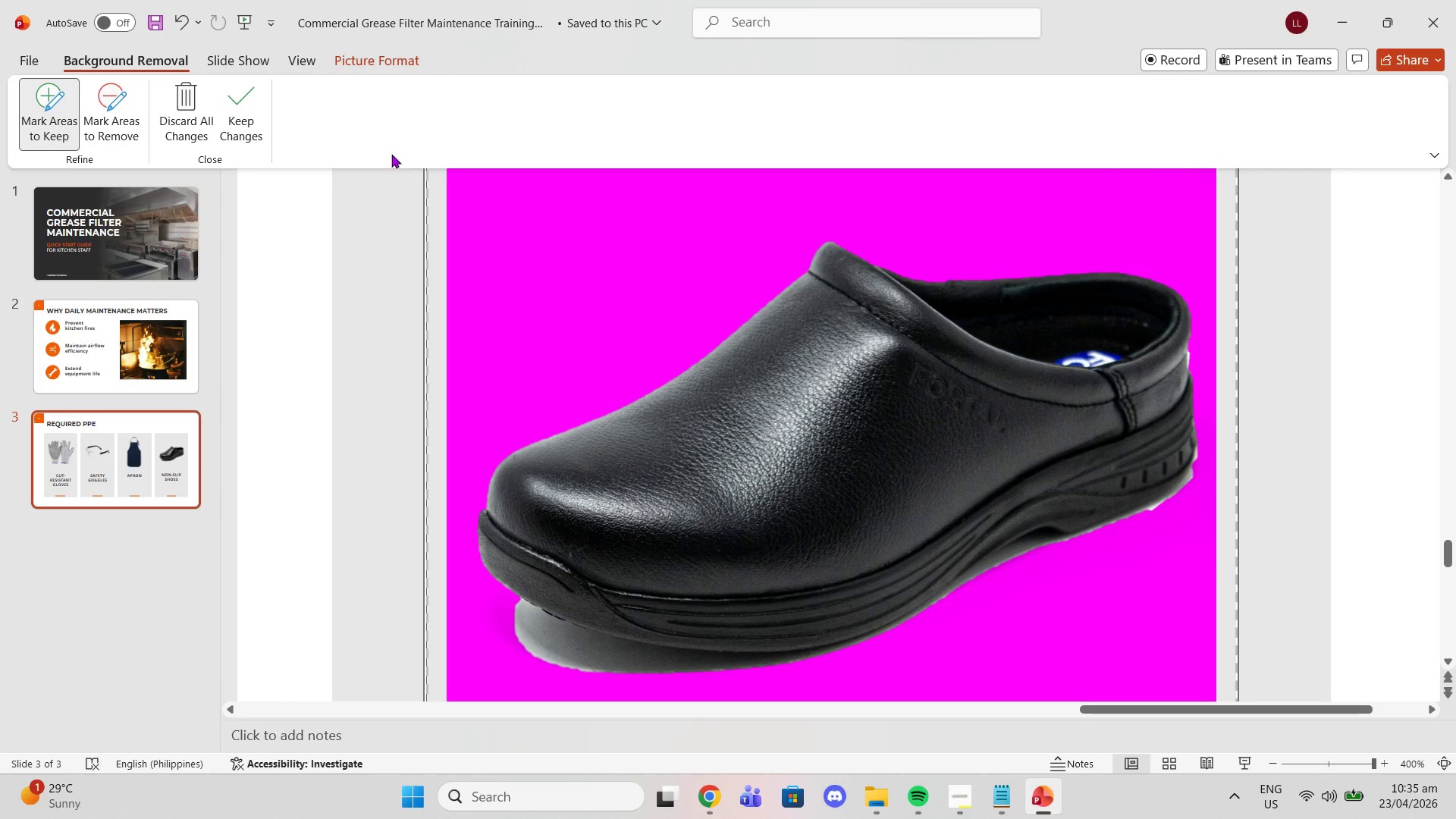 
left_click([121, 113])
 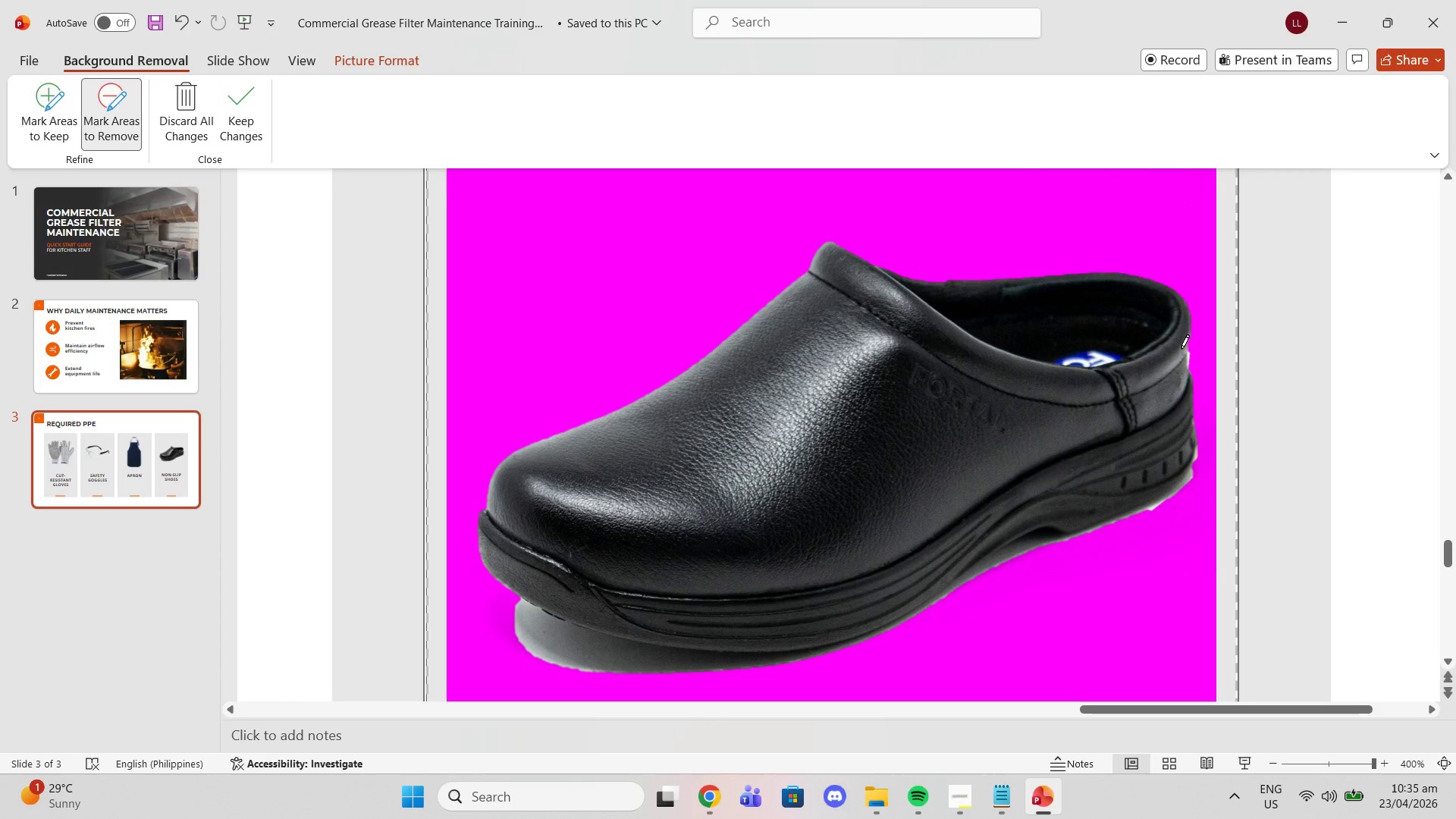 
left_click_drag(start_coordinate=[1194, 346], to_coordinate=[1191, 360])
 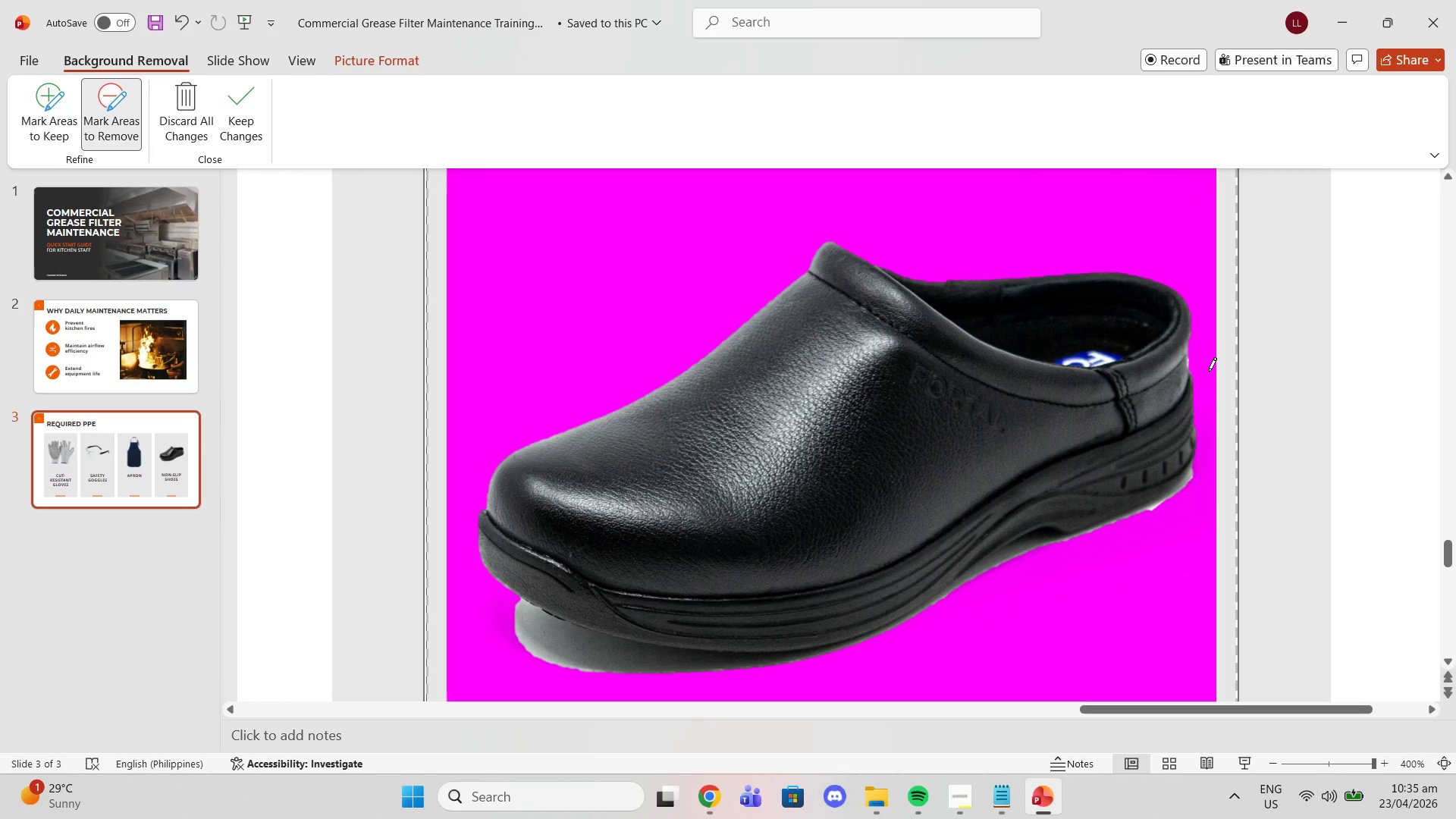 
left_click_drag(start_coordinate=[1200, 353], to_coordinate=[1196, 364])
 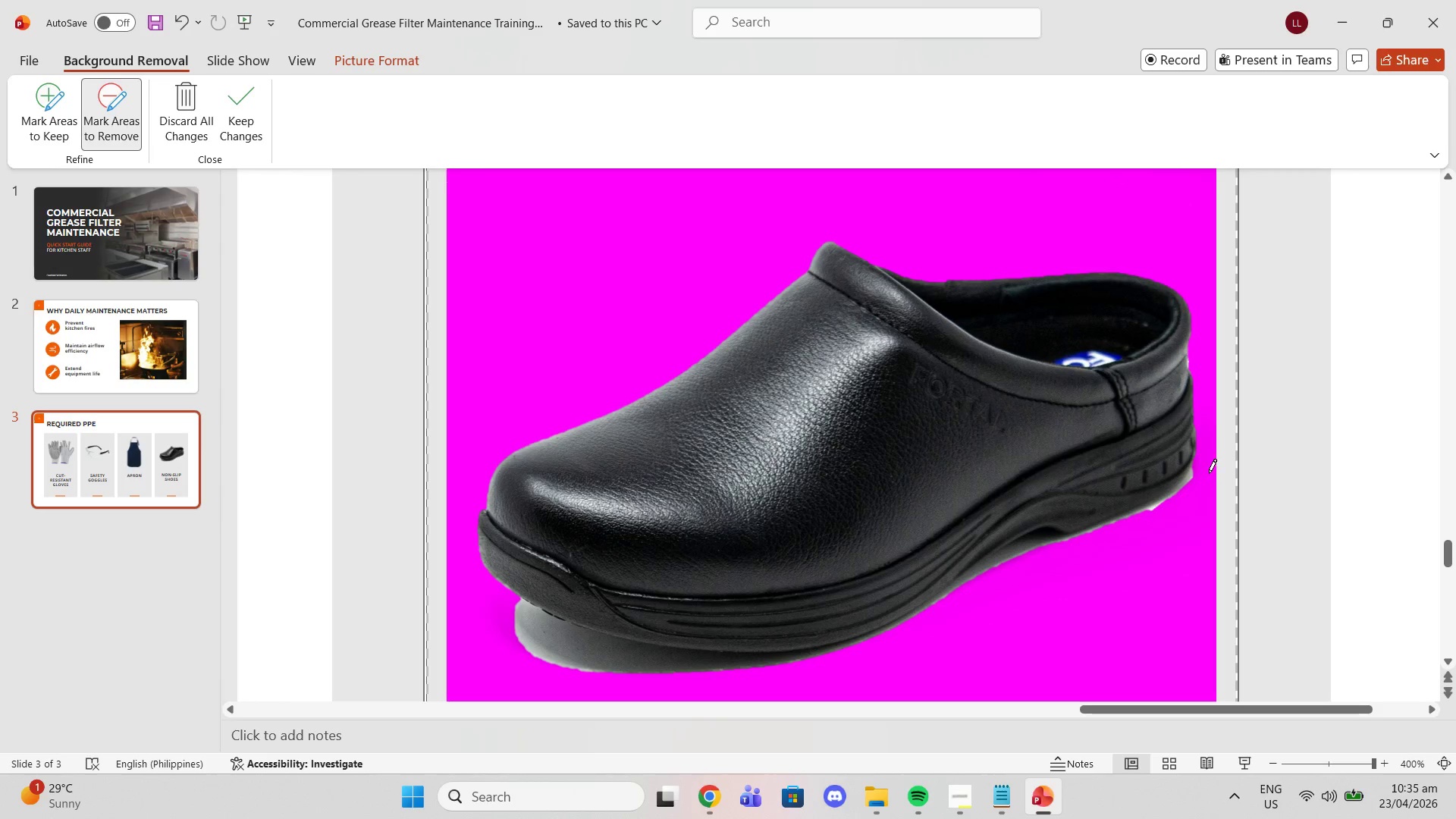 
left_click_drag(start_coordinate=[1203, 474], to_coordinate=[1197, 472])
 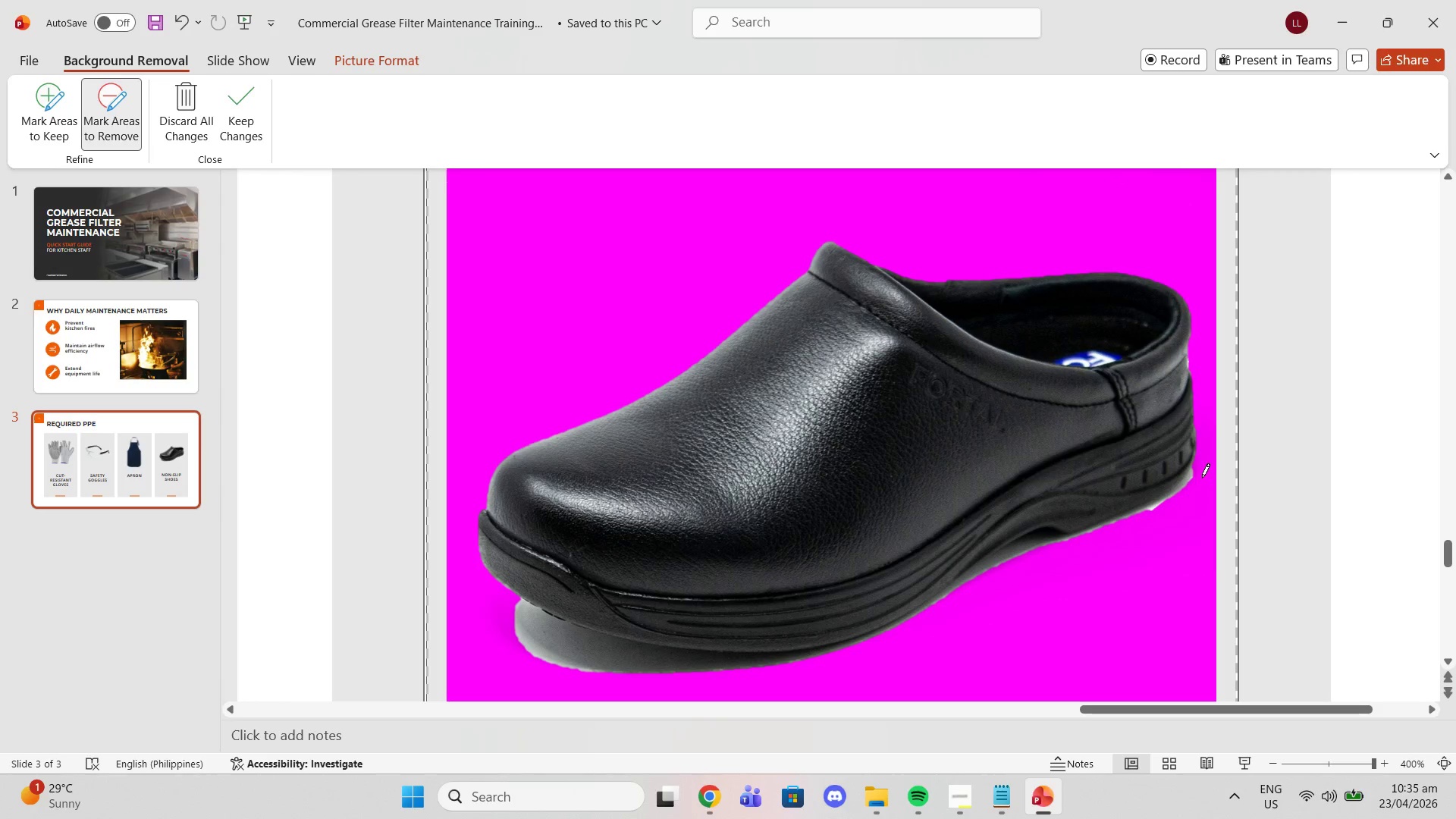 
left_click_drag(start_coordinate=[1196, 476], to_coordinate=[1152, 519])
 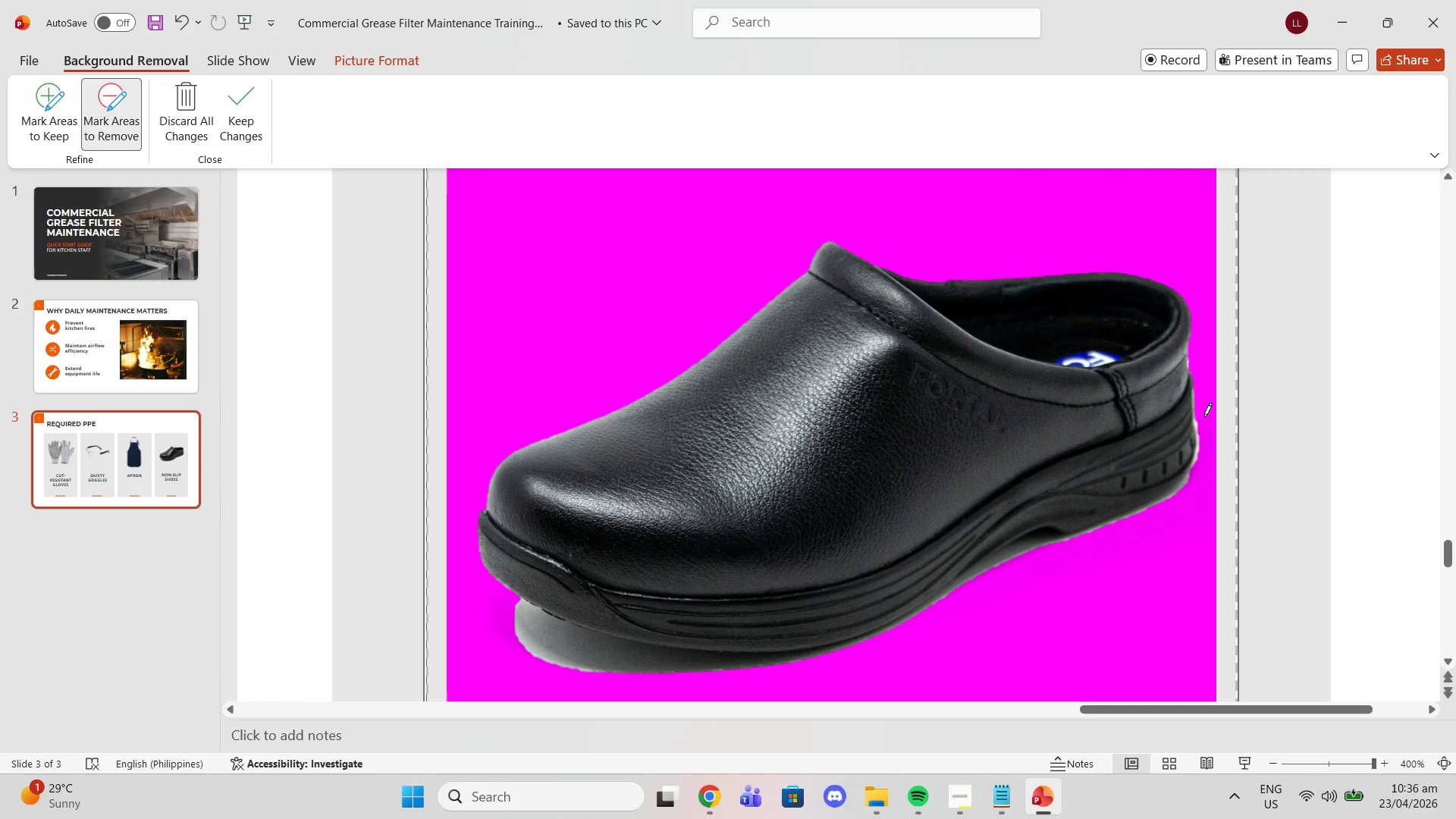 
left_click_drag(start_coordinate=[1195, 424], to_coordinate=[1176, 497])
 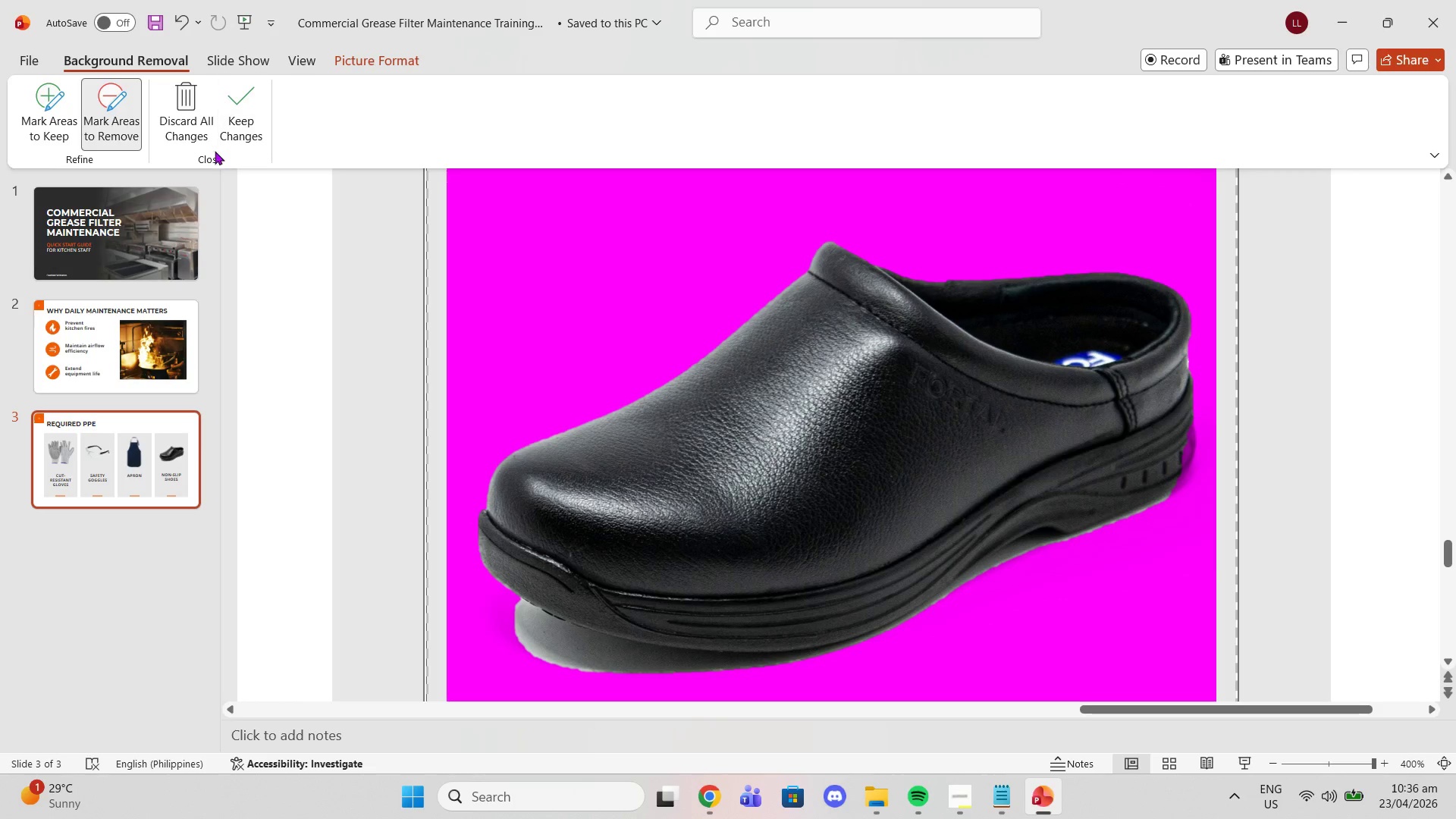 
left_click([53, 118])
 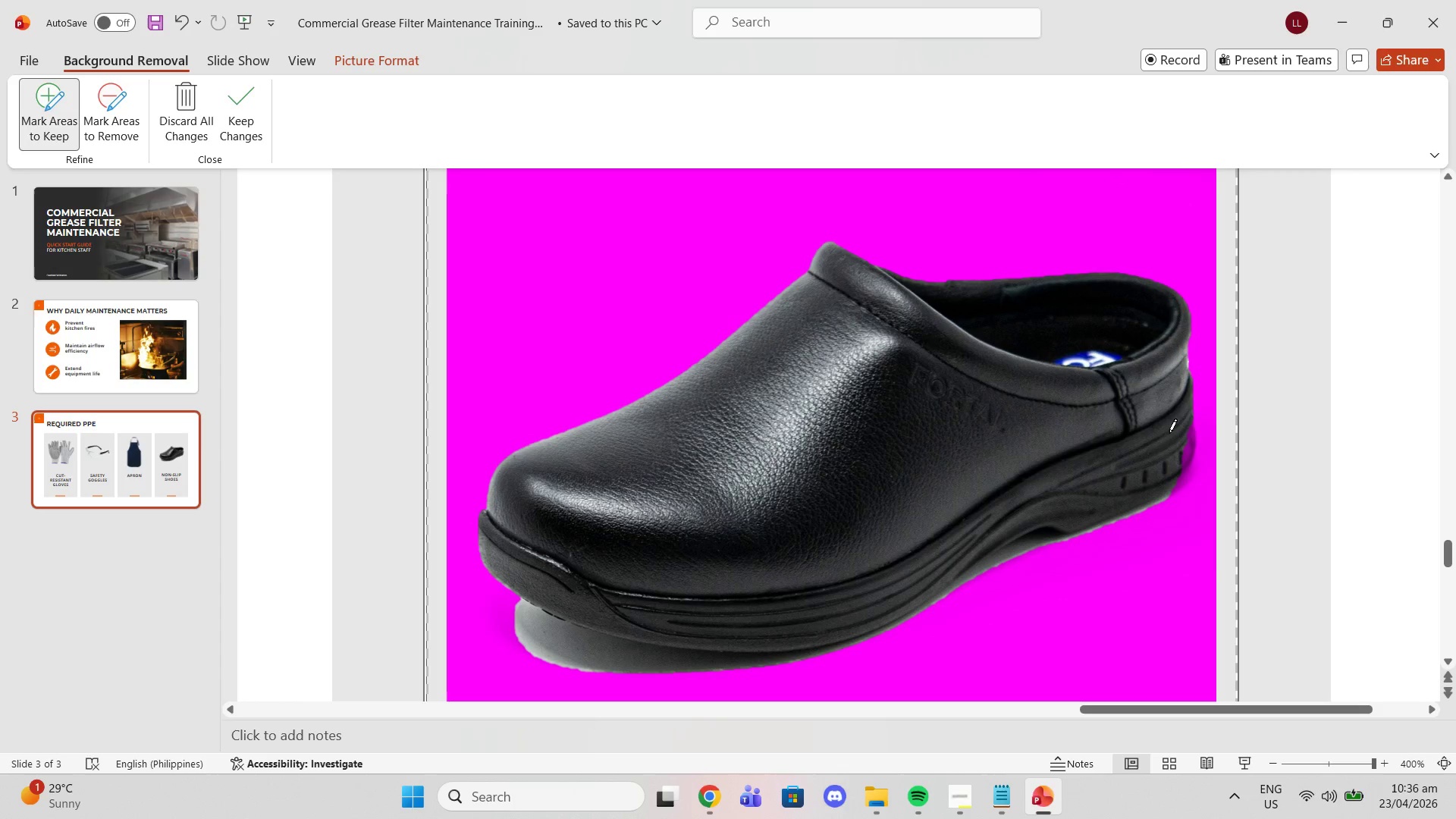 
left_click_drag(start_coordinate=[1186, 434], to_coordinate=[1159, 487])
 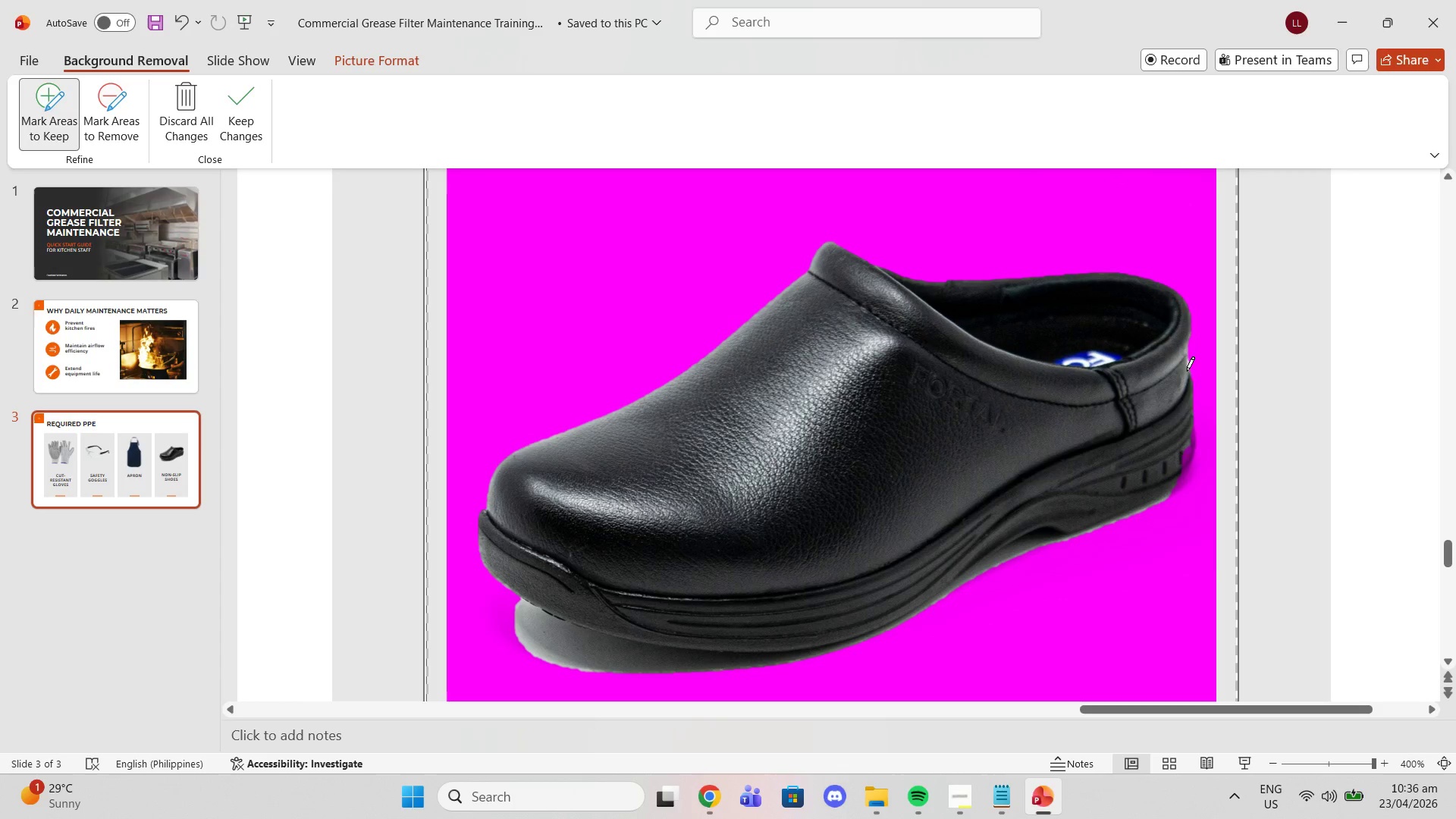 
left_click_drag(start_coordinate=[1186, 440], to_coordinate=[1174, 483])
 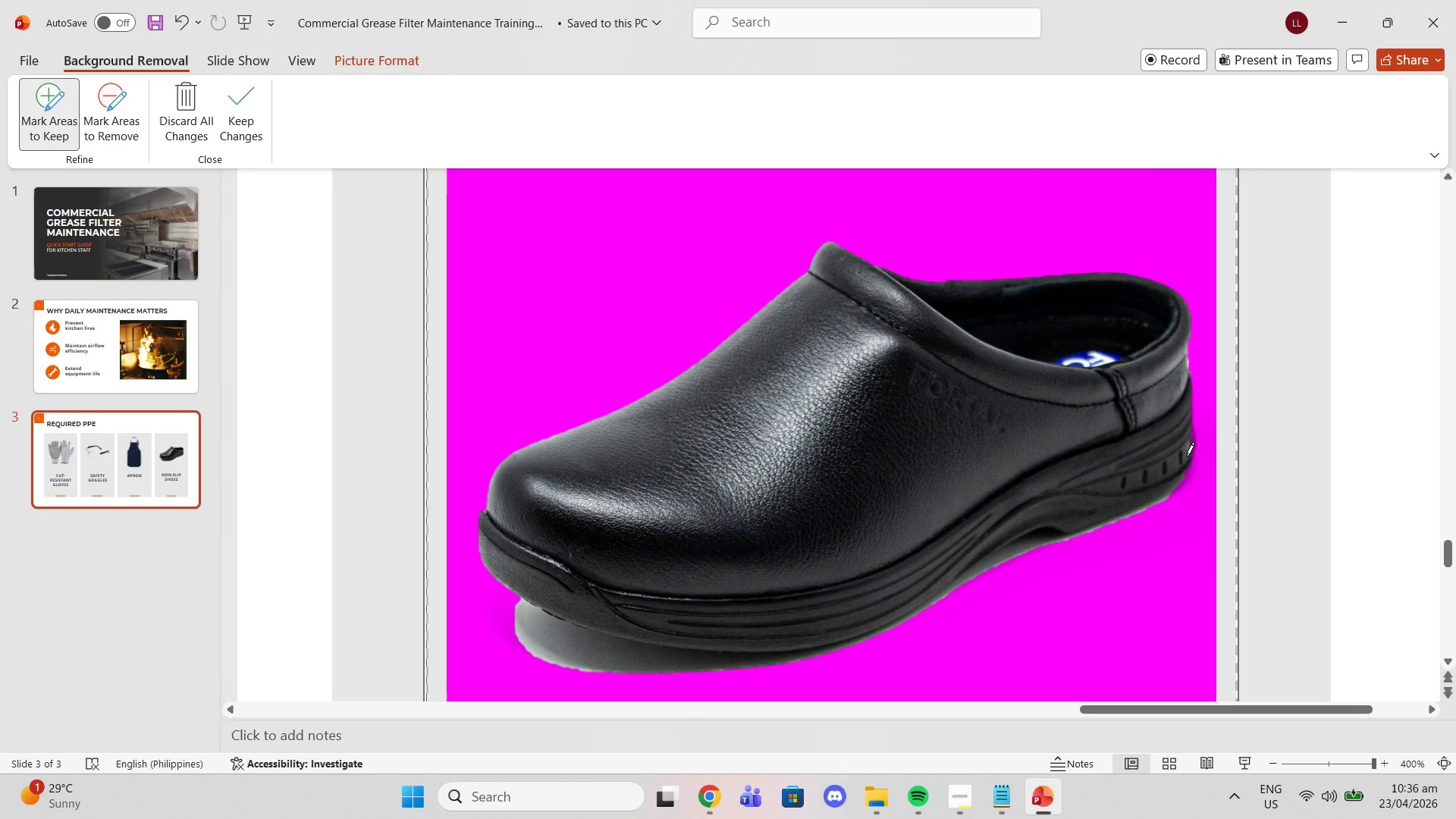 
left_click_drag(start_coordinate=[1182, 450], to_coordinate=[1173, 486])
 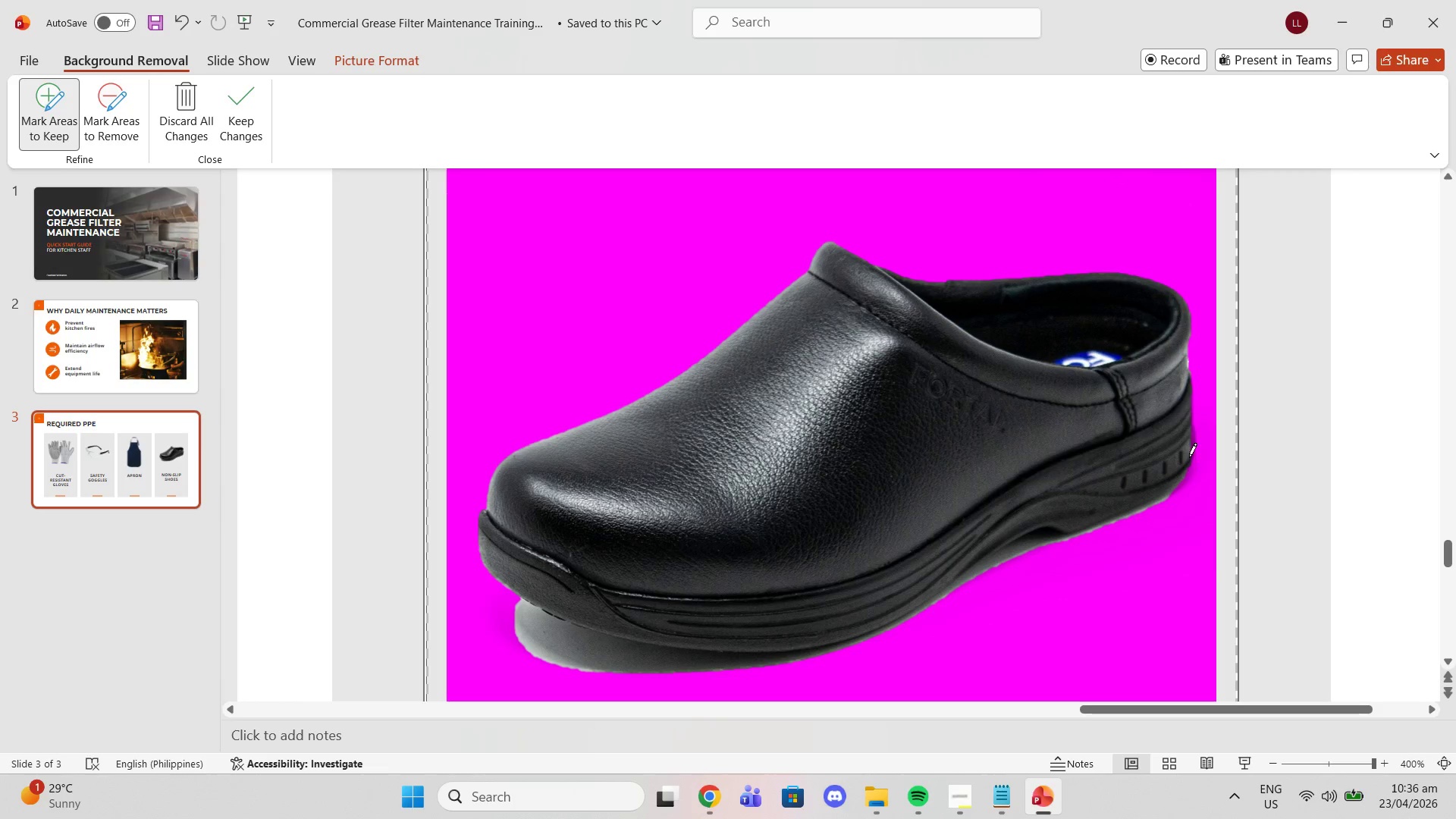 
left_click_drag(start_coordinate=[1189, 452], to_coordinate=[1171, 488])
 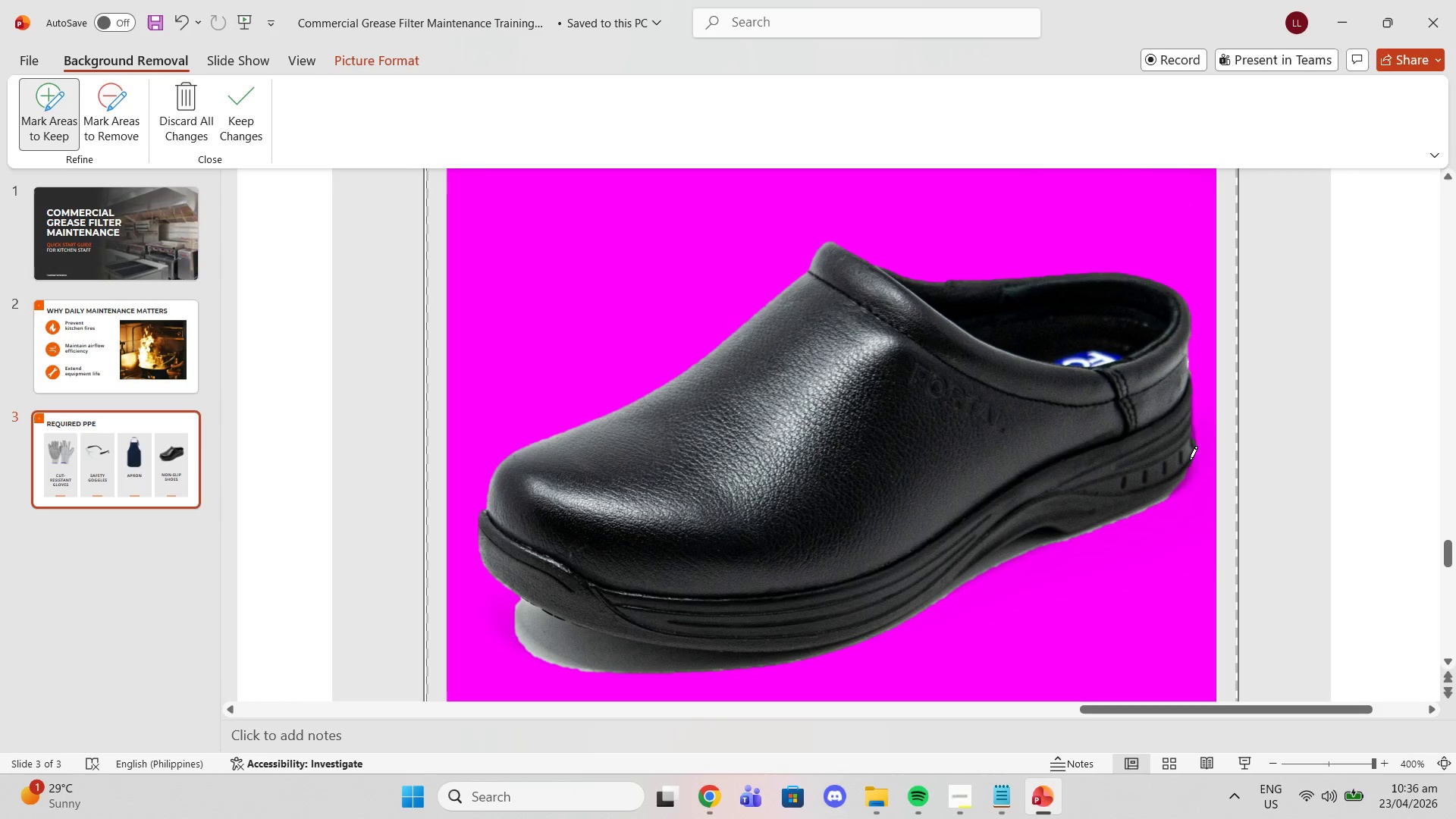 
left_click_drag(start_coordinate=[1189, 458], to_coordinate=[1167, 491])
 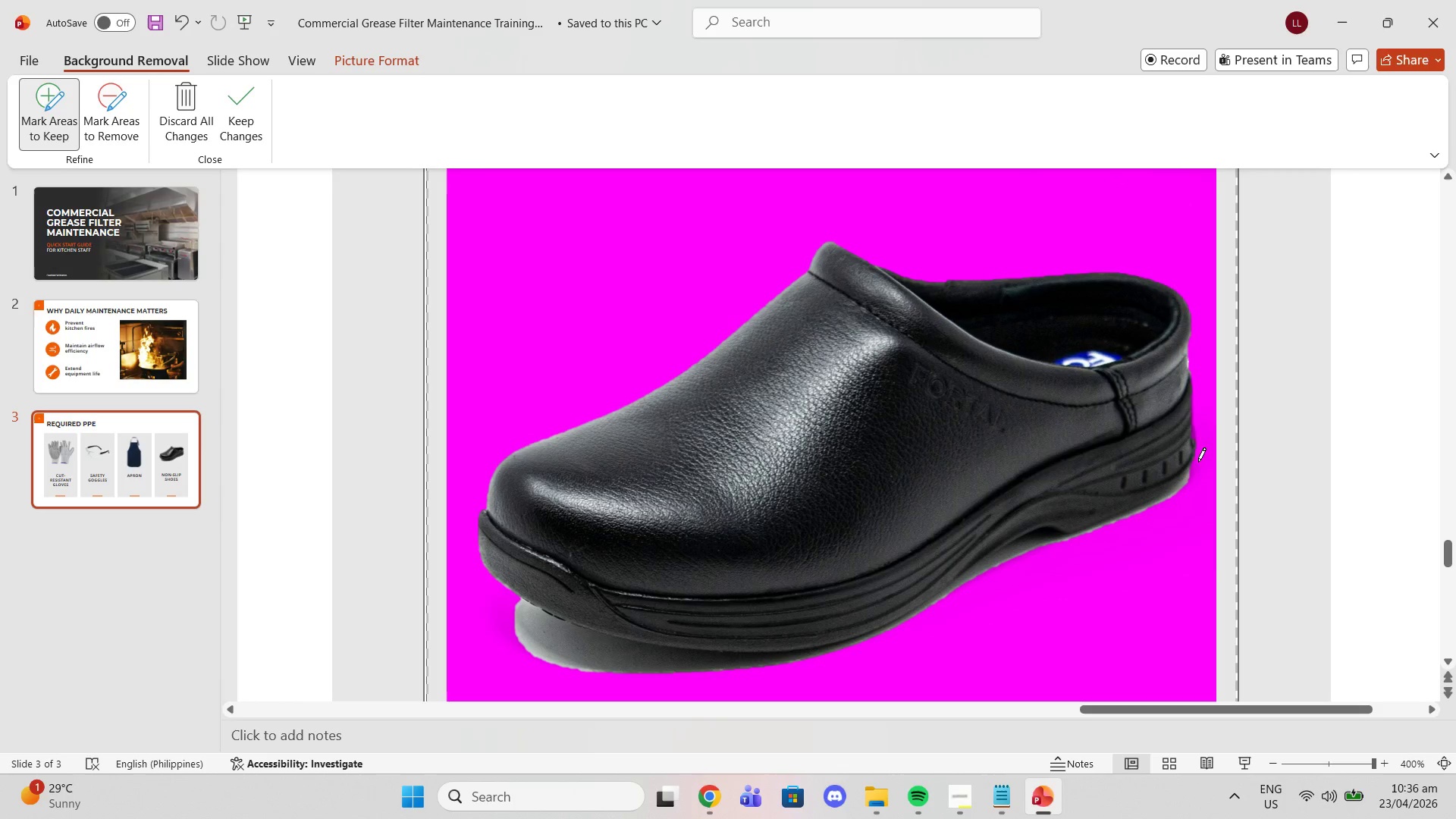 
left_click_drag(start_coordinate=[1188, 450], to_coordinate=[1190, 474])
 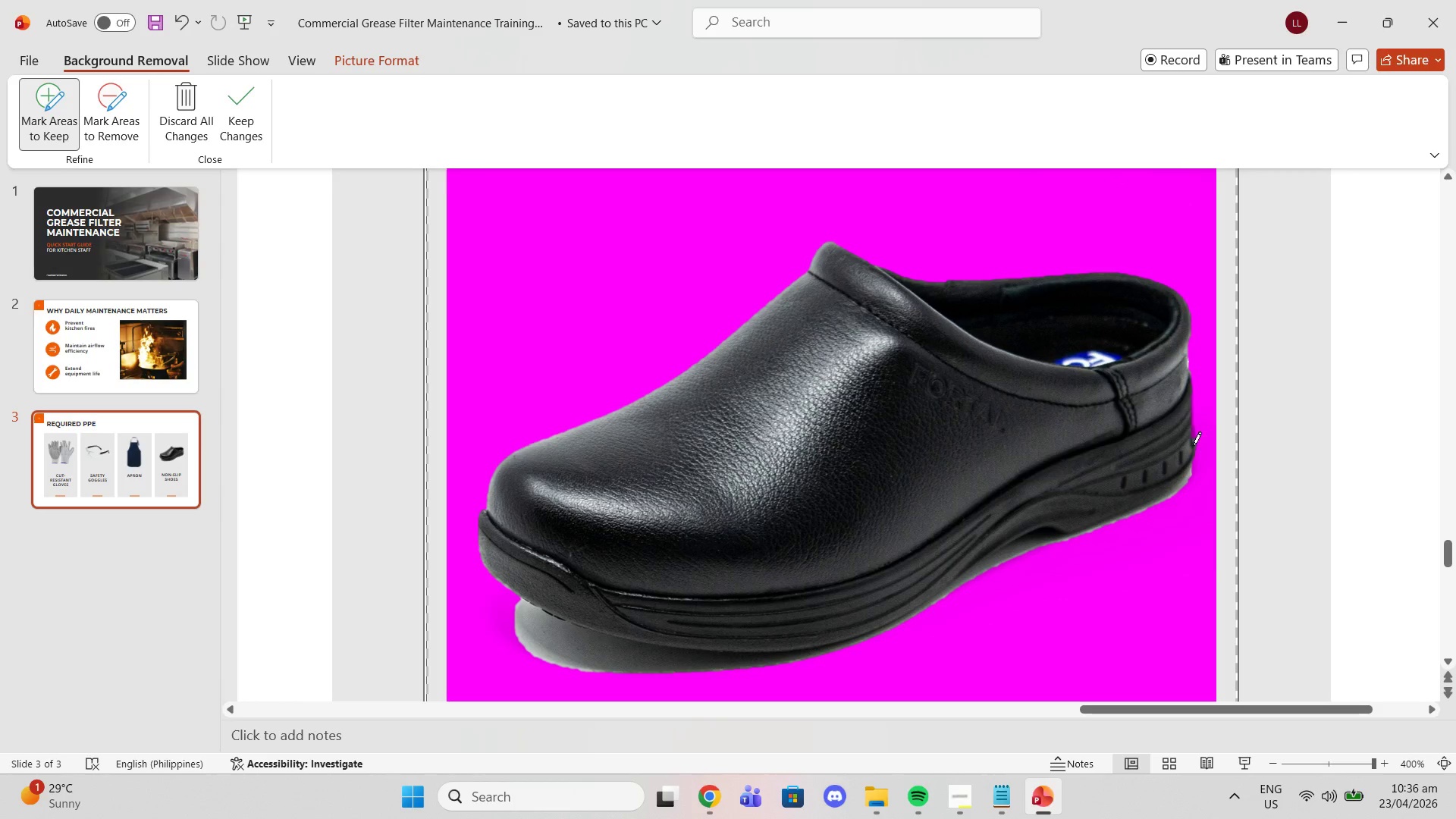 
left_click_drag(start_coordinate=[1188, 428], to_coordinate=[1188, 447])
 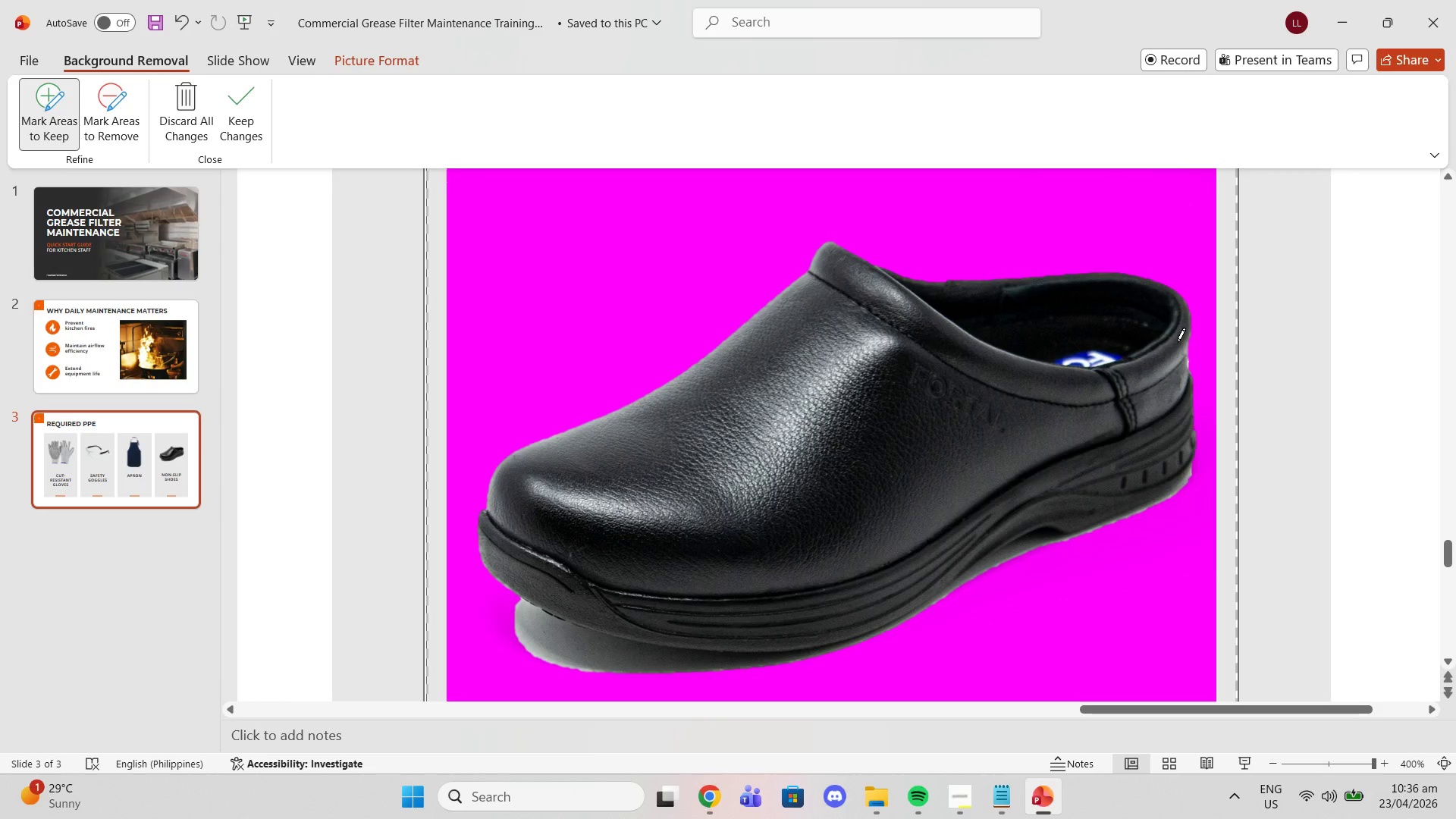 
left_click_drag(start_coordinate=[1188, 338], to_coordinate=[1185, 382])
 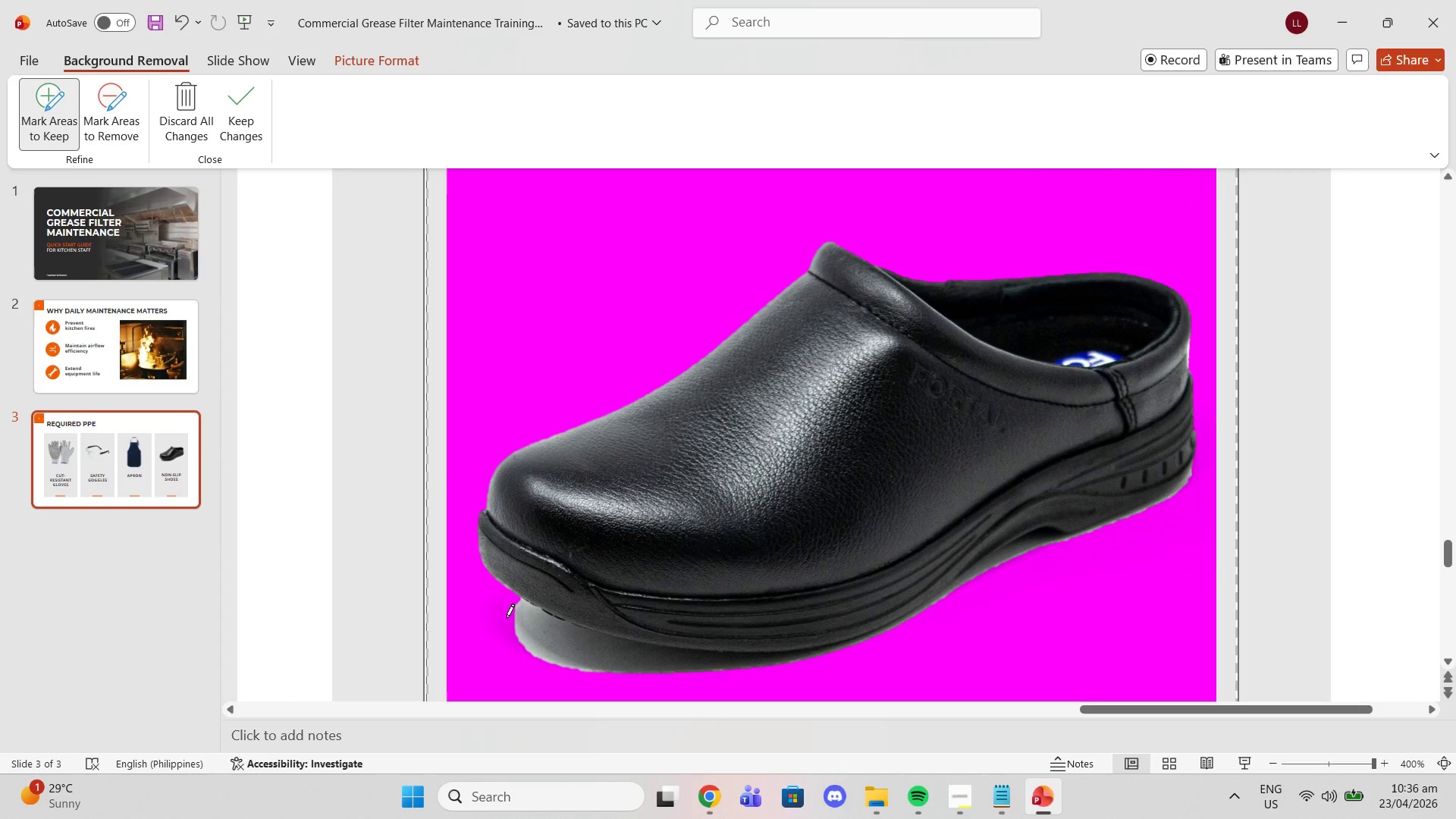 
left_click([100, 103])
 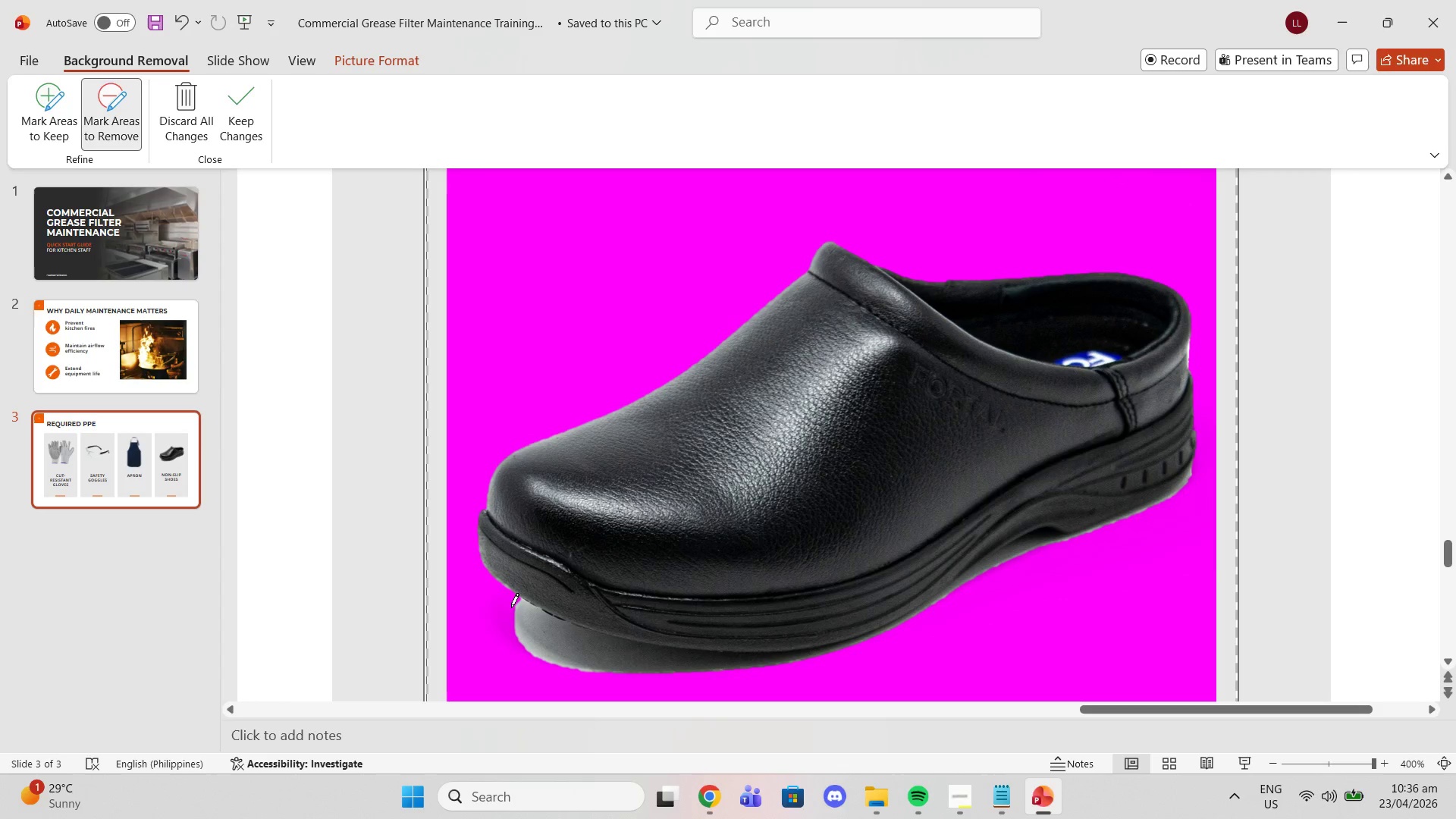 
left_click_drag(start_coordinate=[509, 609], to_coordinate=[875, 659])
 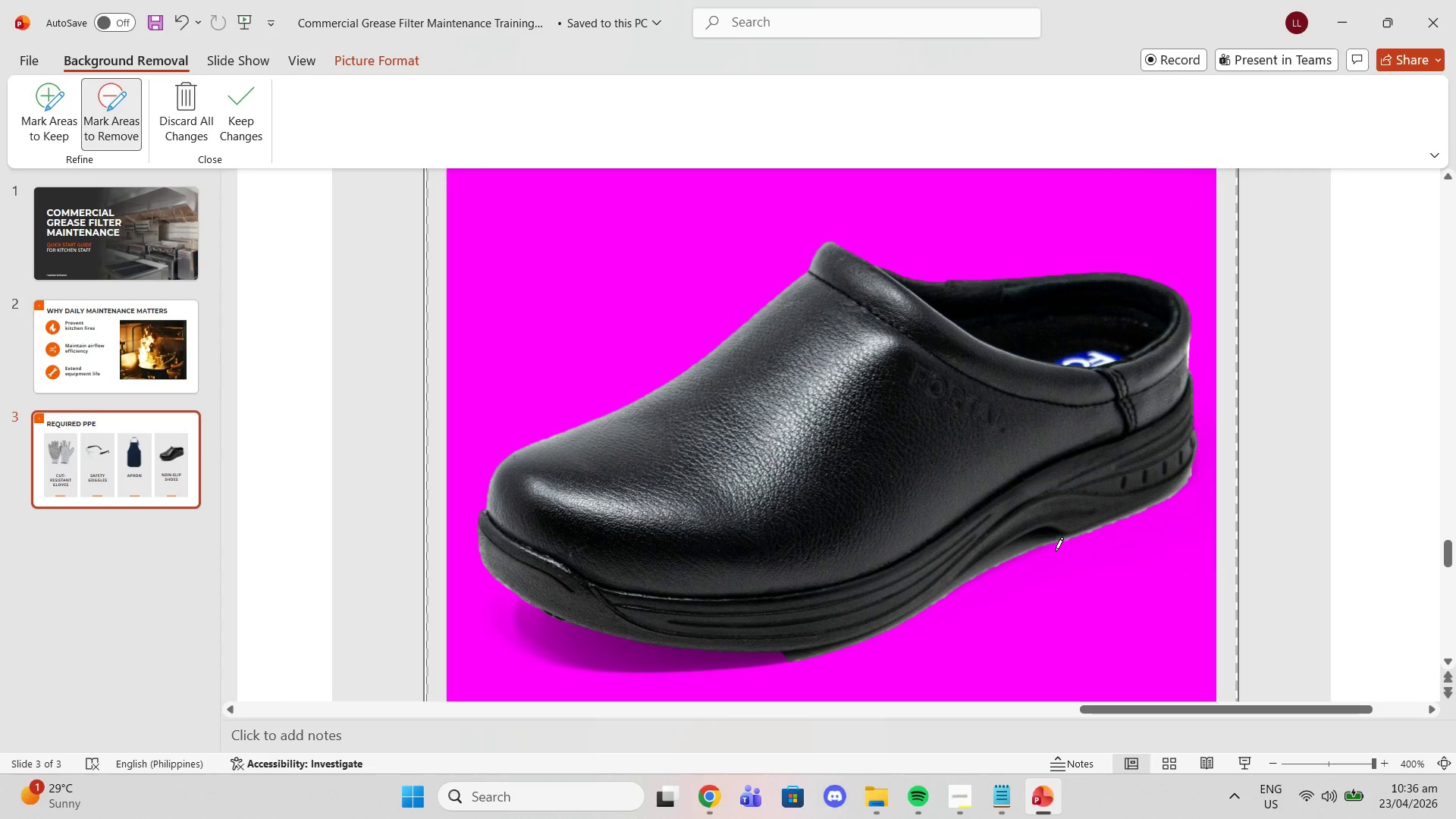 
left_click_drag(start_coordinate=[1050, 548], to_coordinate=[764, 671])
 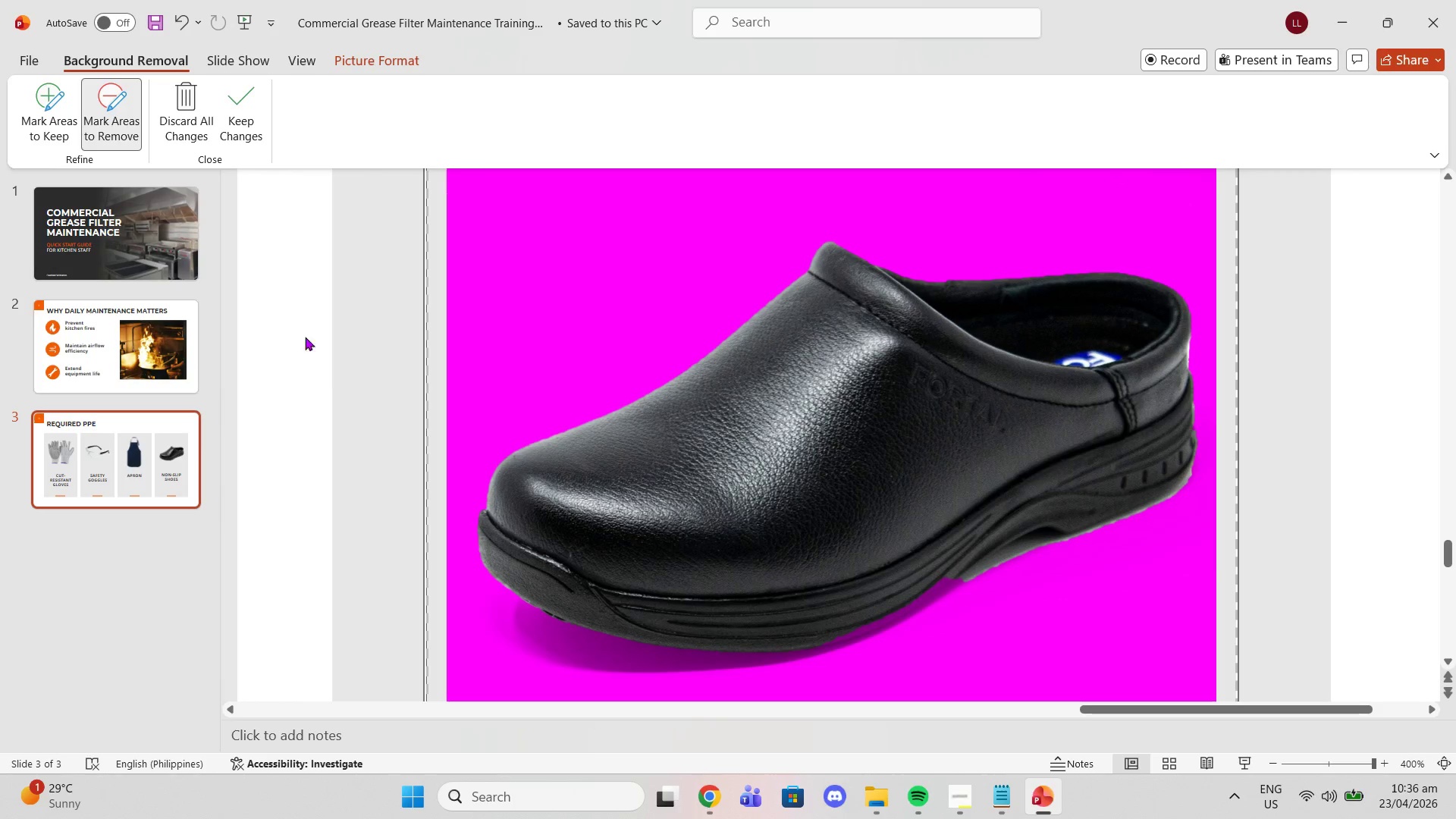 
left_click([234, 141])
 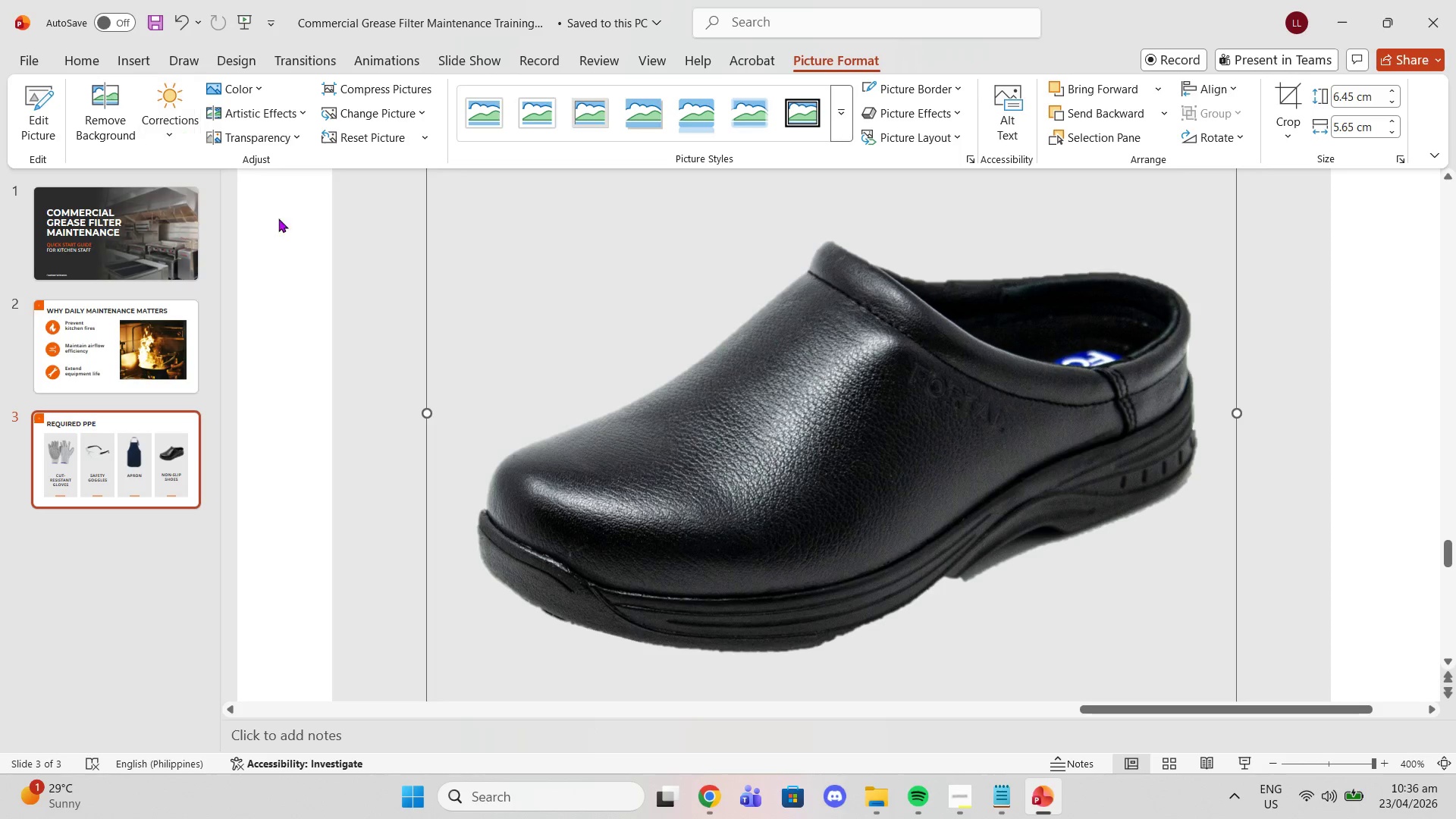 
left_click([862, 569])
 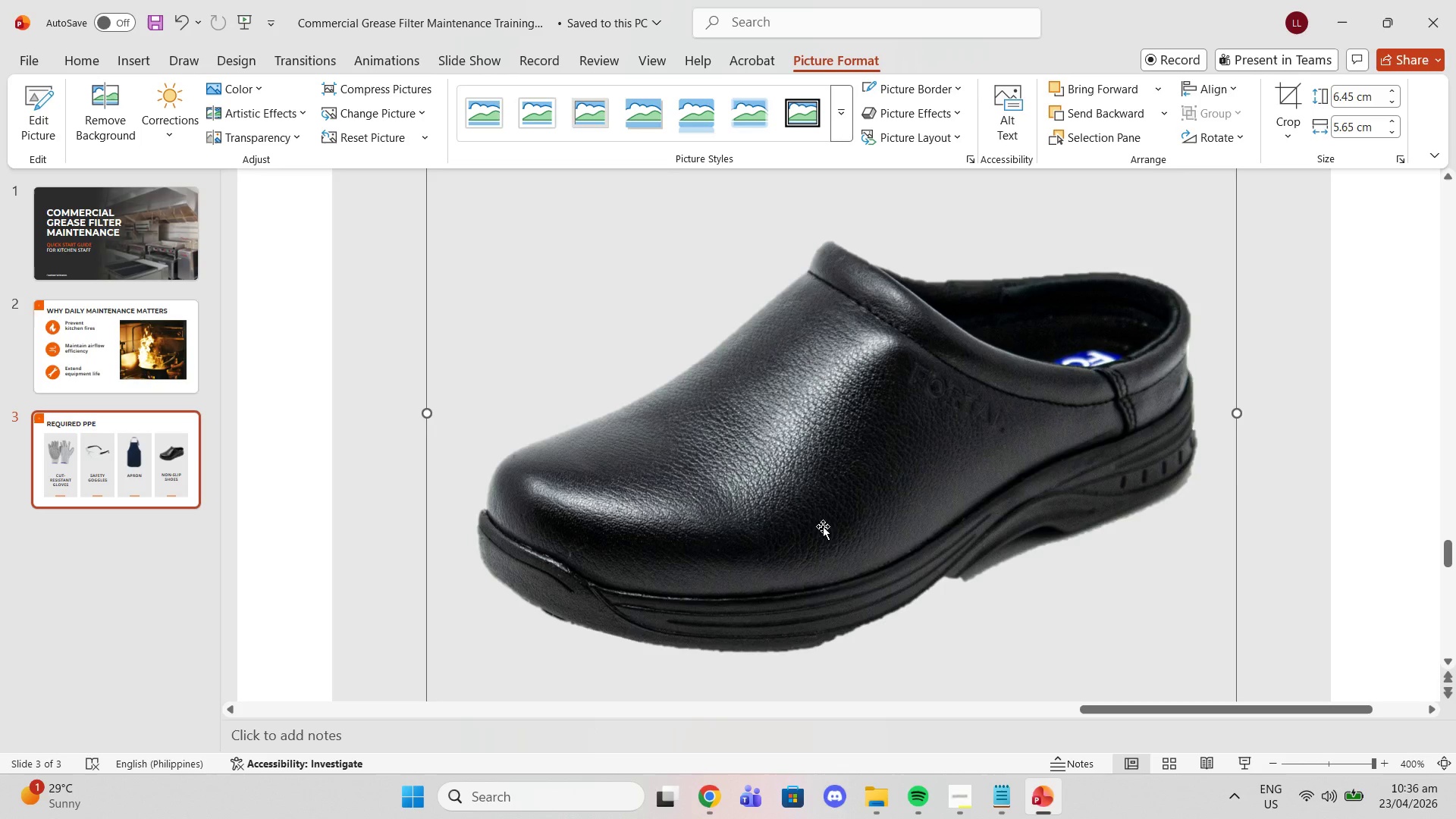 
key(Delete)
 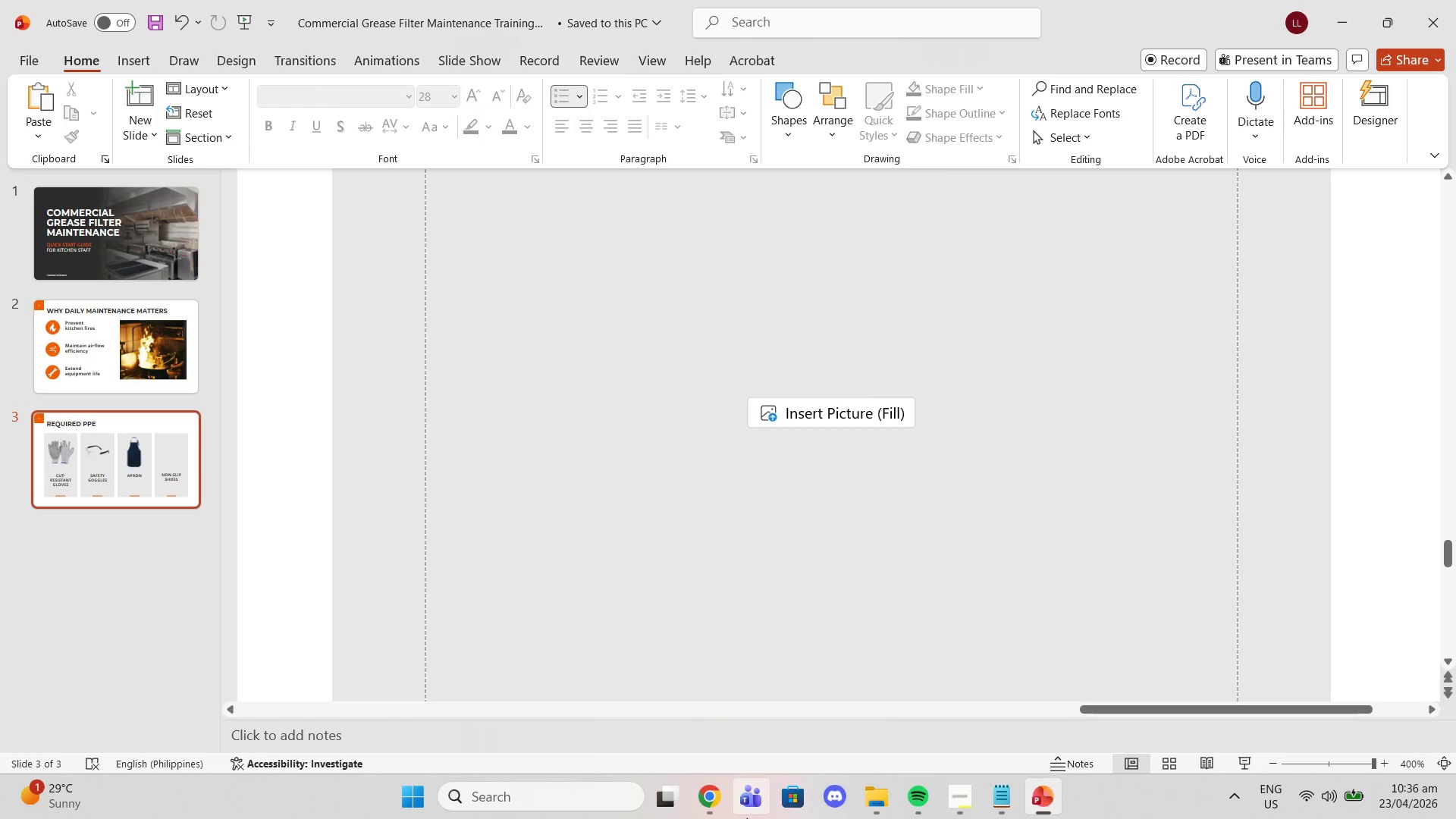 
left_click([716, 811])
 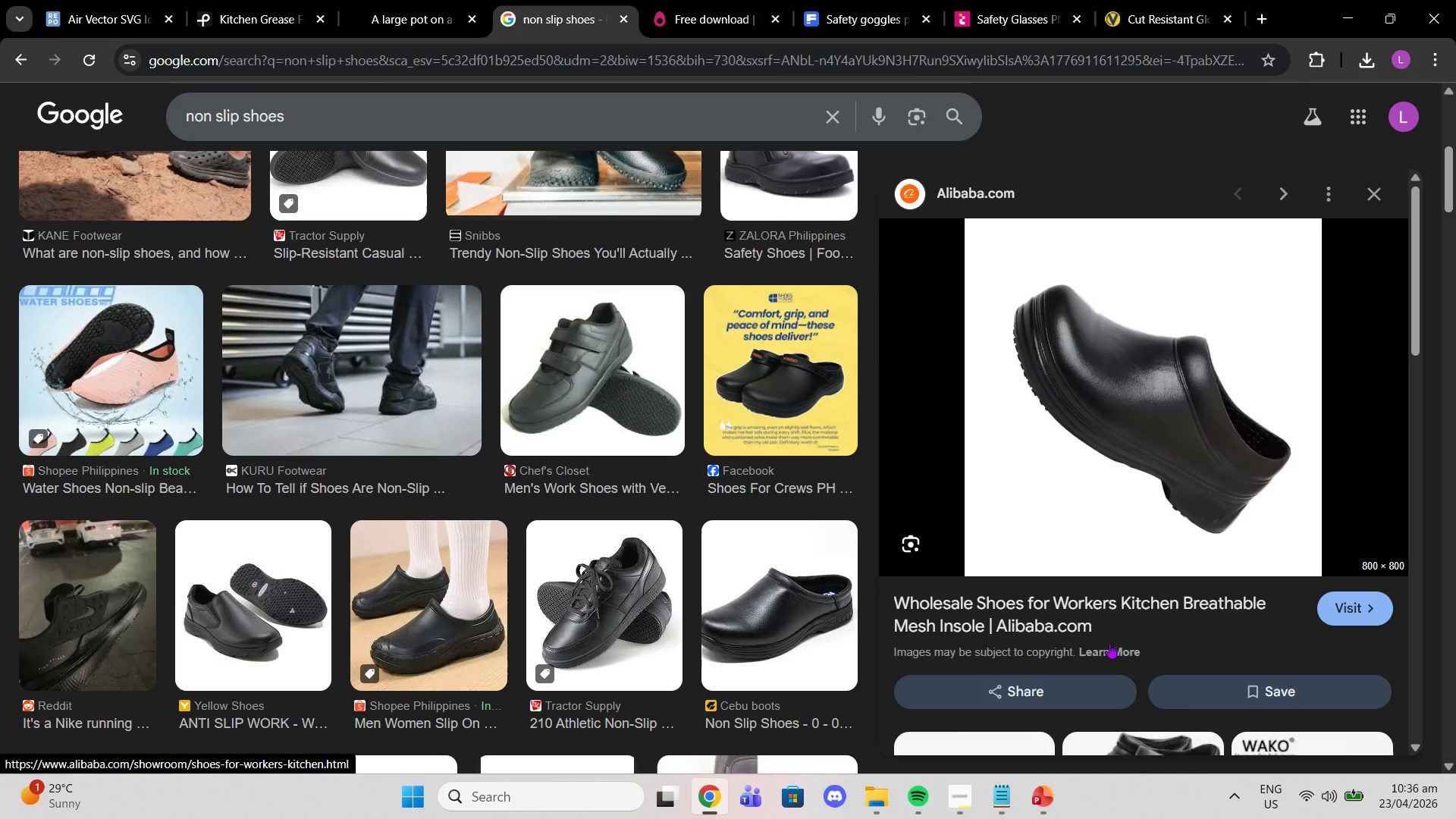 
scroll: coordinate [1016, 547], scroll_direction: down, amount: 6.0
 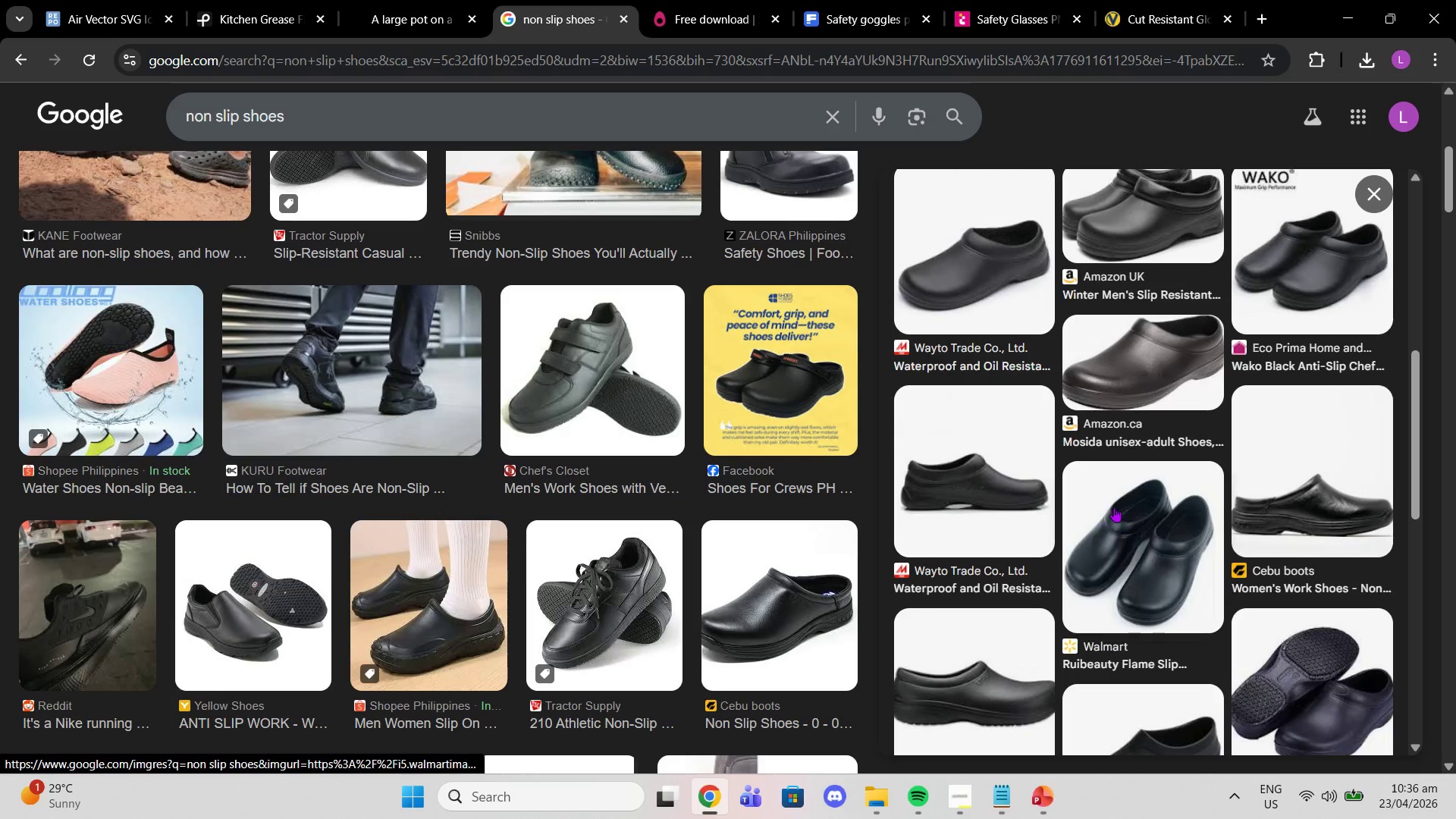 
scroll: coordinate [1147, 464], scroll_direction: up, amount: 1.0
 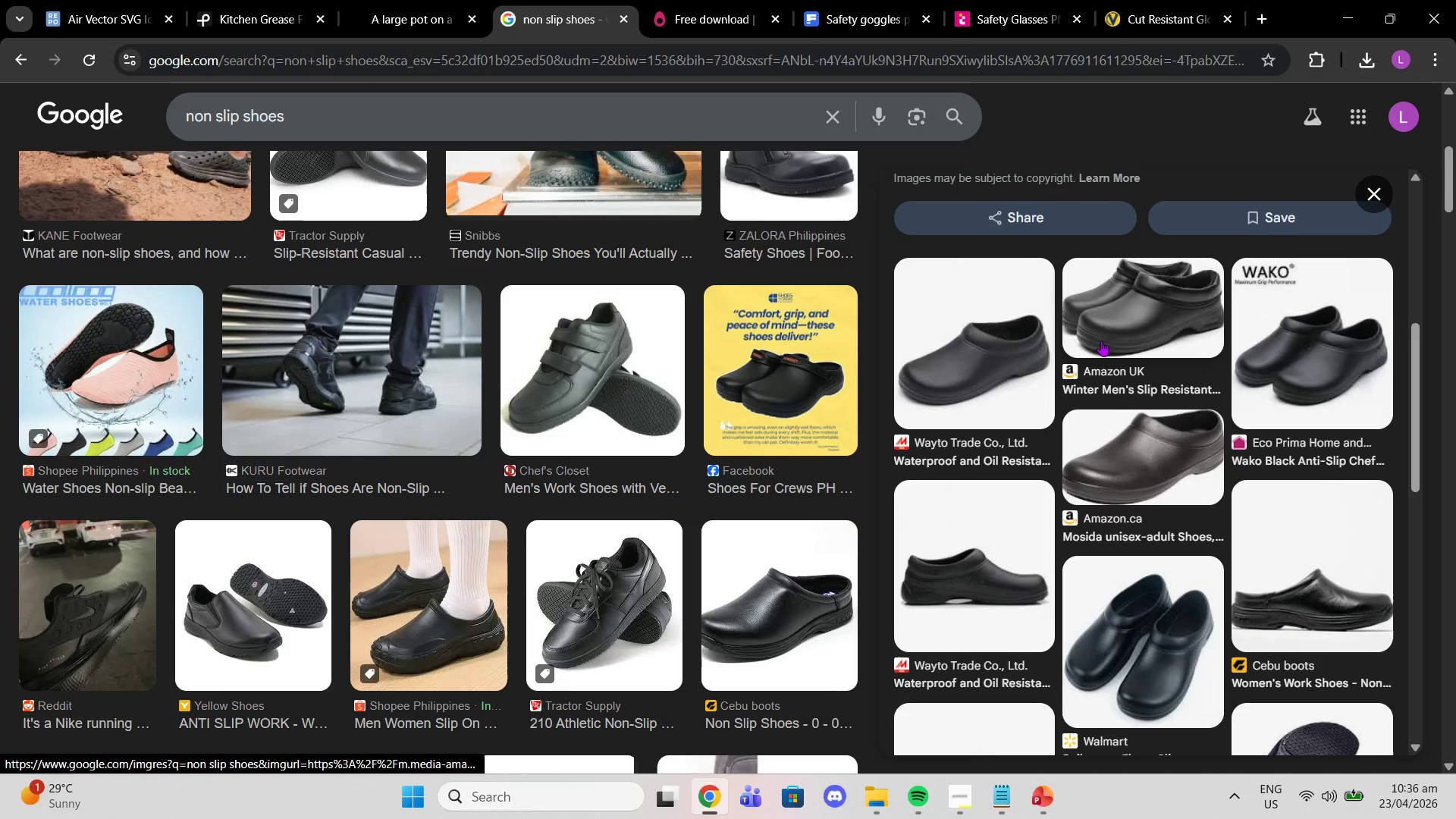 
left_click([1105, 302])
 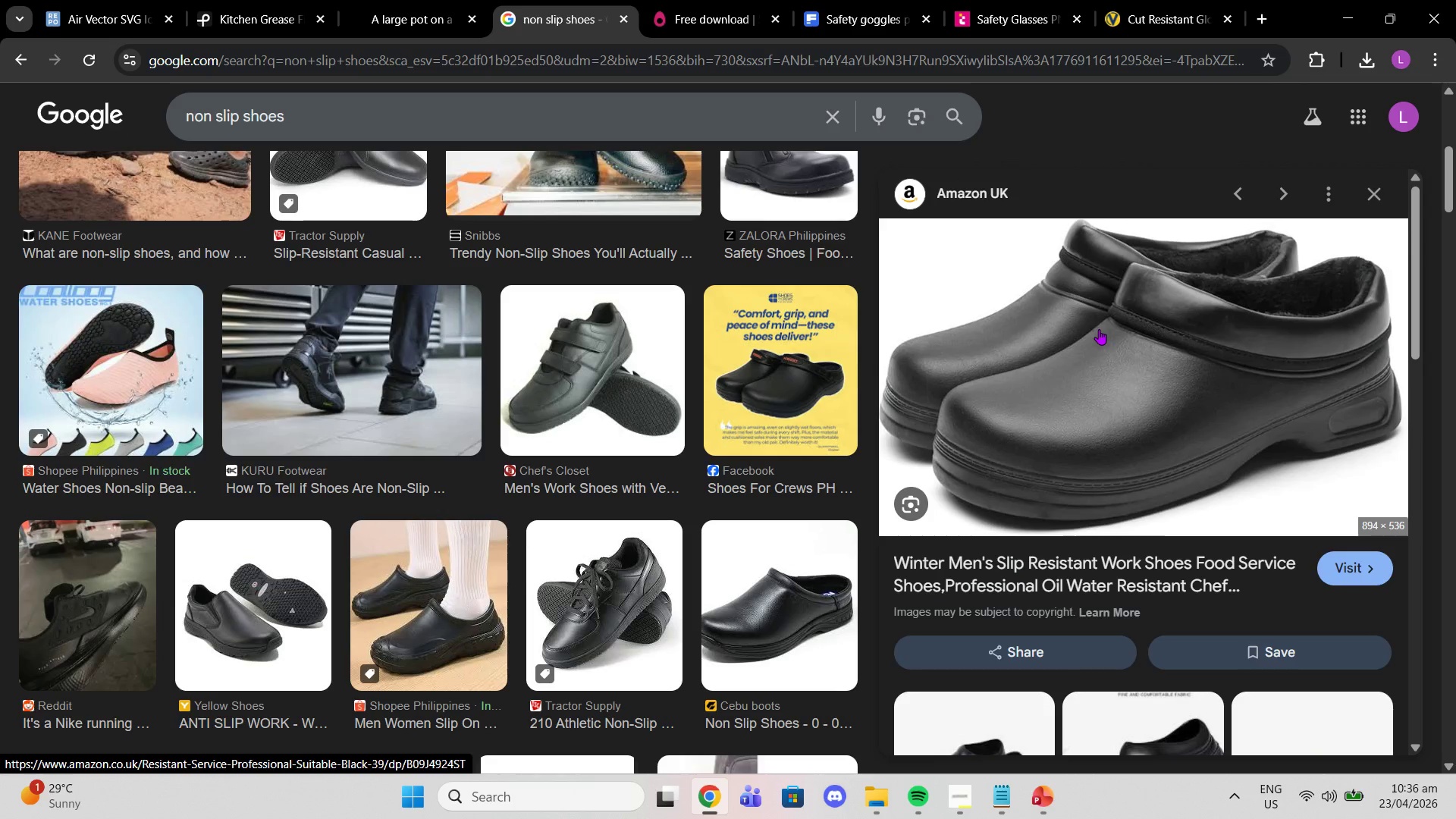 
left_click([1108, 555])
 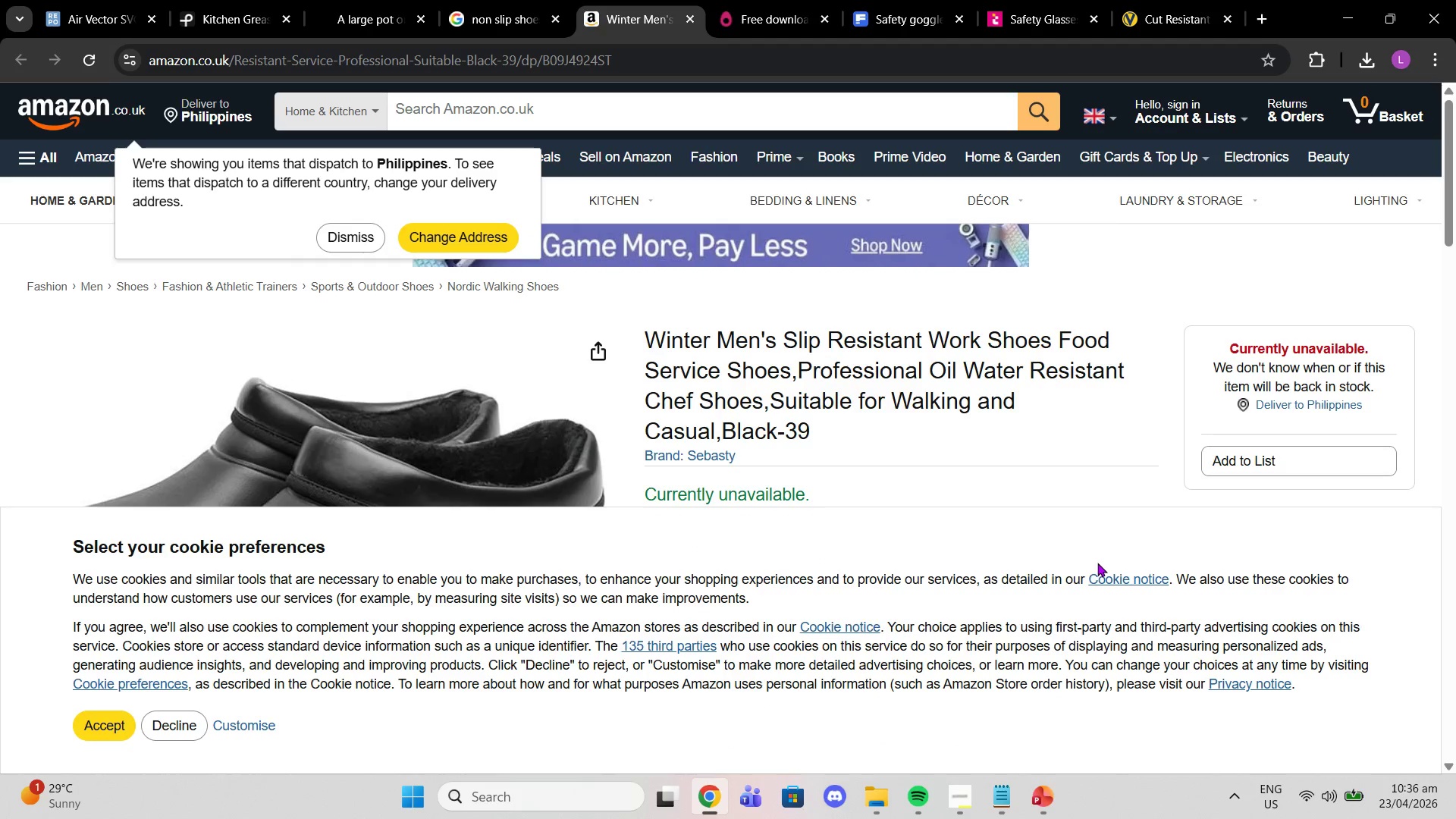 
wait(9.55)
 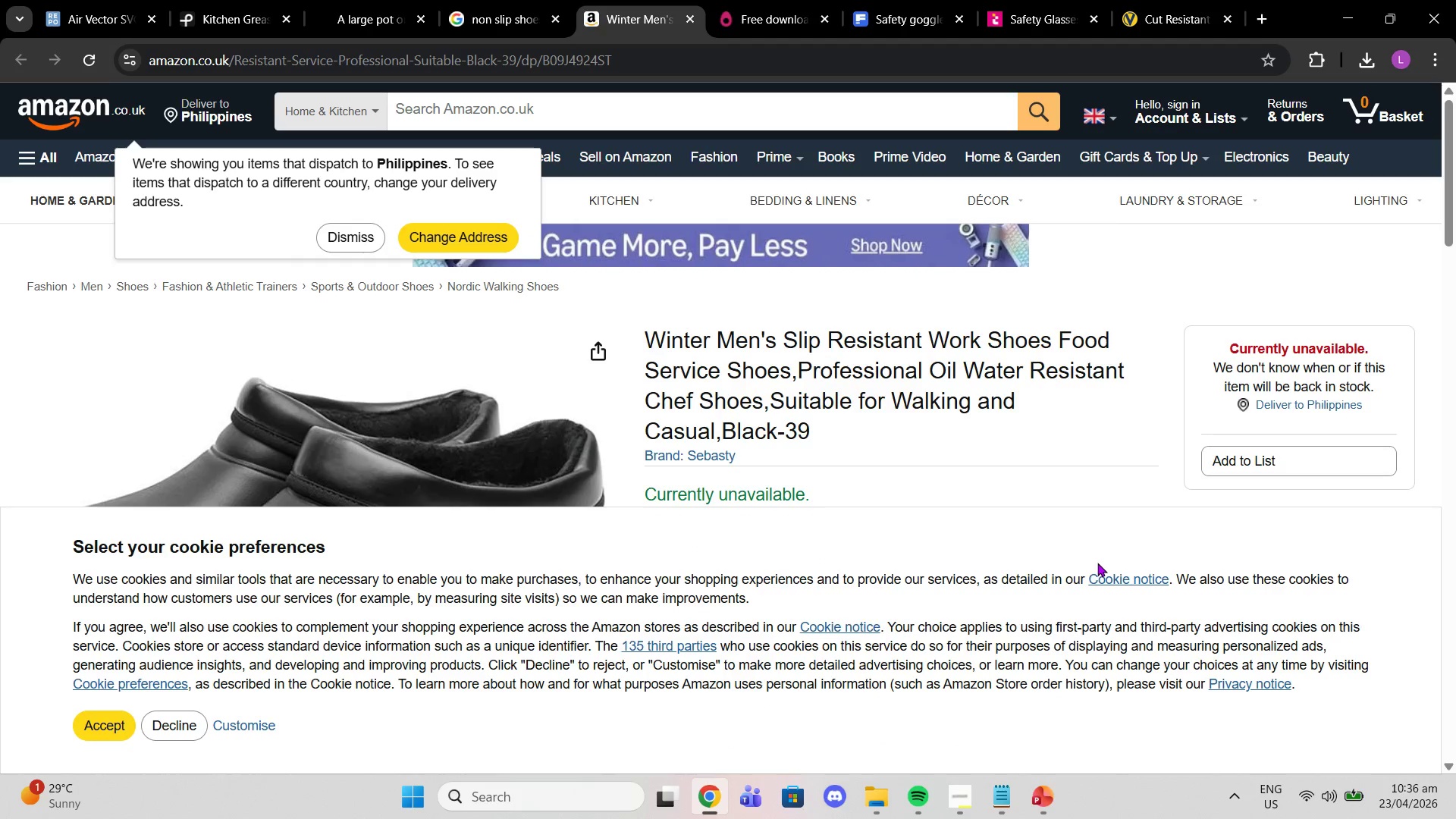 
scroll: coordinate [733, 230], scroll_direction: down, amount: 4.0
 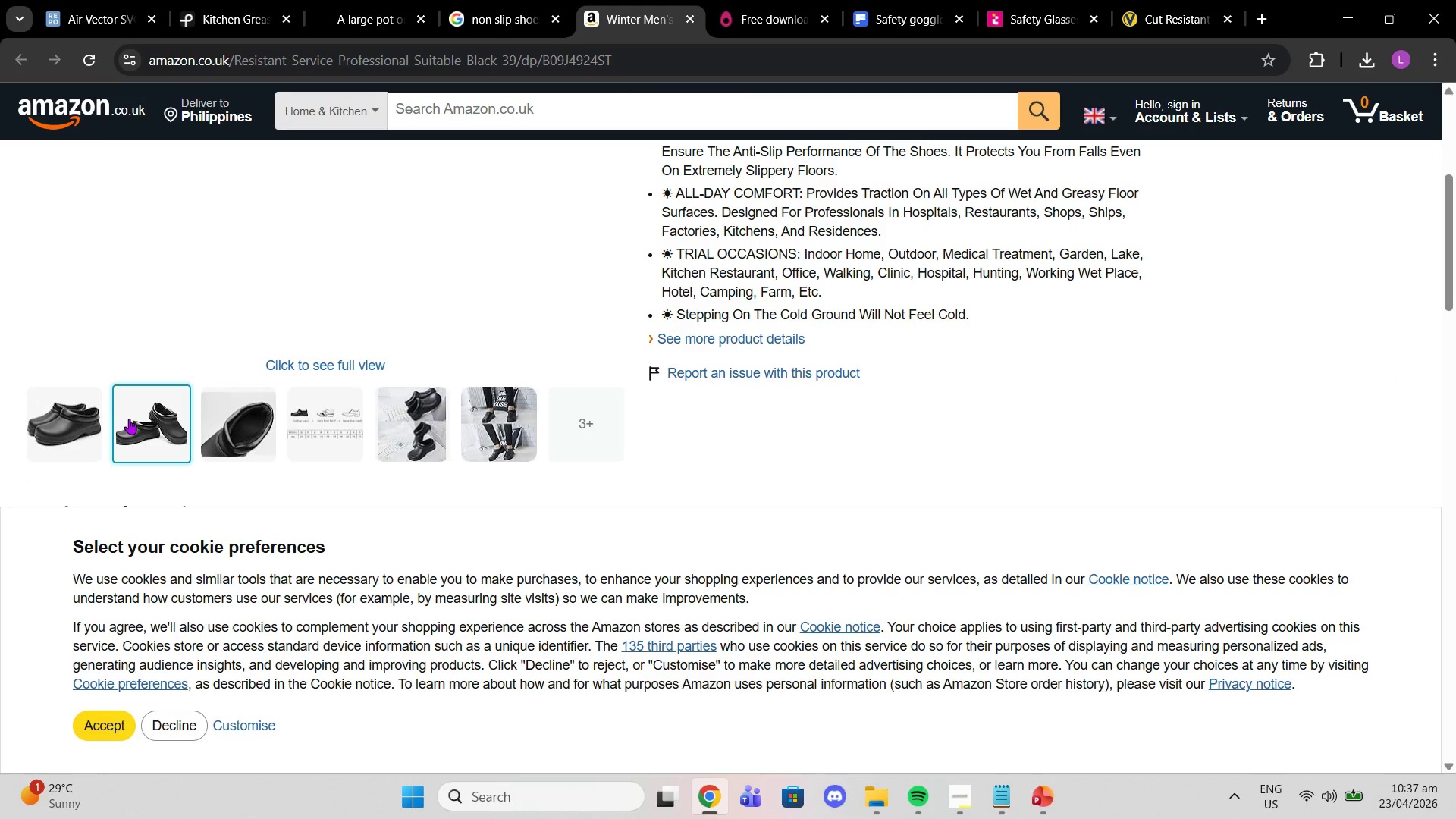 
scroll: coordinate [297, 340], scroll_direction: up, amount: 3.0
 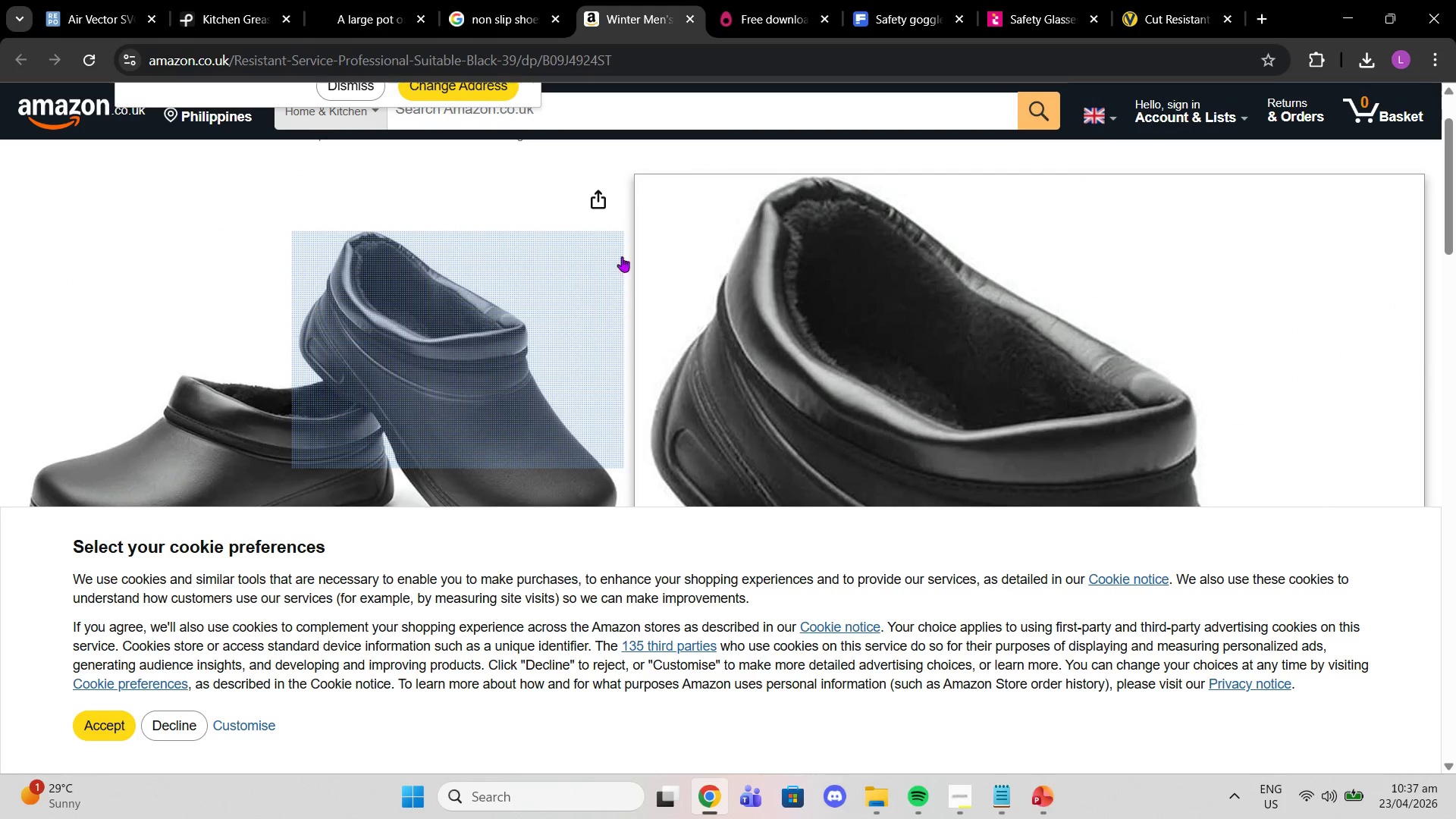 
left_click([604, 210])
 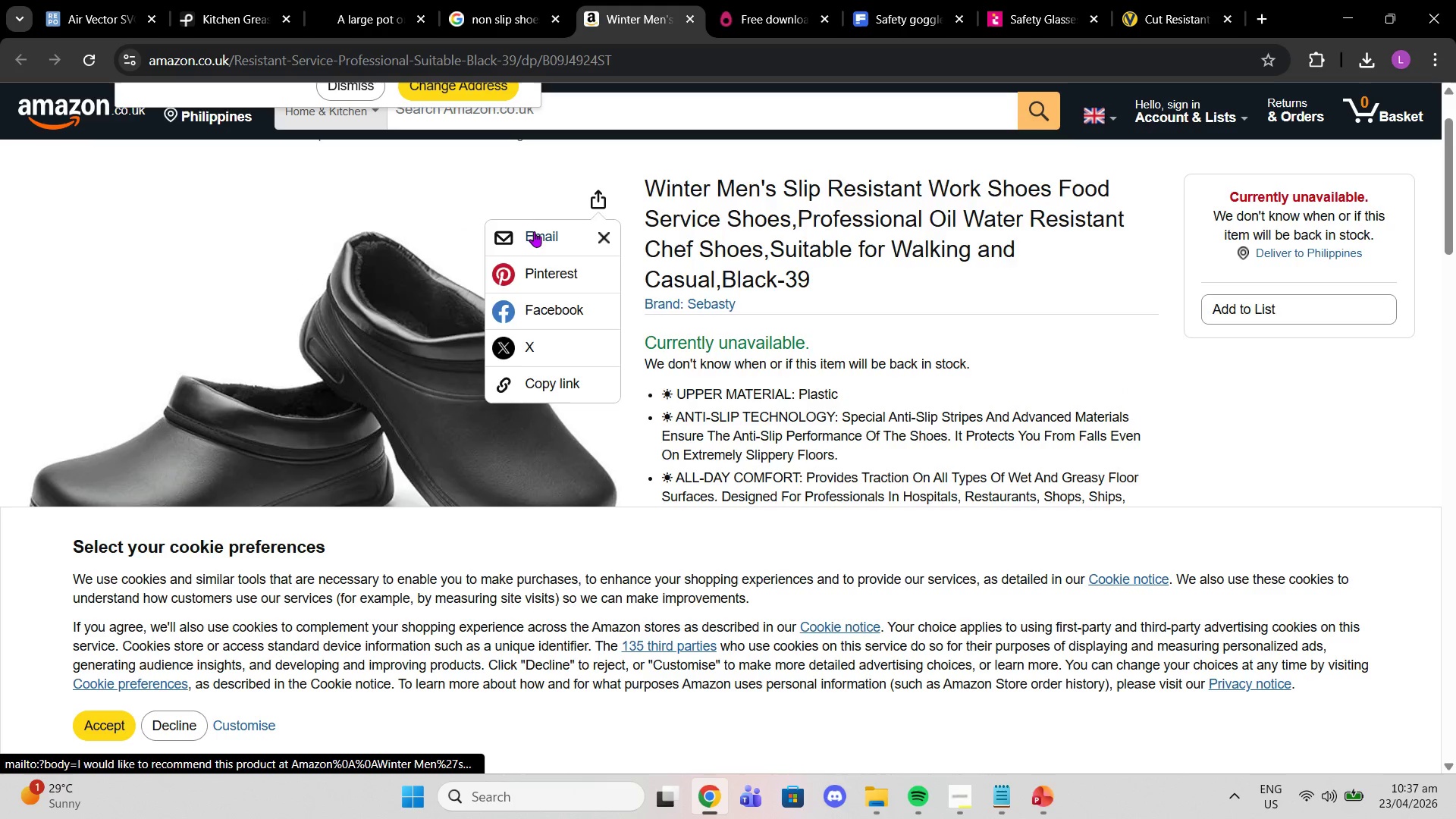 
right_click([119, 328])
 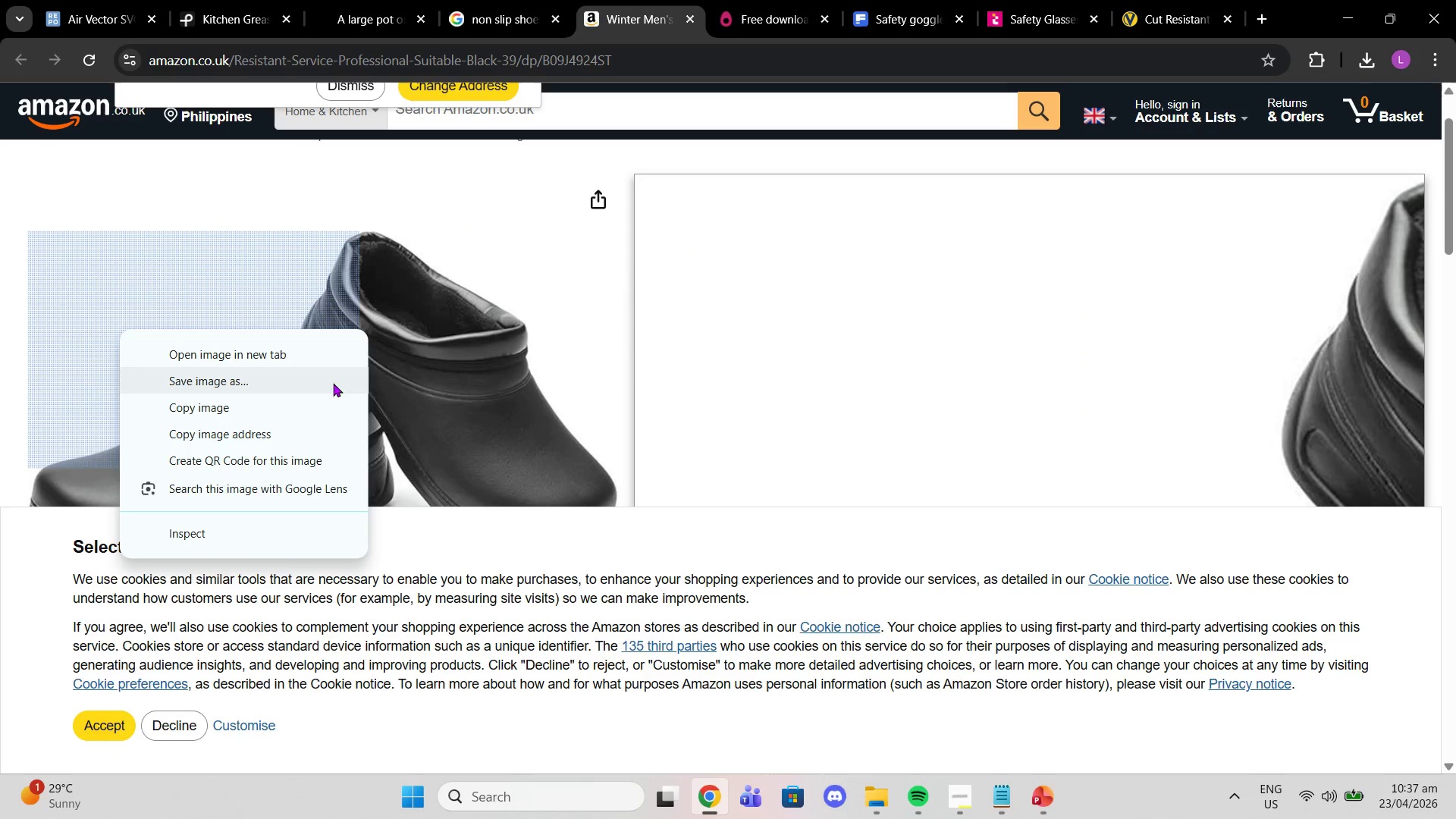 
left_click([325, 414])
 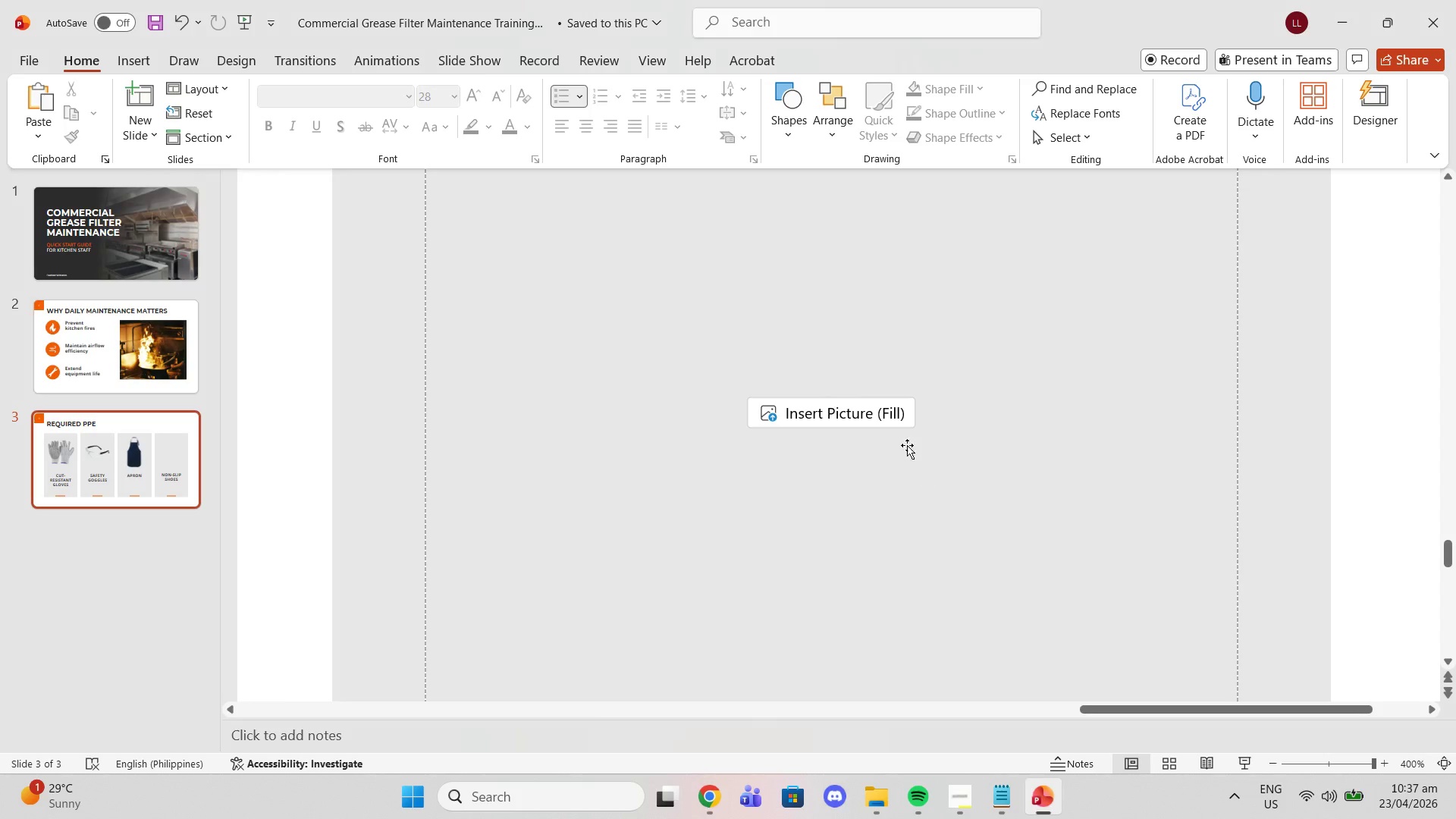 
left_click([882, 422])
 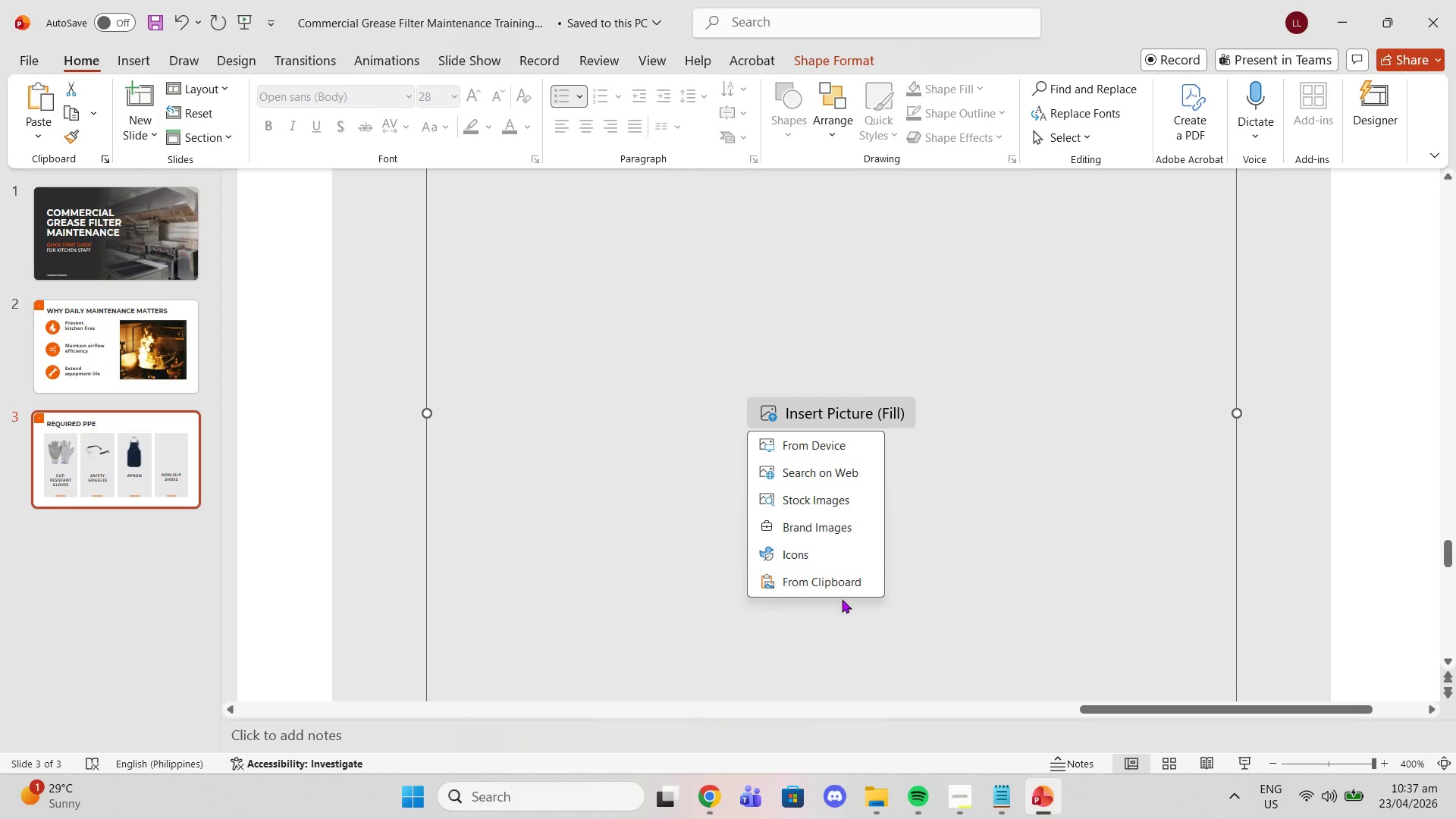 
left_click([828, 582])
 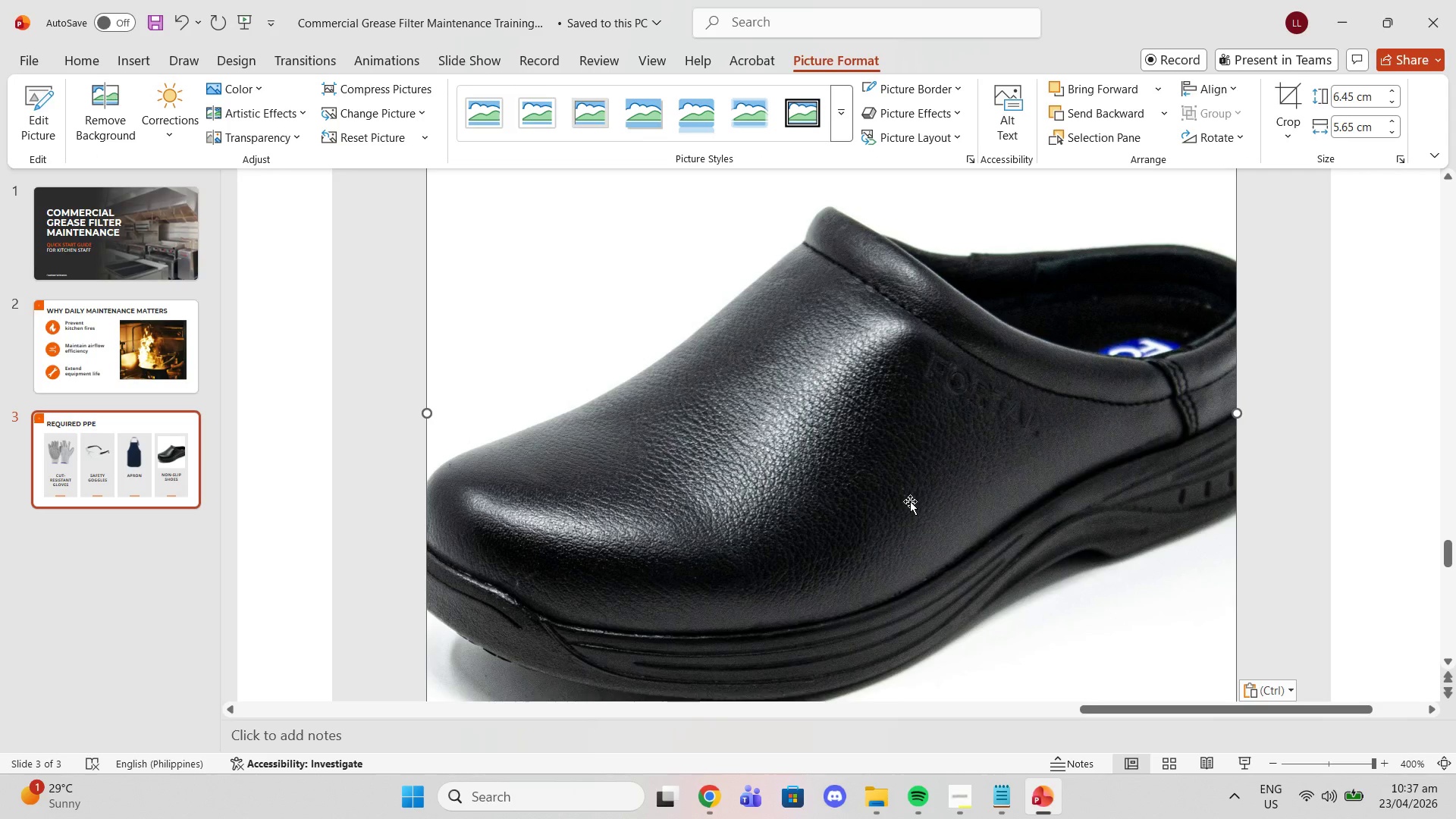 
key(Delete)
 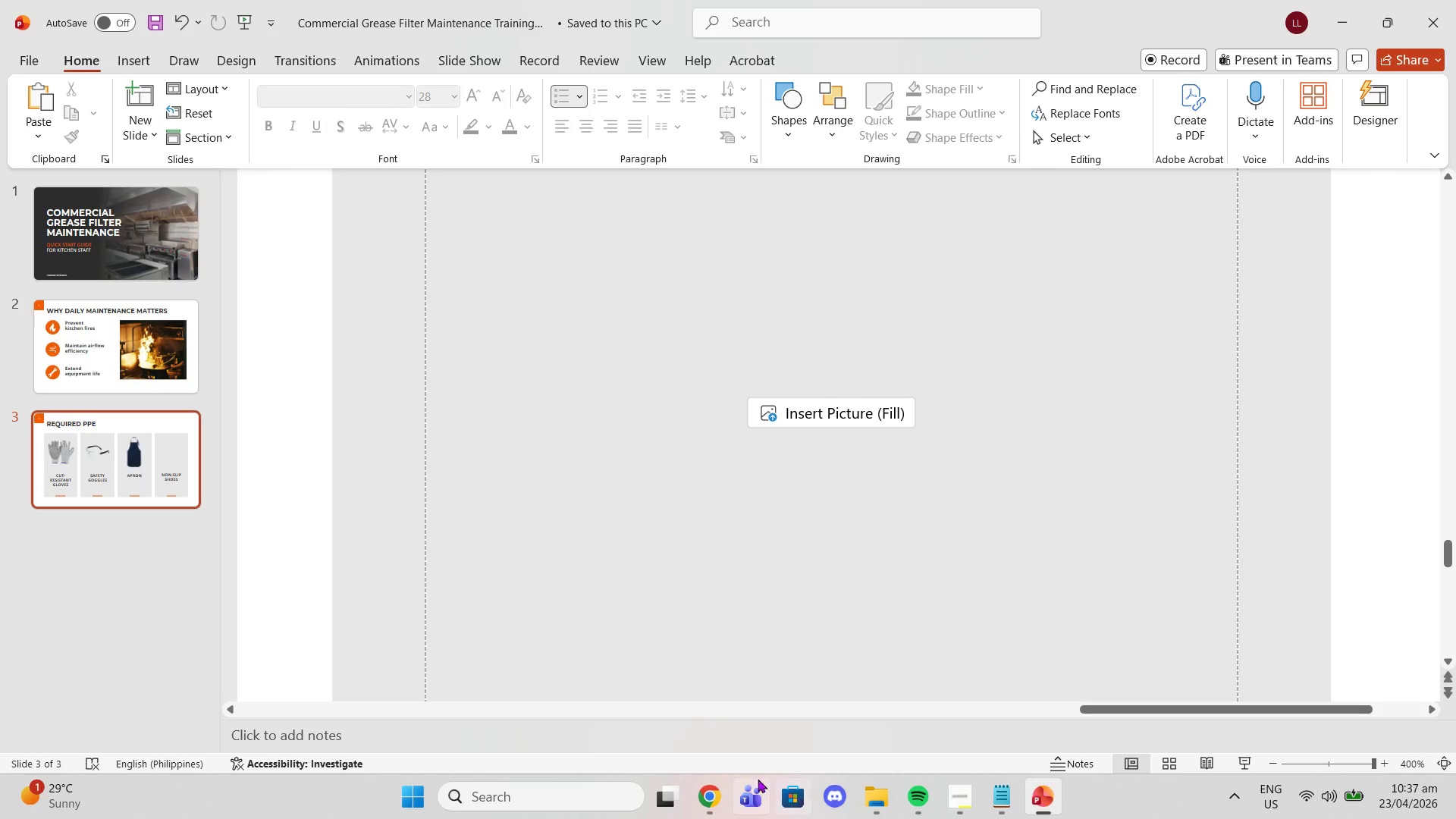 
left_click([714, 787])
 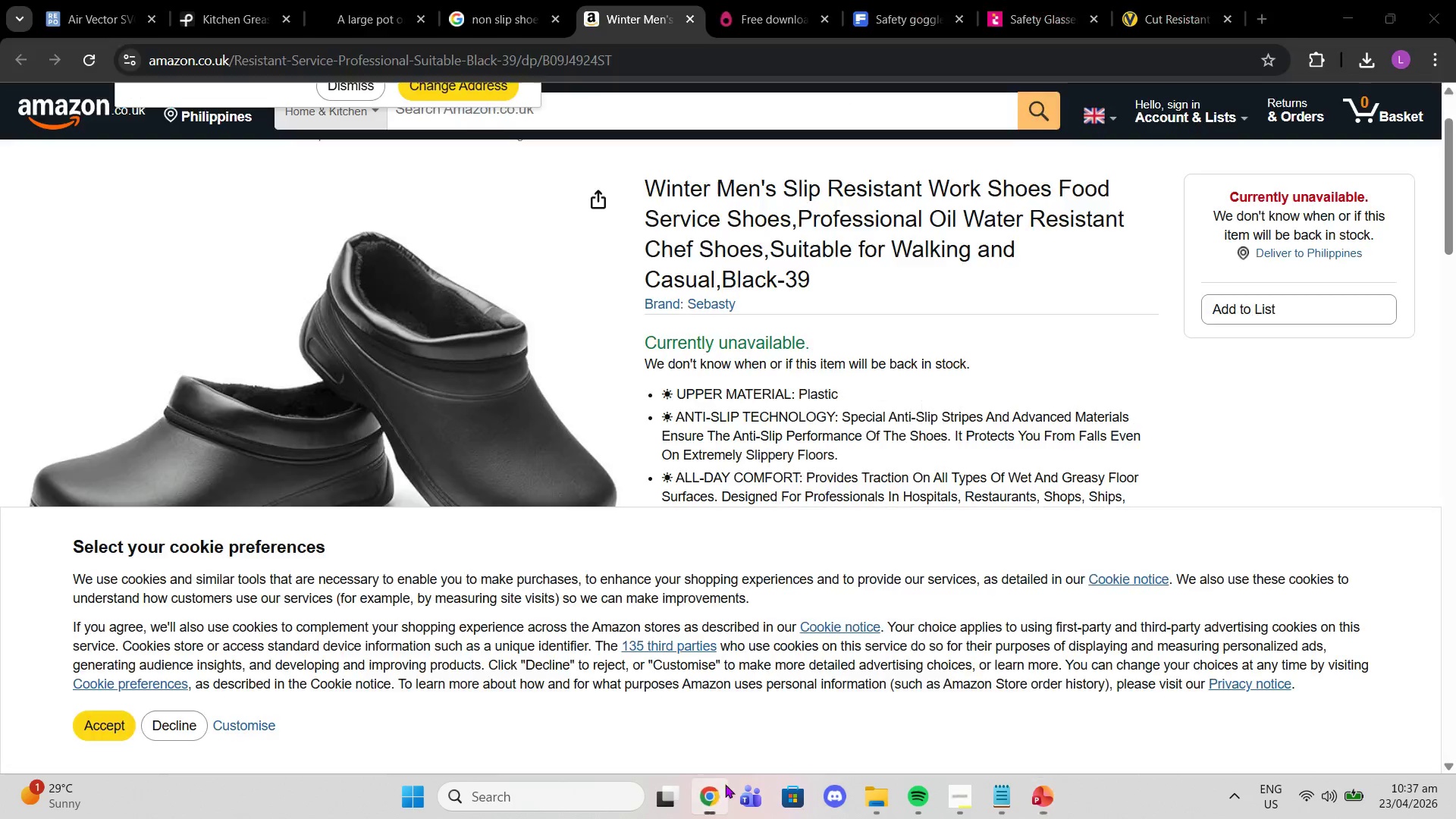 
mouse_move([707, 773])
 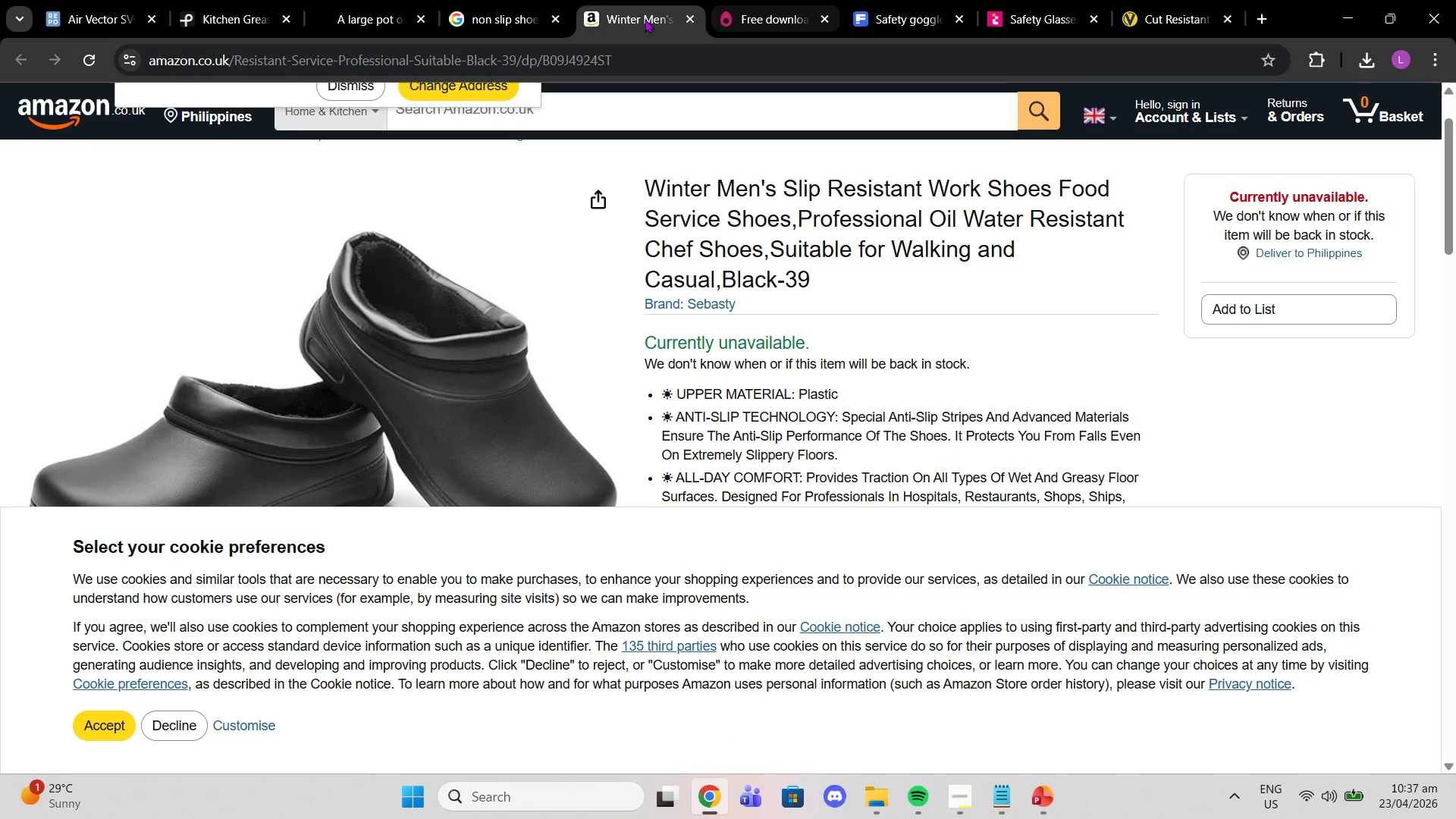 
left_click([512, 24])
 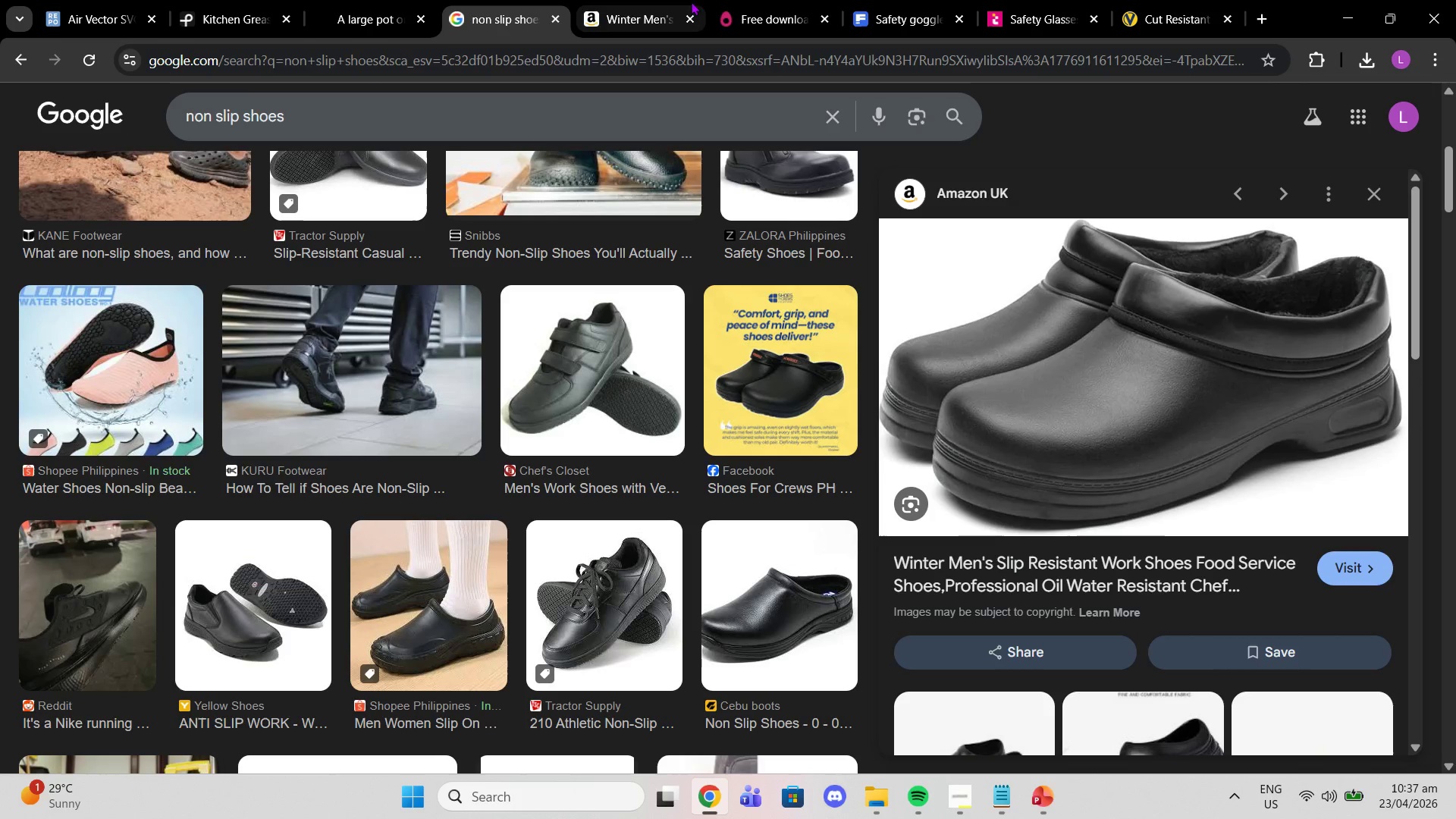 
left_click([687, 24])
 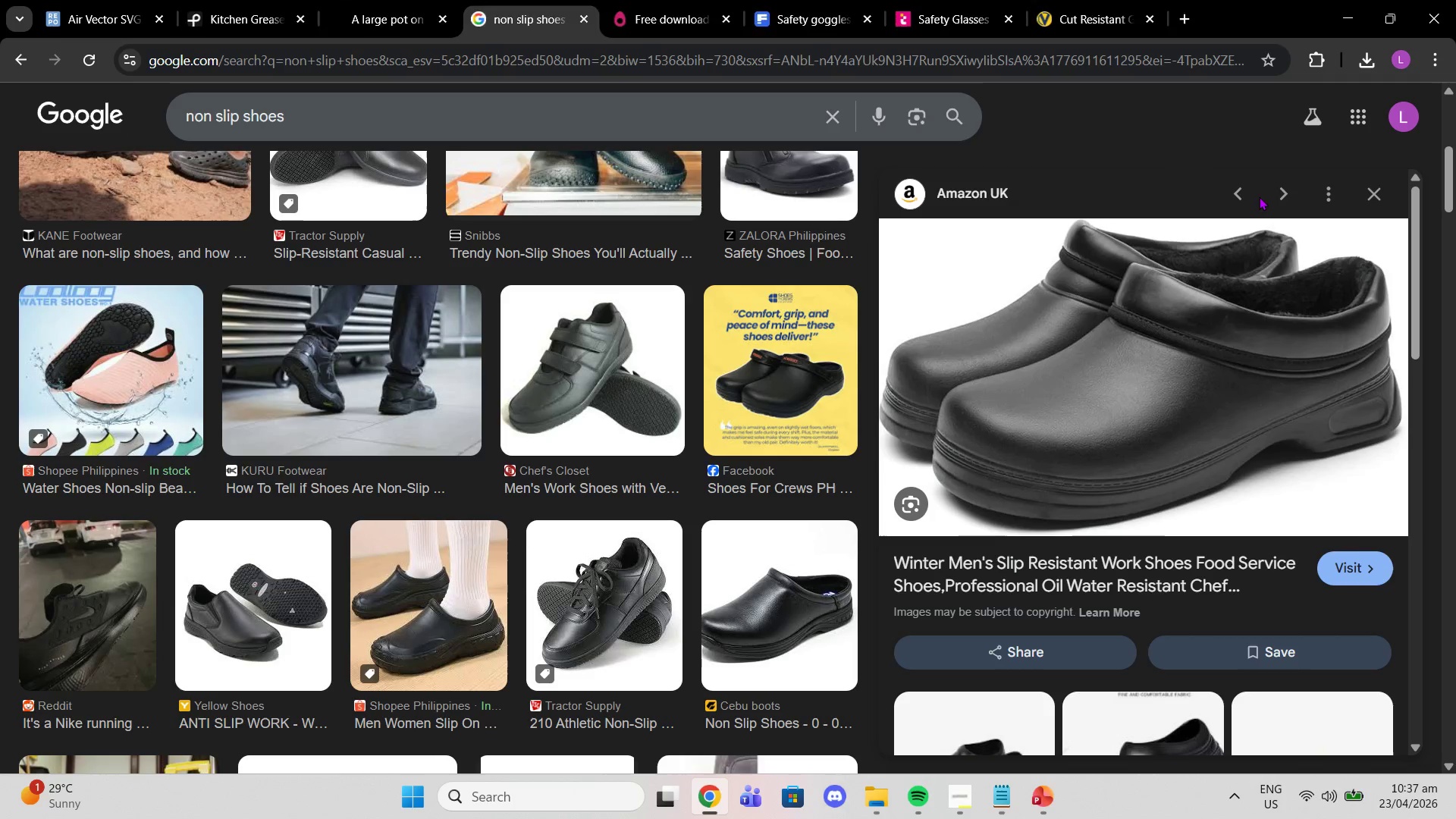 
left_click([1367, 201])
 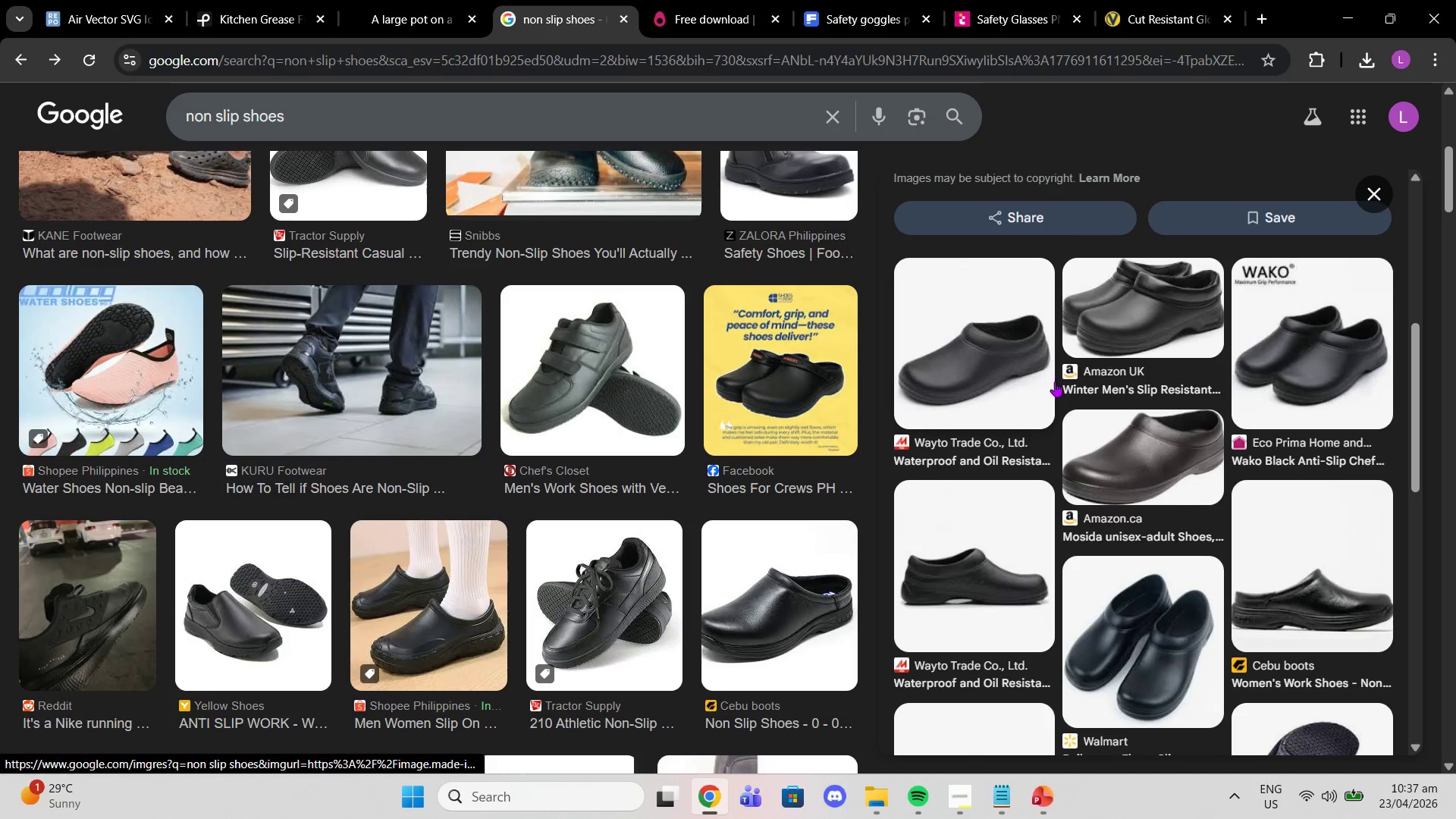 
left_click([1159, 620])
 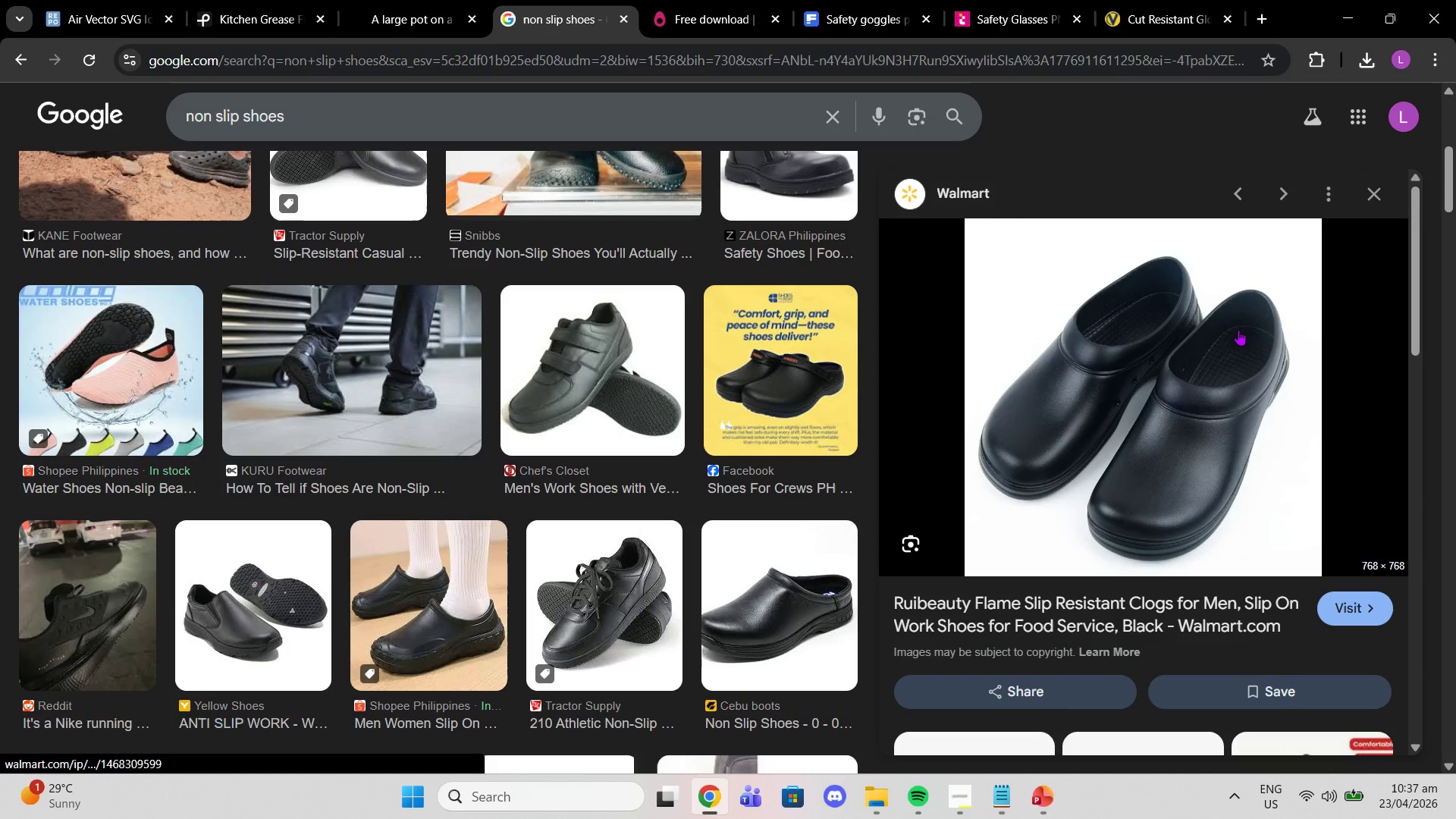 
right_click([1238, 330])
 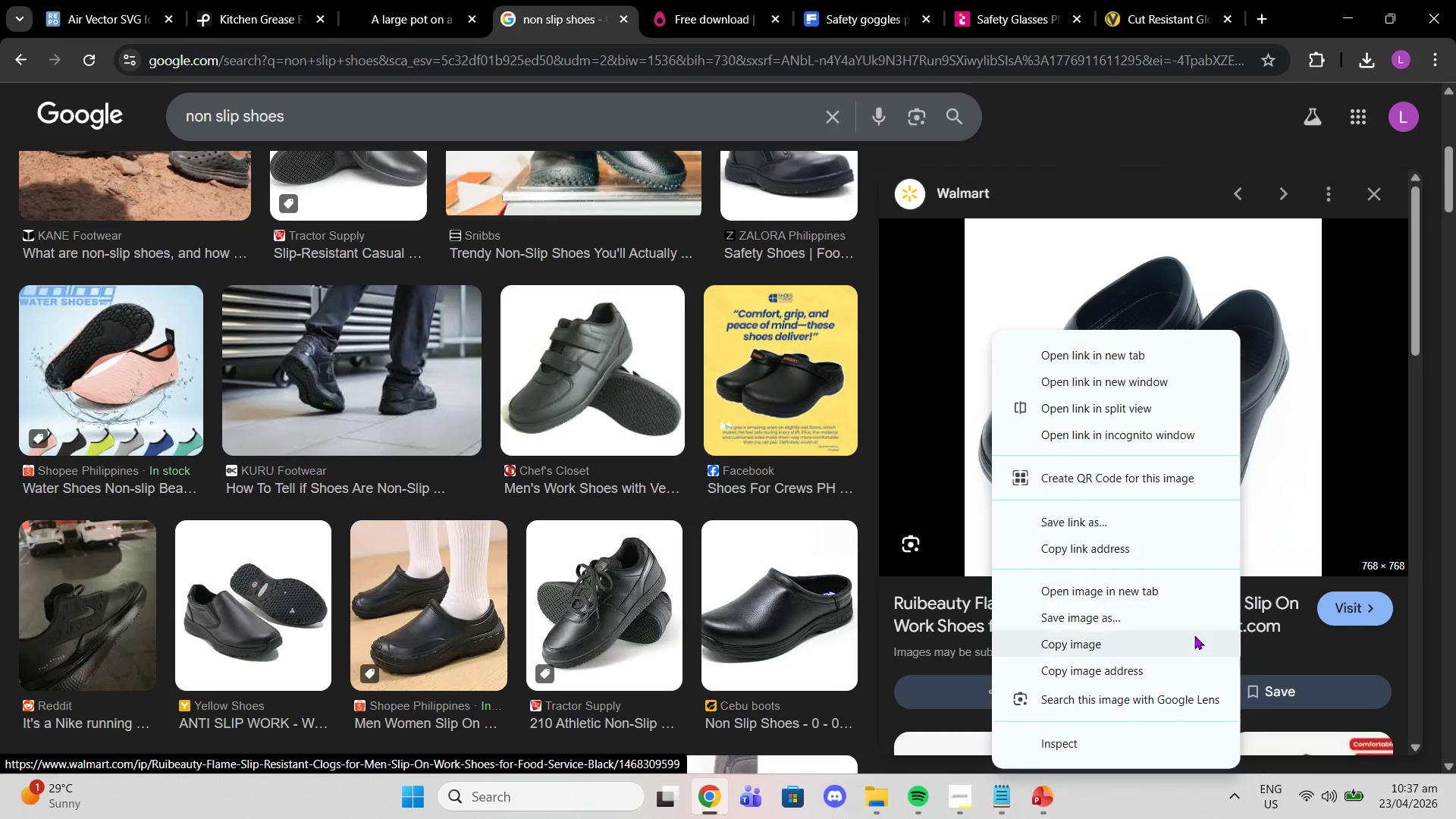 
left_click([1194, 642])
 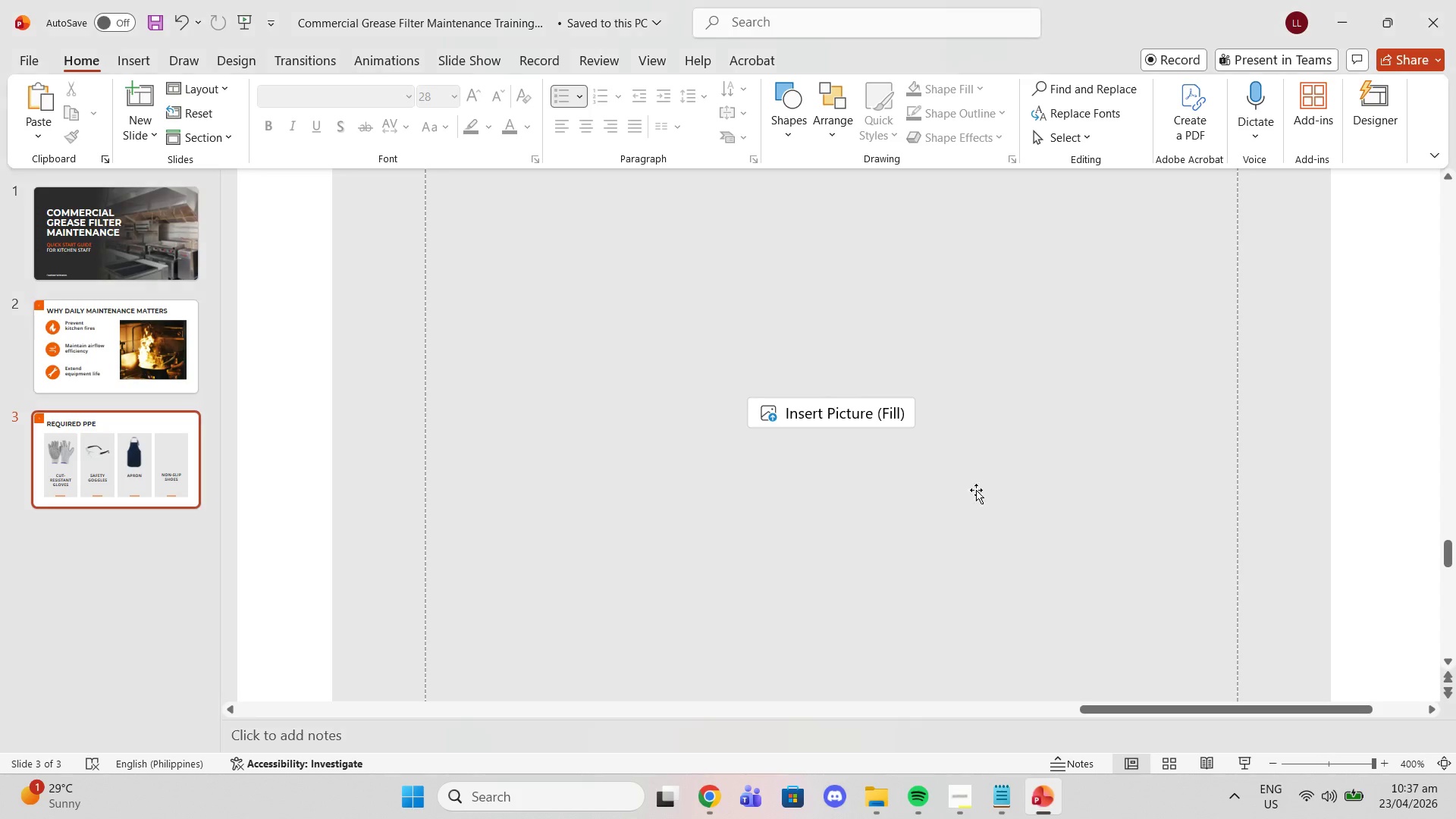 
left_click([846, 414])
 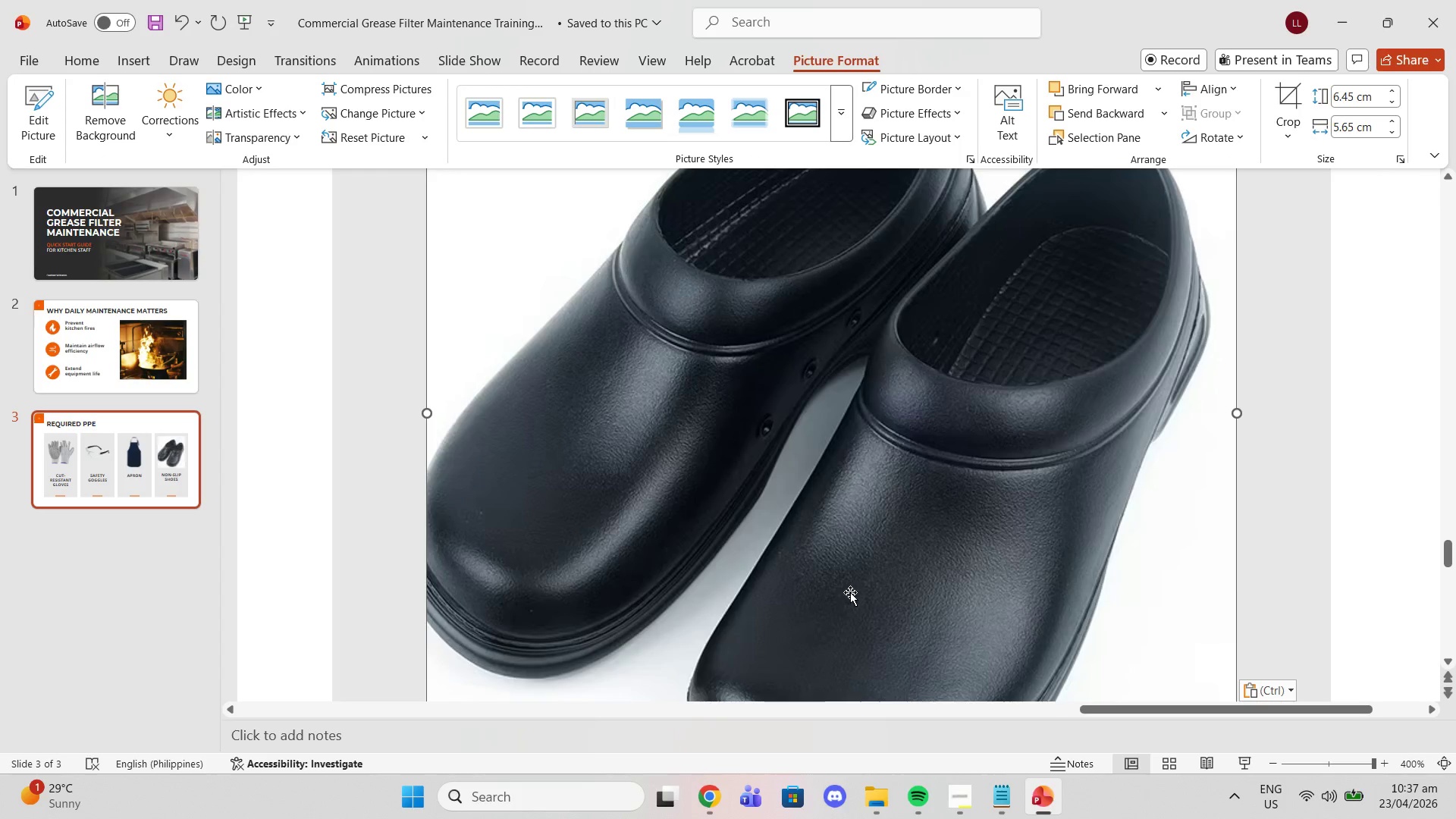 
left_click([850, 532])
 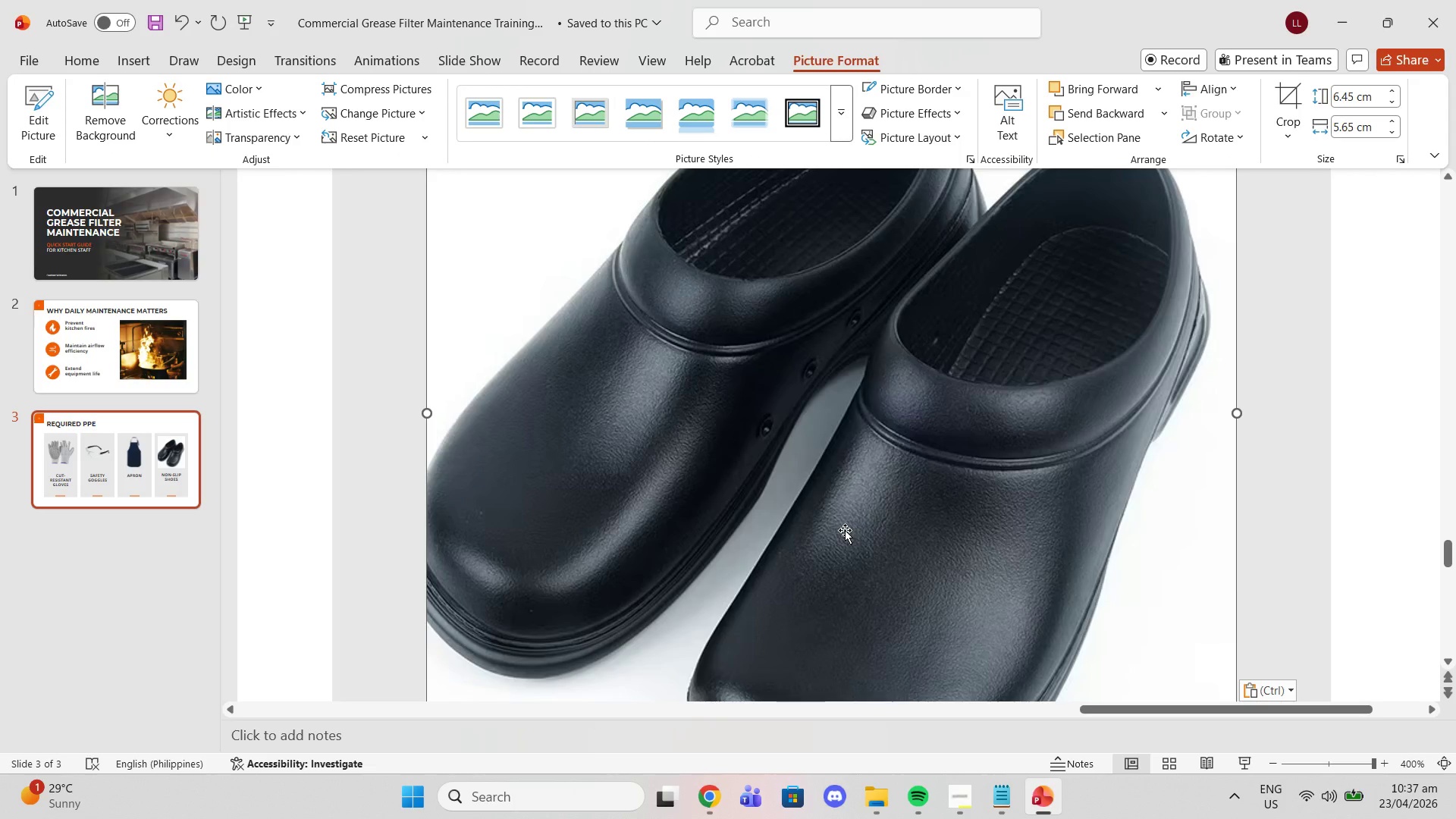 
key(Delete)
 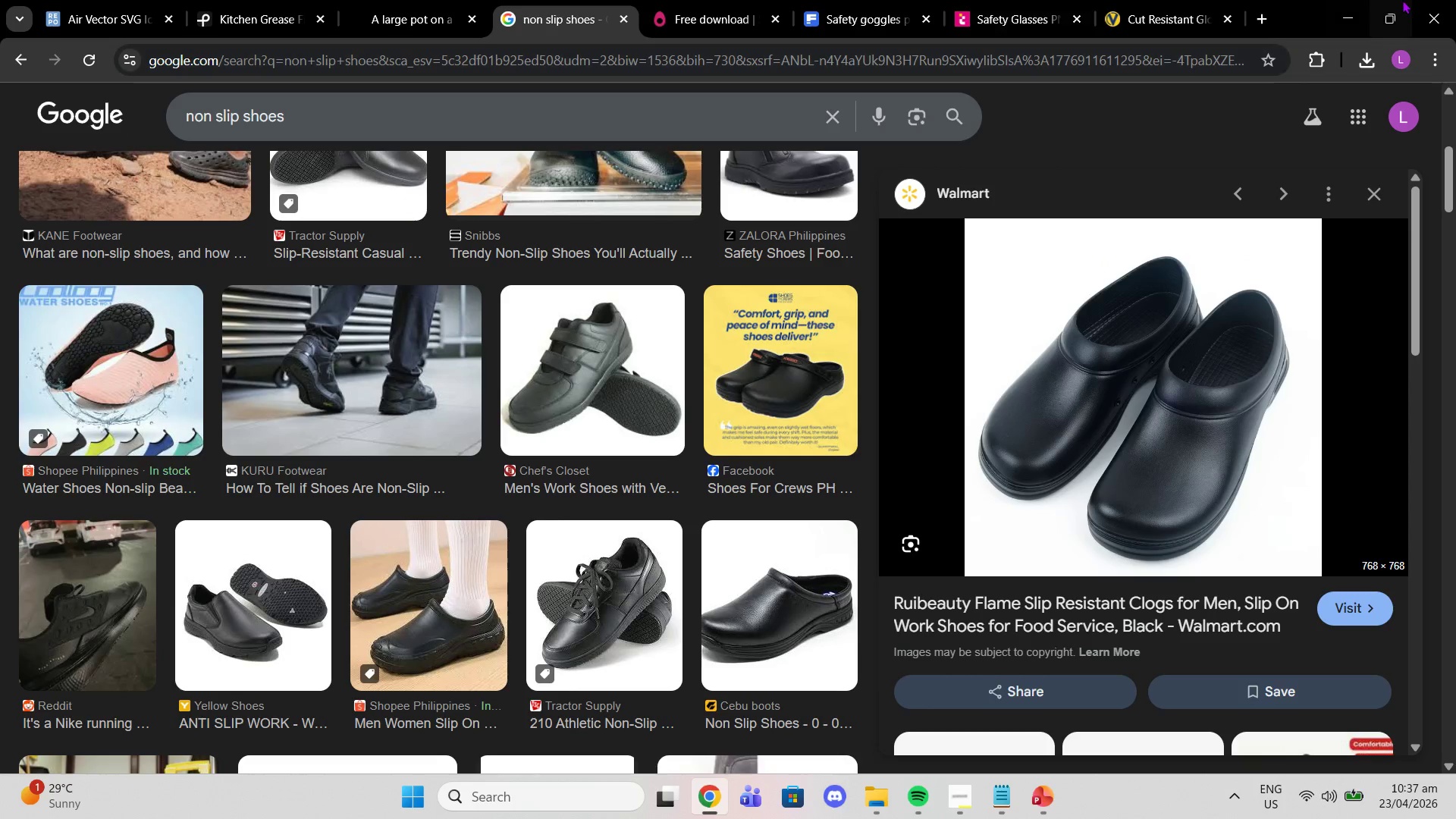 
left_click([1339, 17])
 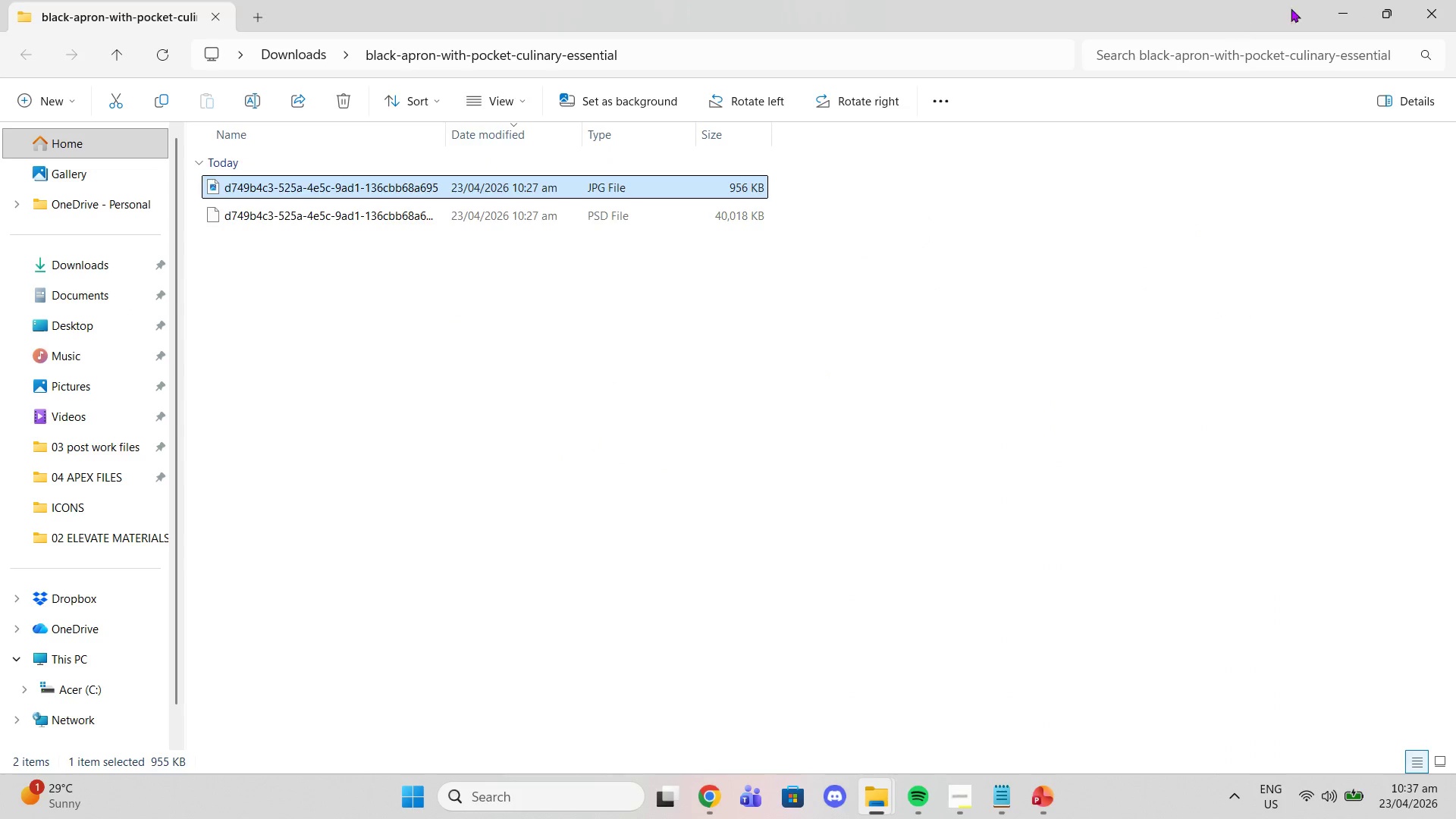 
left_click([1345, 5])
 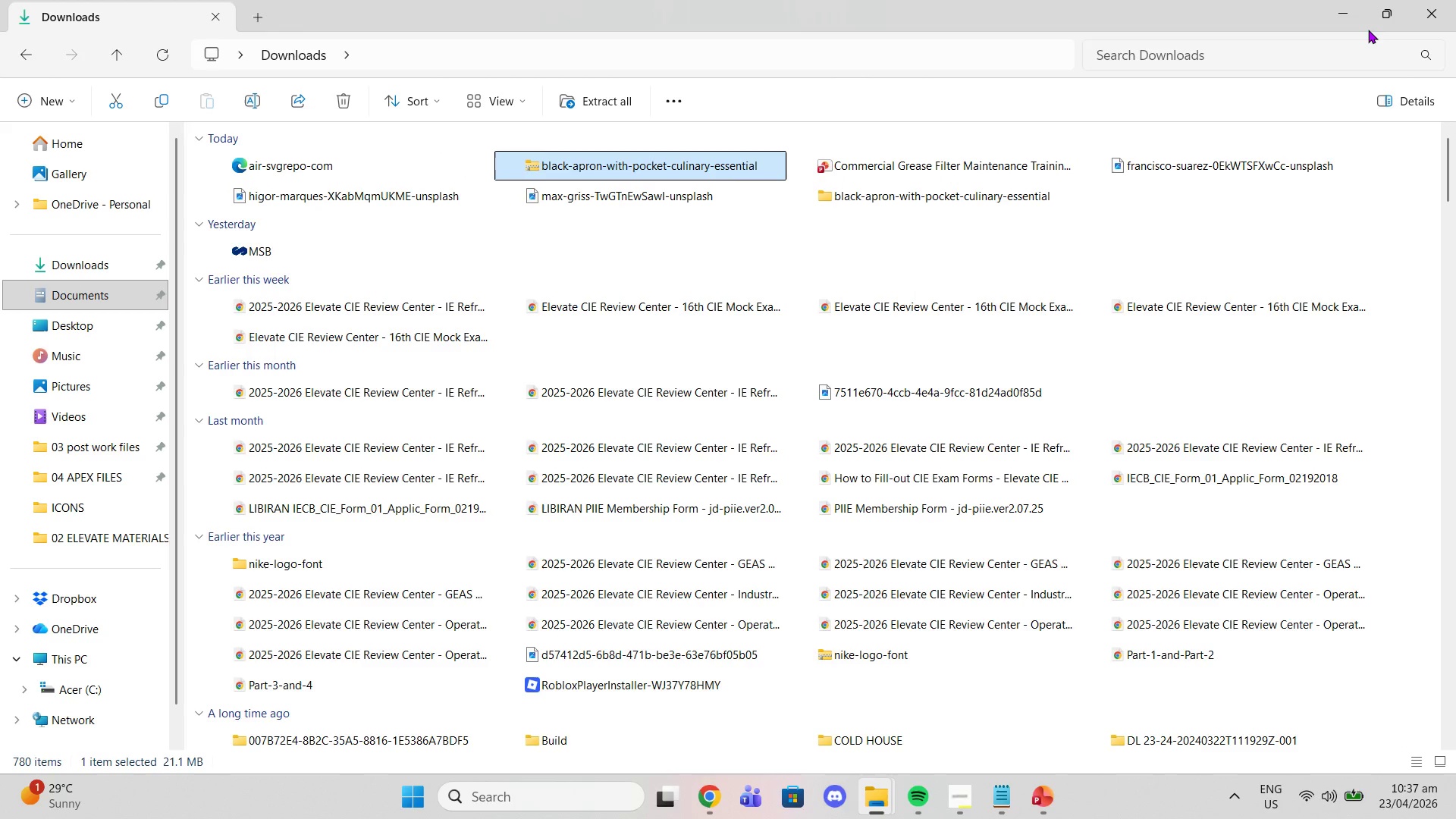 
left_click([1340, 3])
 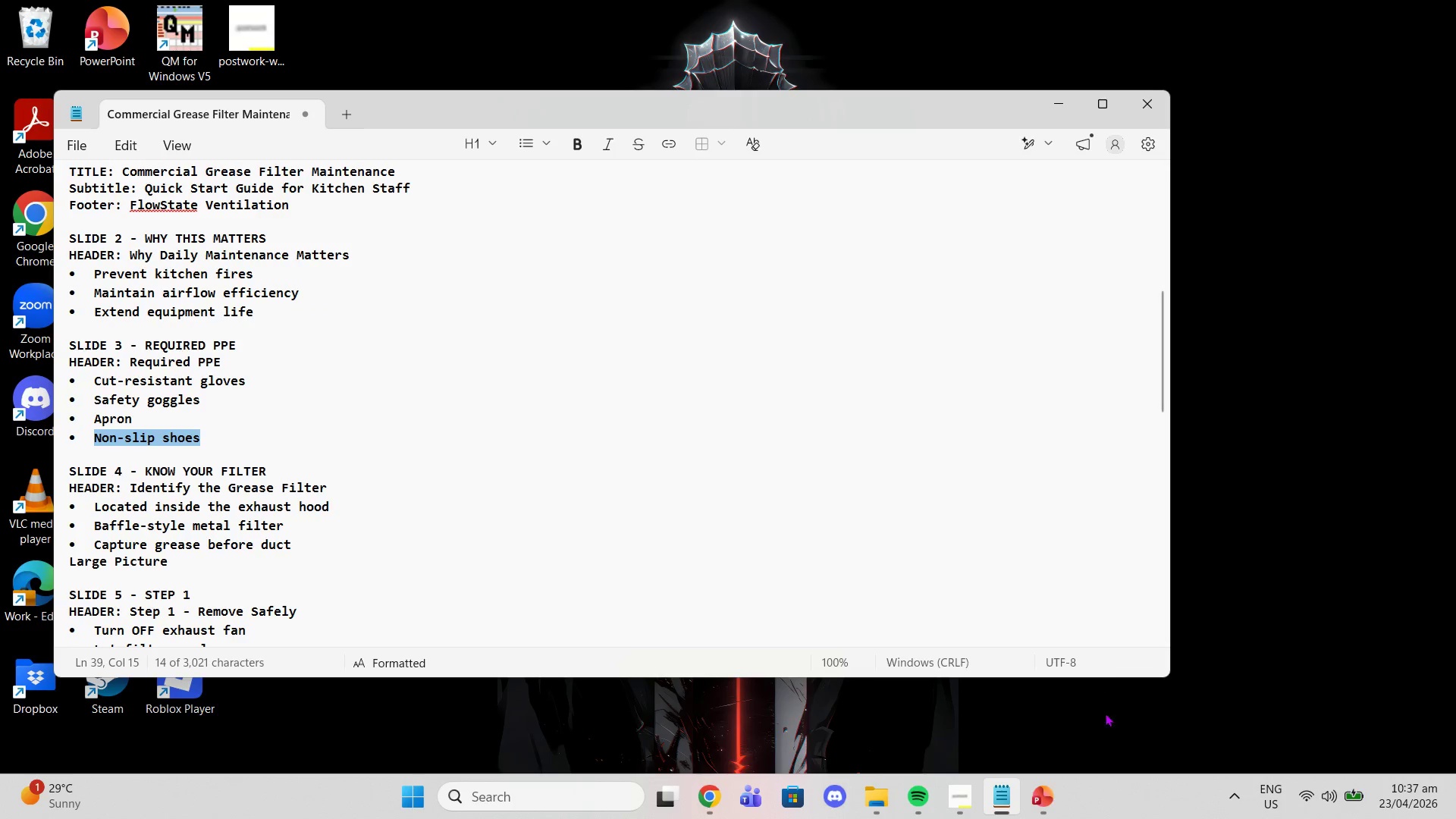 
left_click([1058, 812])
 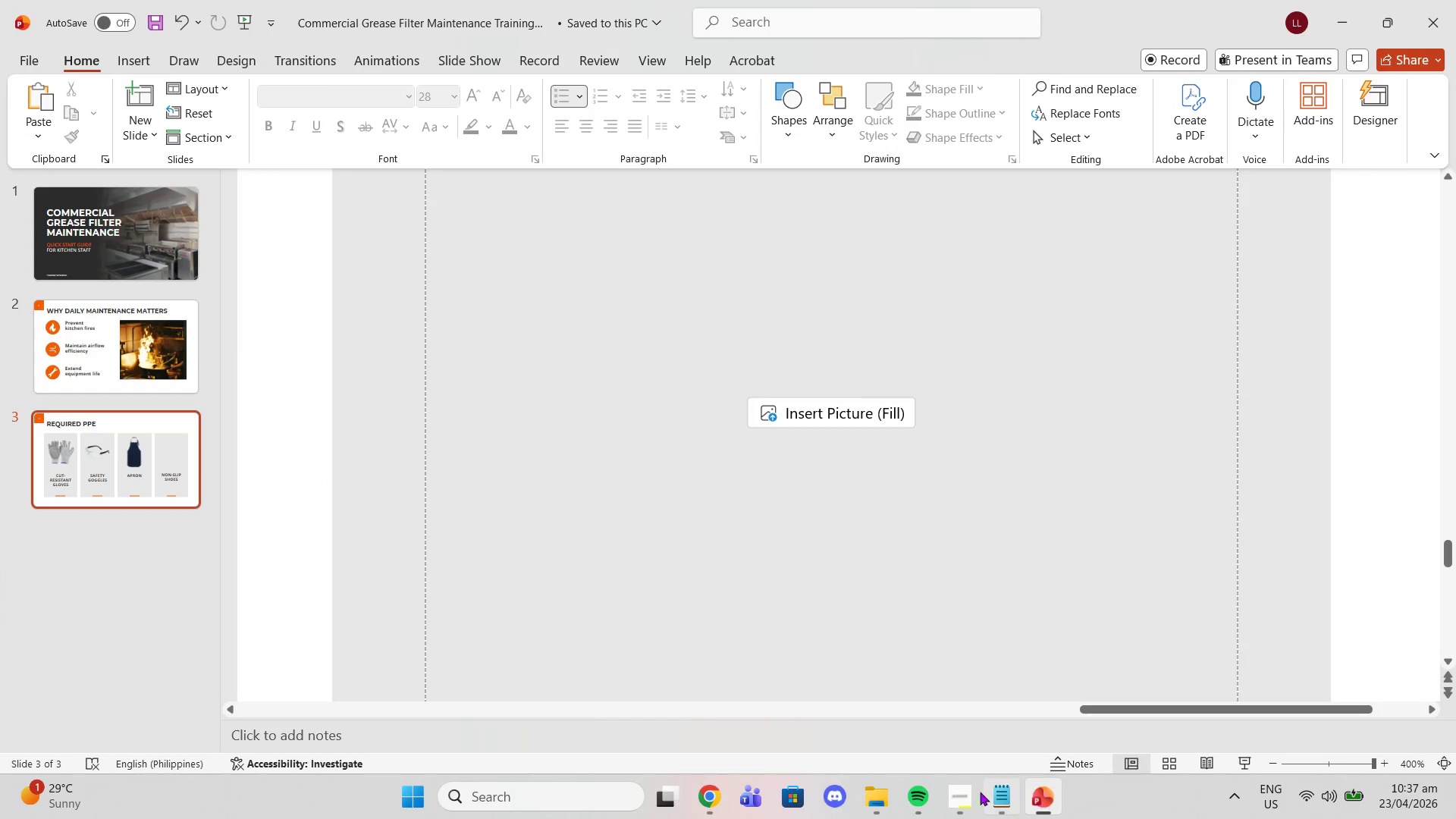 
left_click([957, 800])